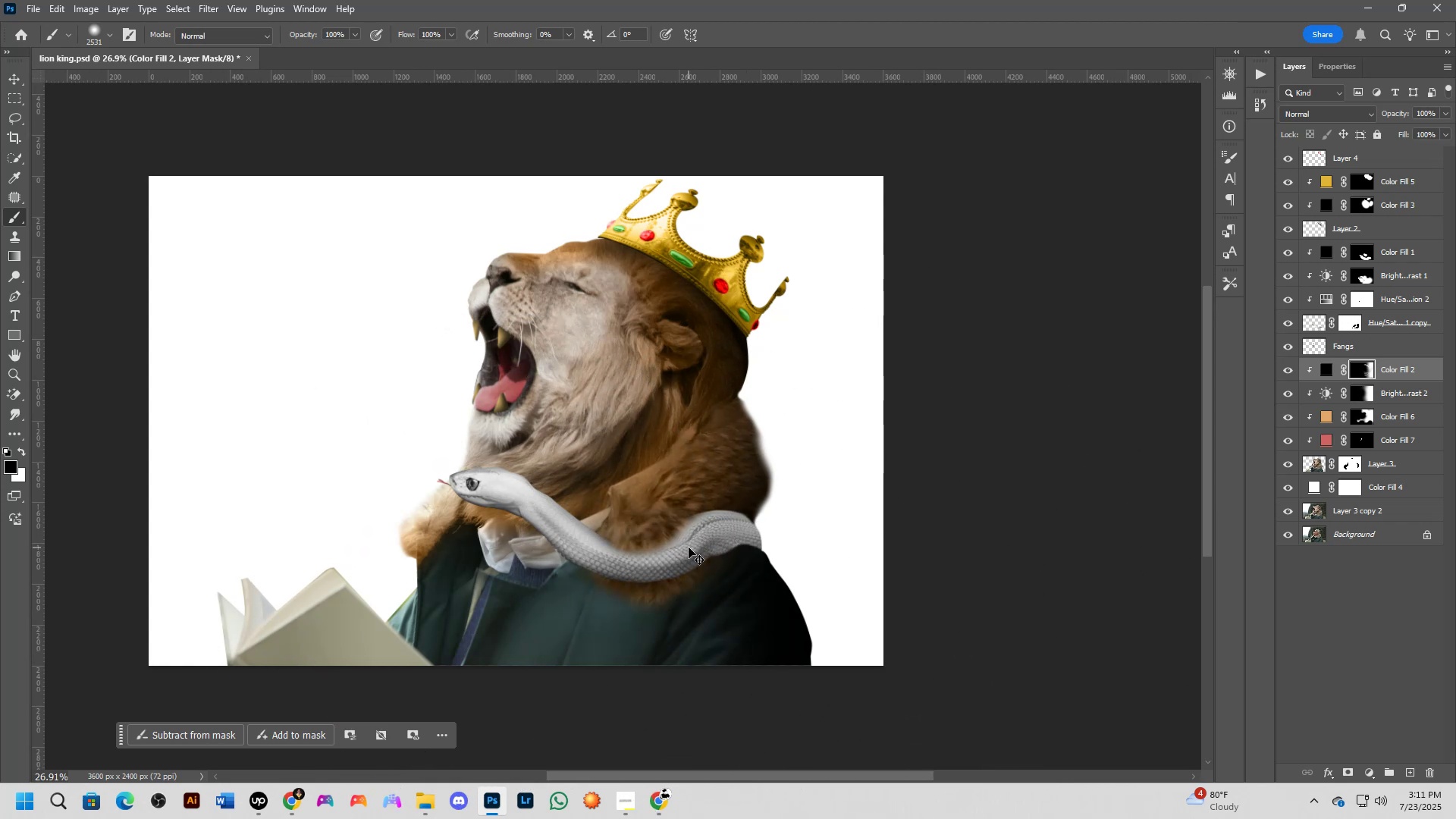 
hold_key(key=AltLeft, duration=0.5)
 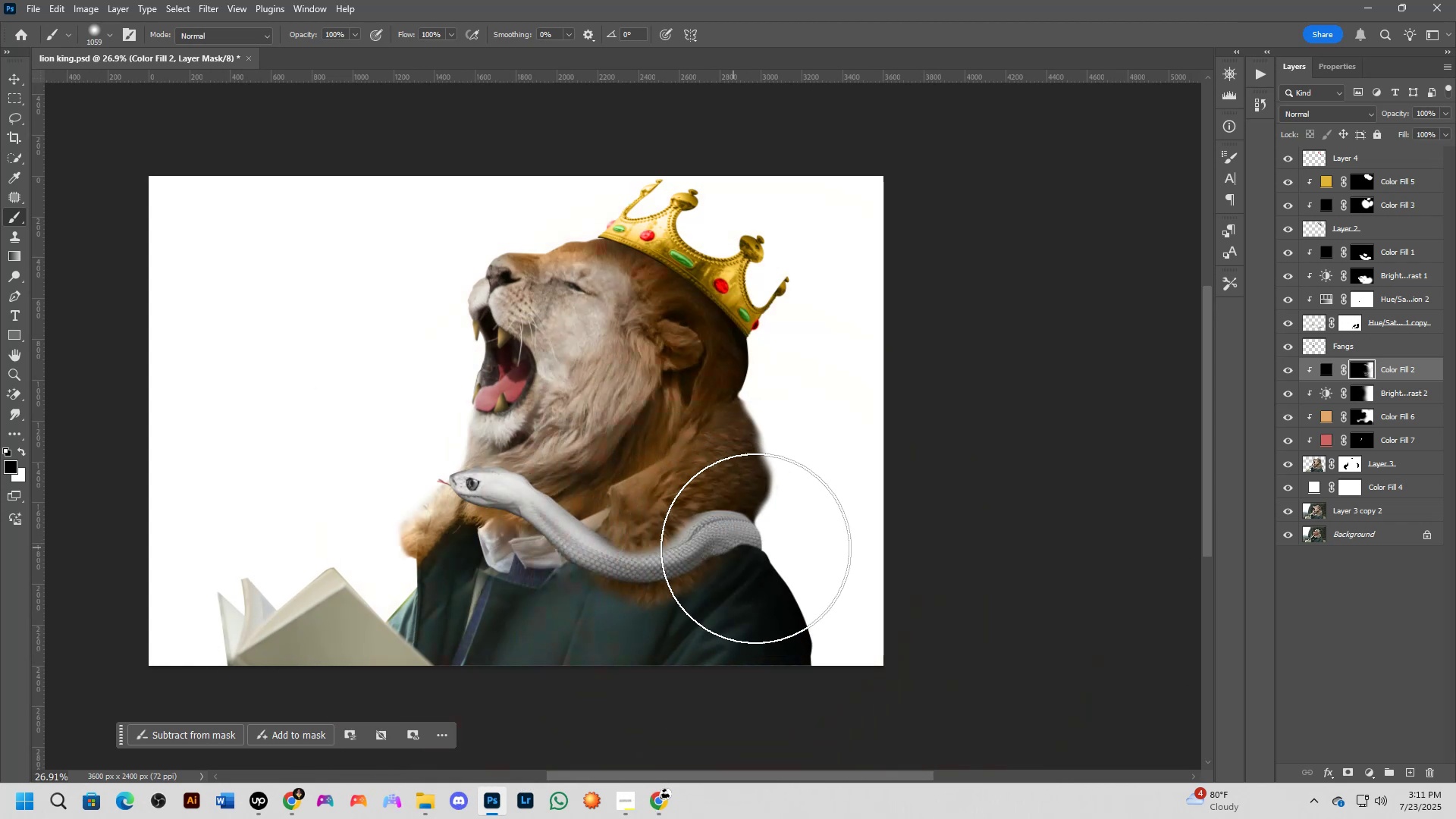 
hold_key(key=AltLeft, duration=0.42)
 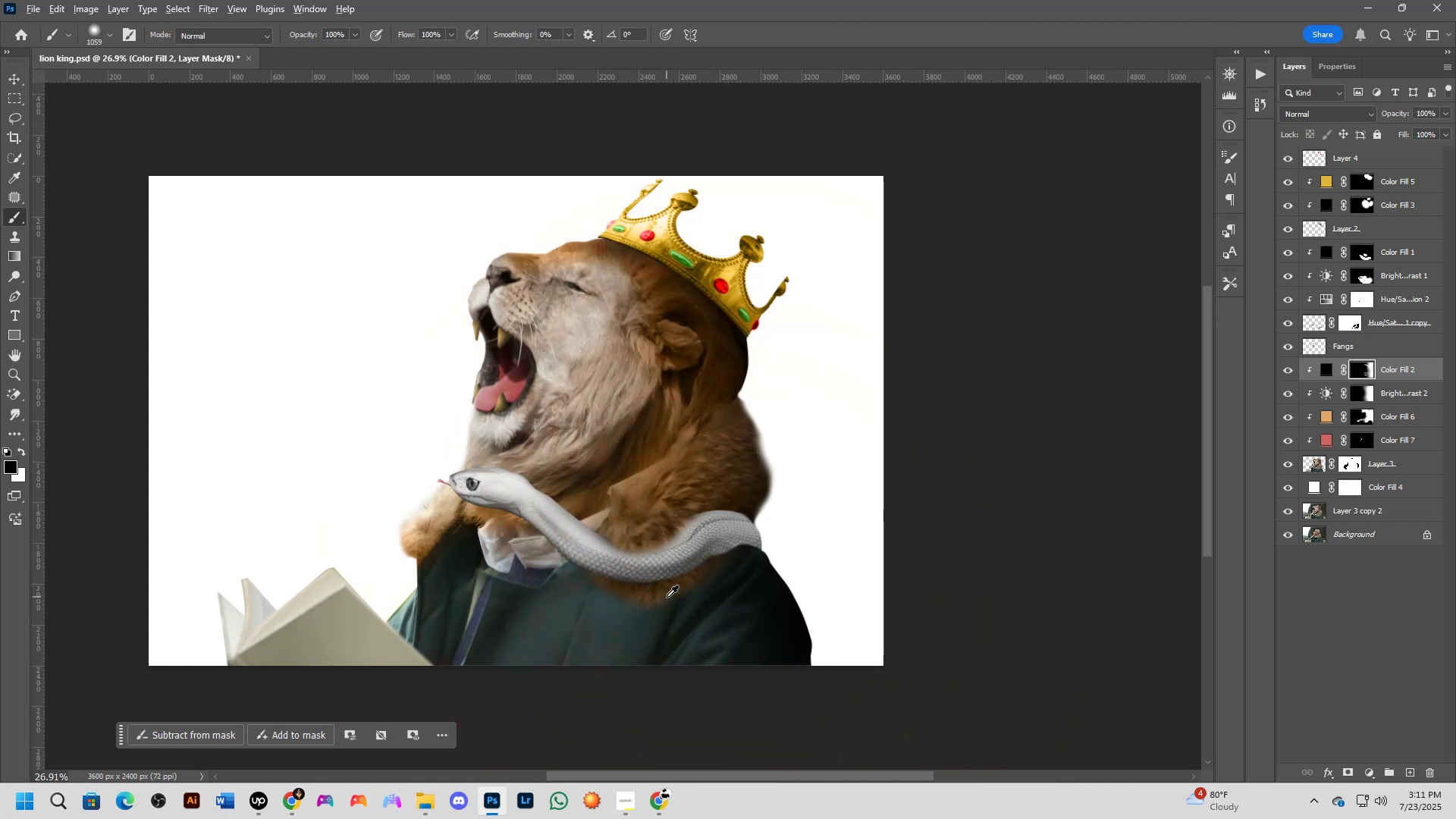 
scroll: coordinate [719, 549], scroll_direction: down, amount: 8.0
 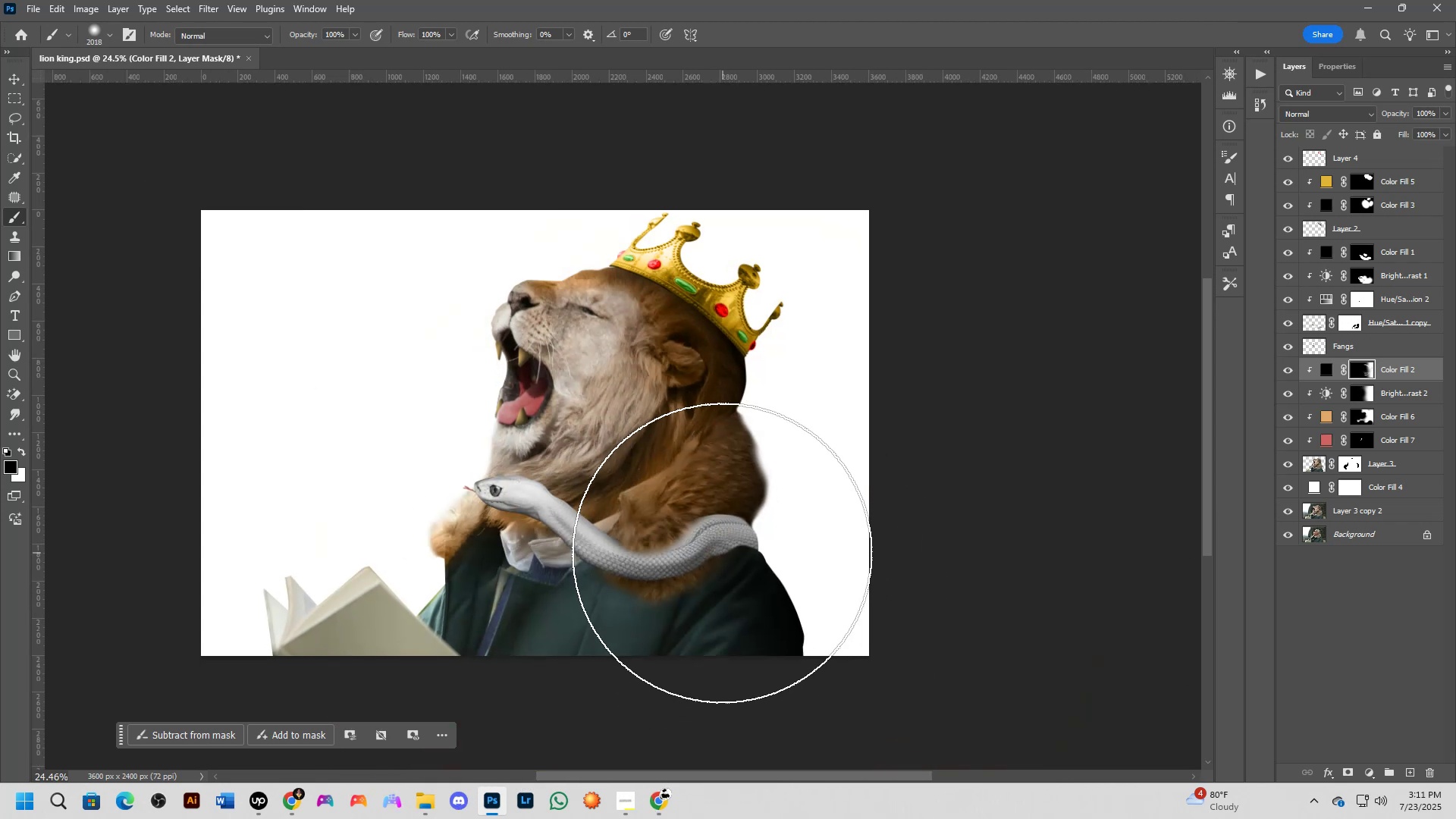 
hold_key(key=AltLeft, duration=0.37)
 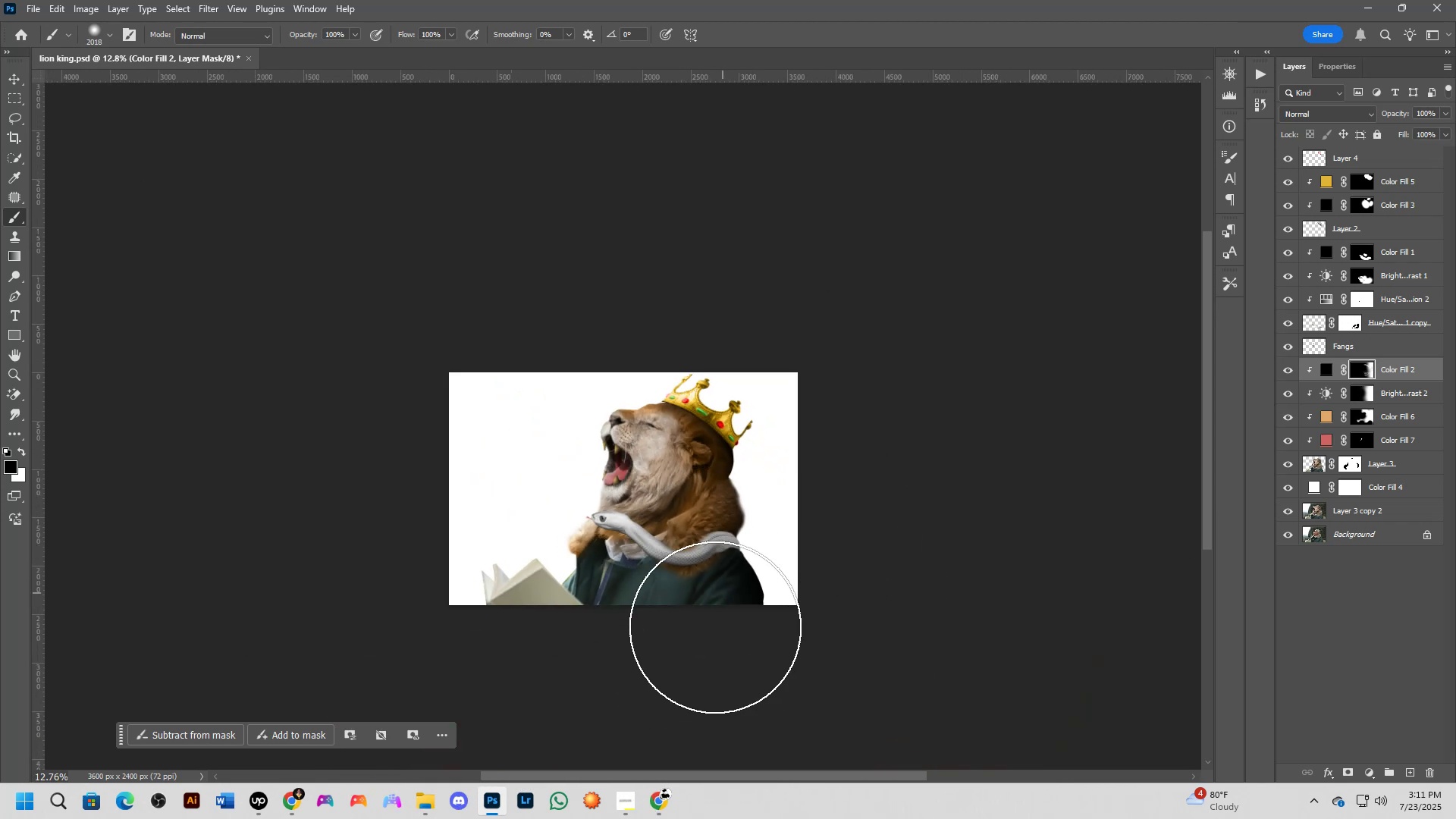 
hold_key(key=AltLeft, duration=0.4)
 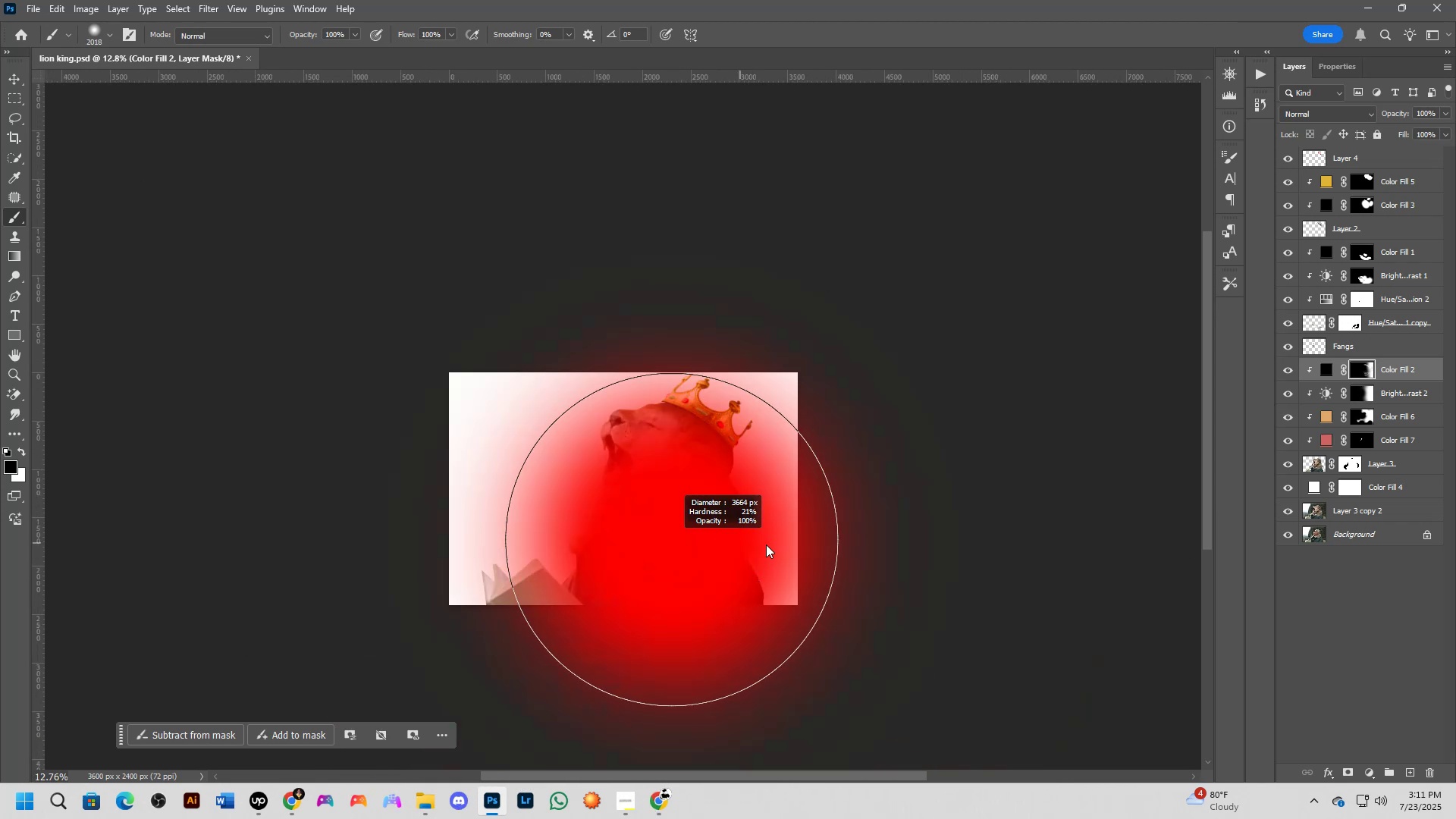 
scroll: coordinate [696, 538], scroll_direction: down, amount: 3.0
 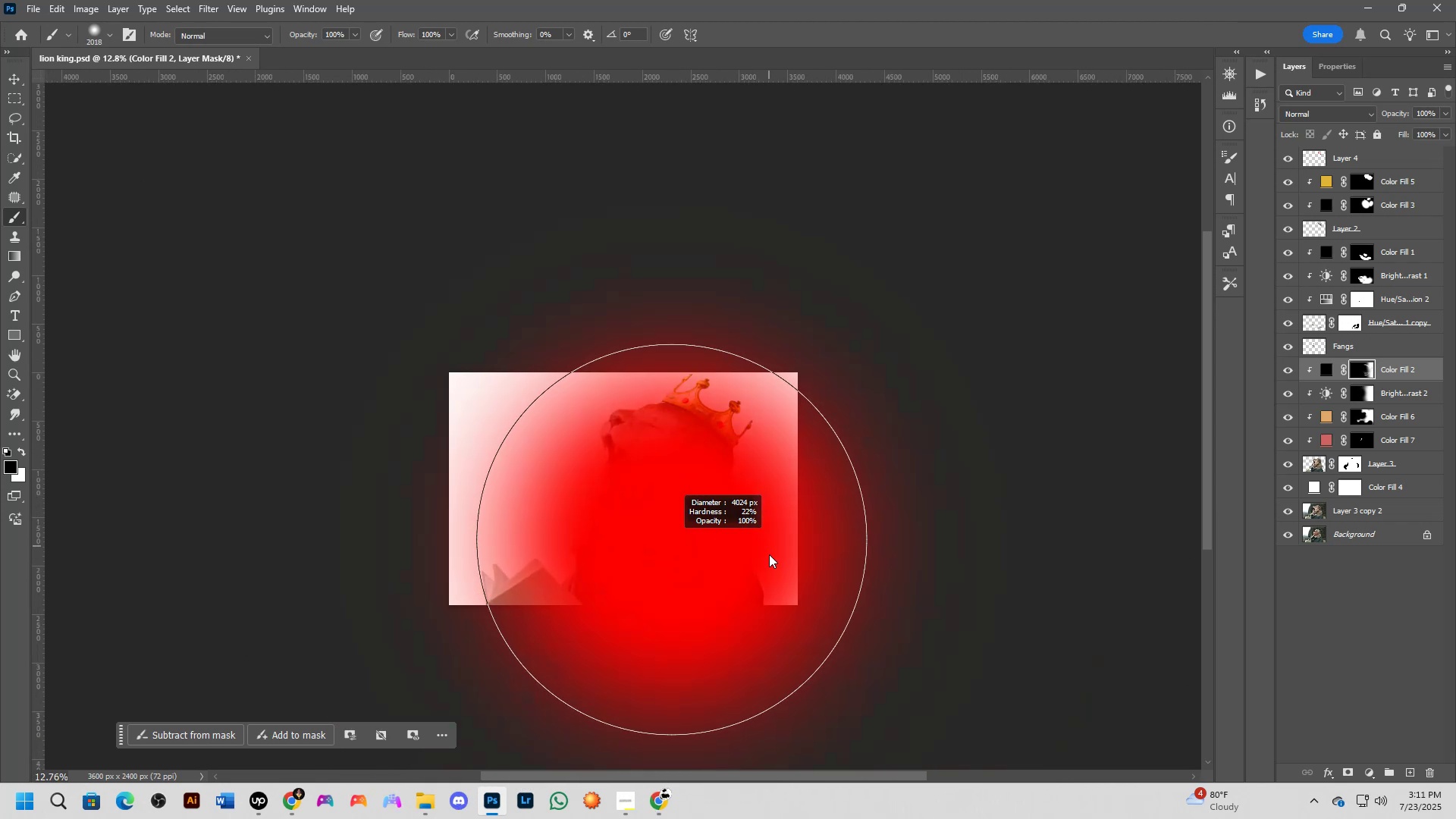 
hold_key(key=Space, duration=0.55)
 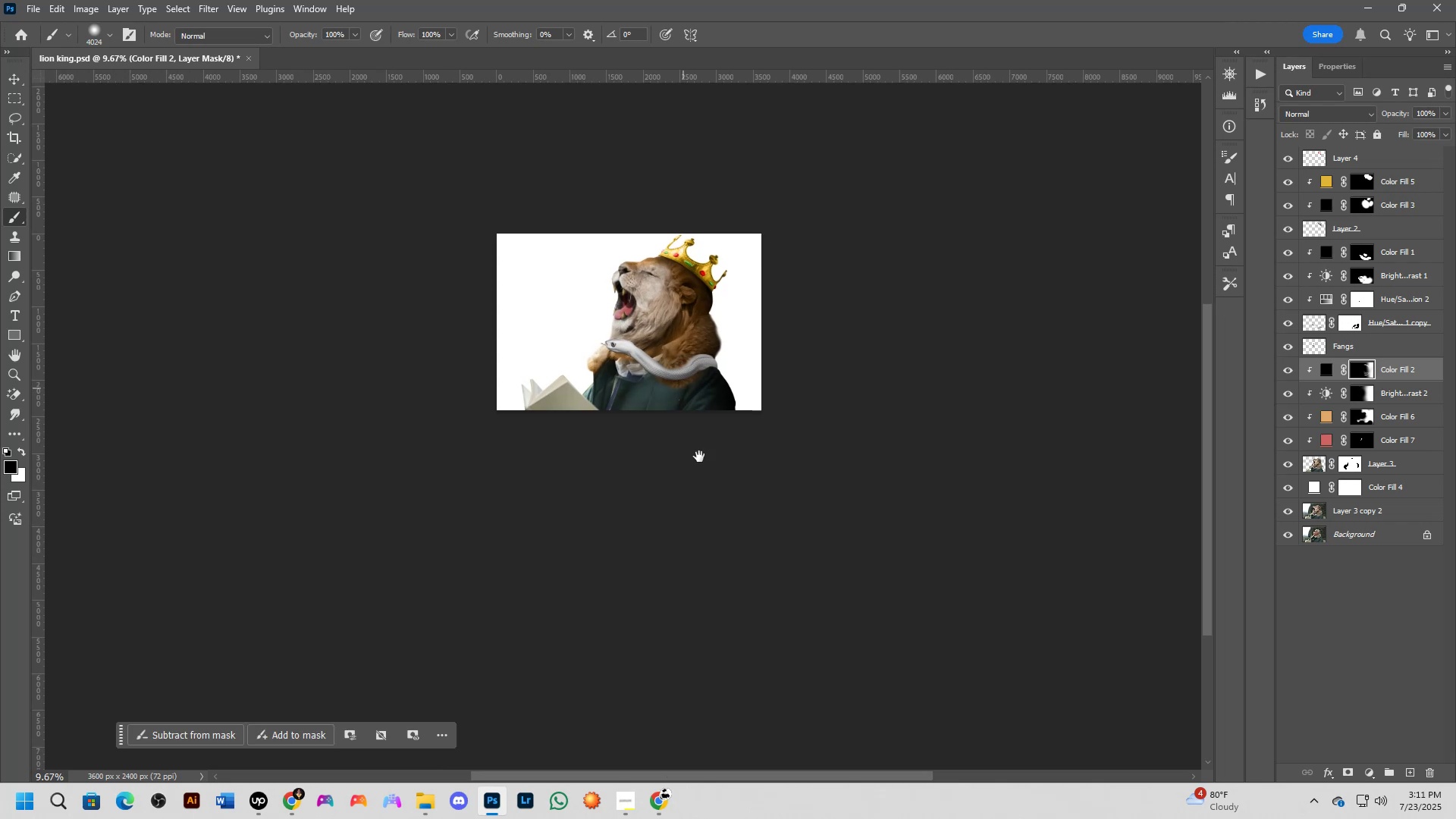 
left_click_drag(start_coordinate=[691, 542], to_coordinate=[679, 363])
 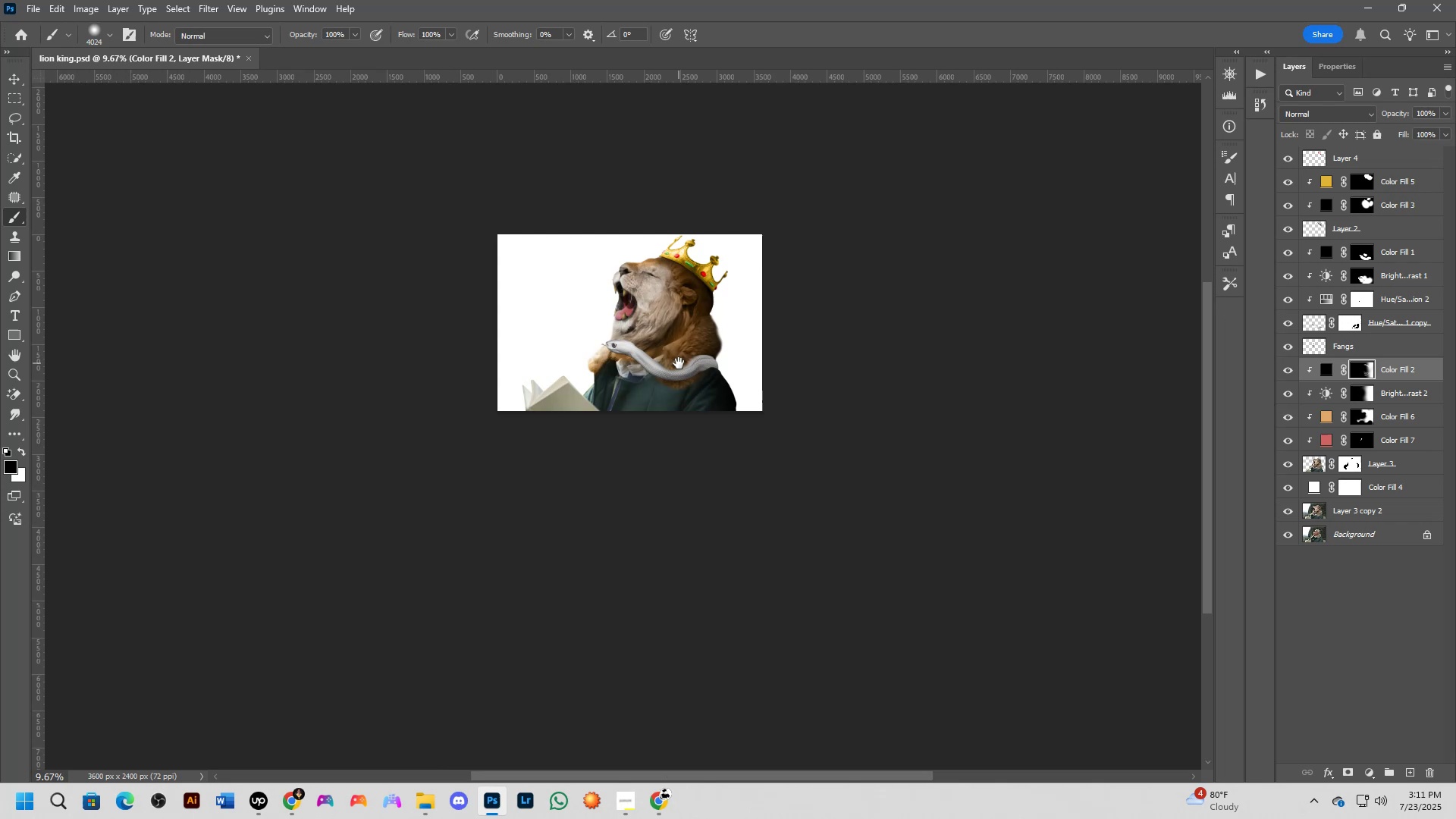 
left_click_drag(start_coordinate=[733, 535], to_coordinate=[724, 533])
 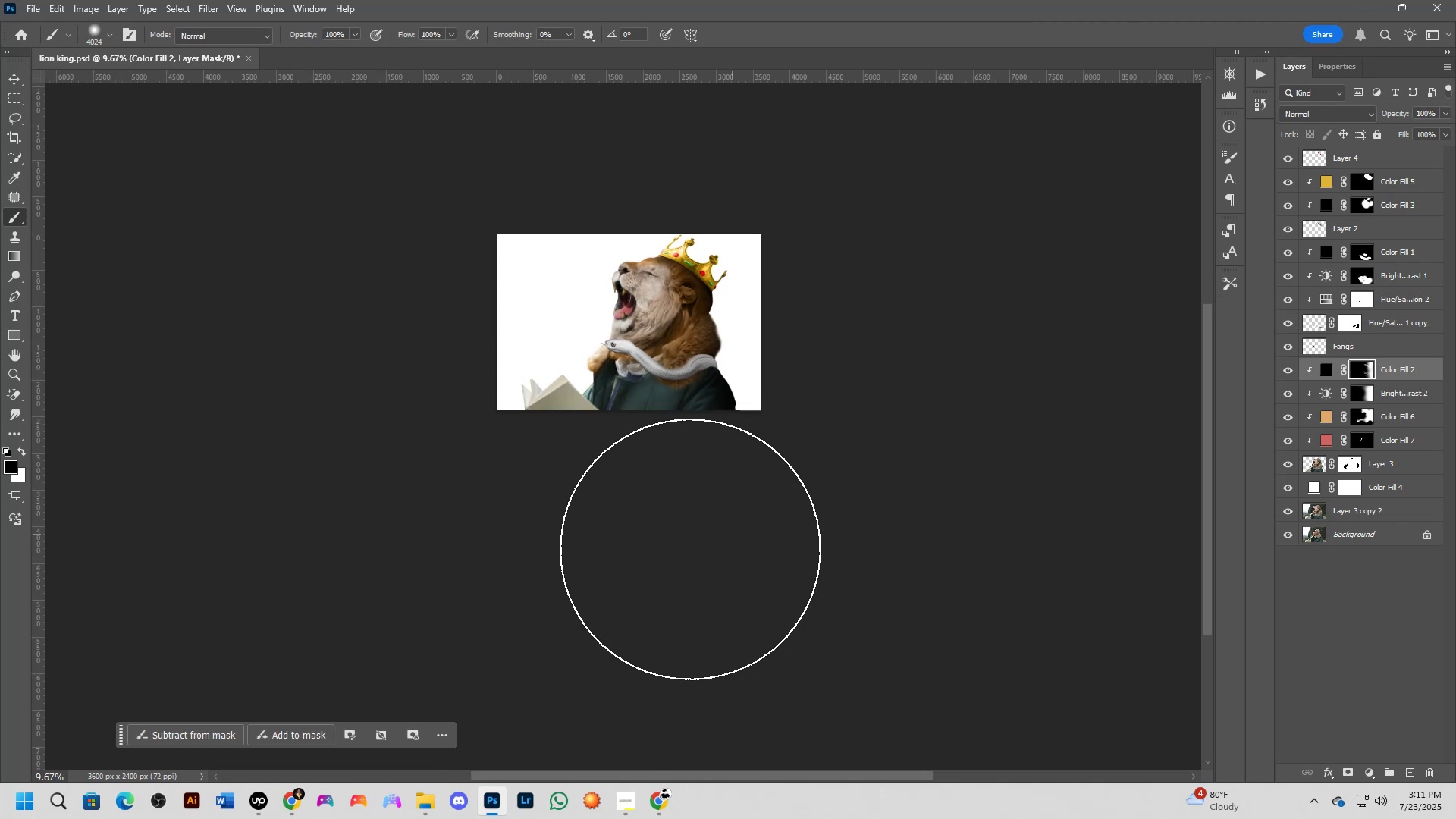 
key(Control+ControlLeft)
 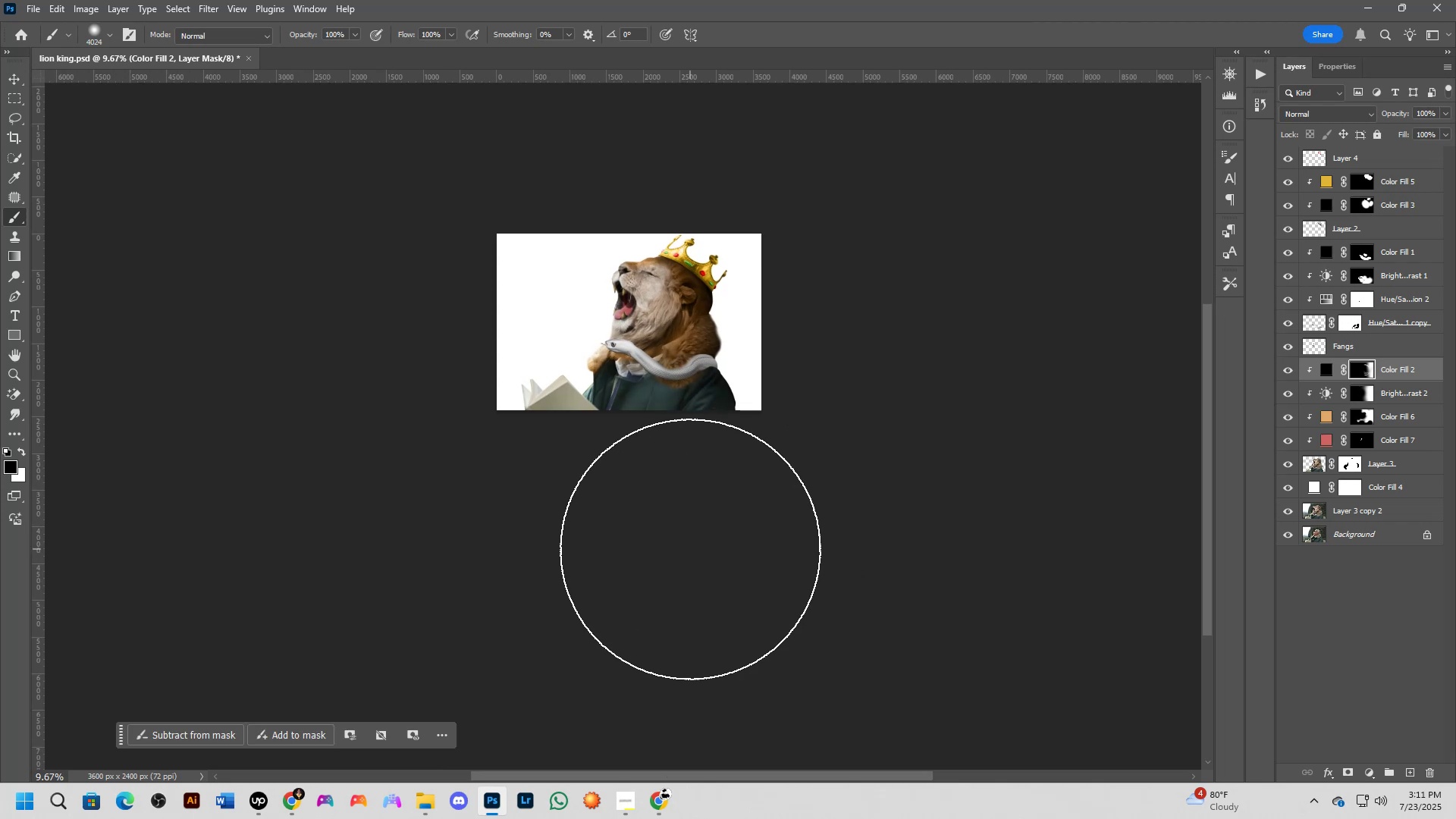 
key(Control+Z)
 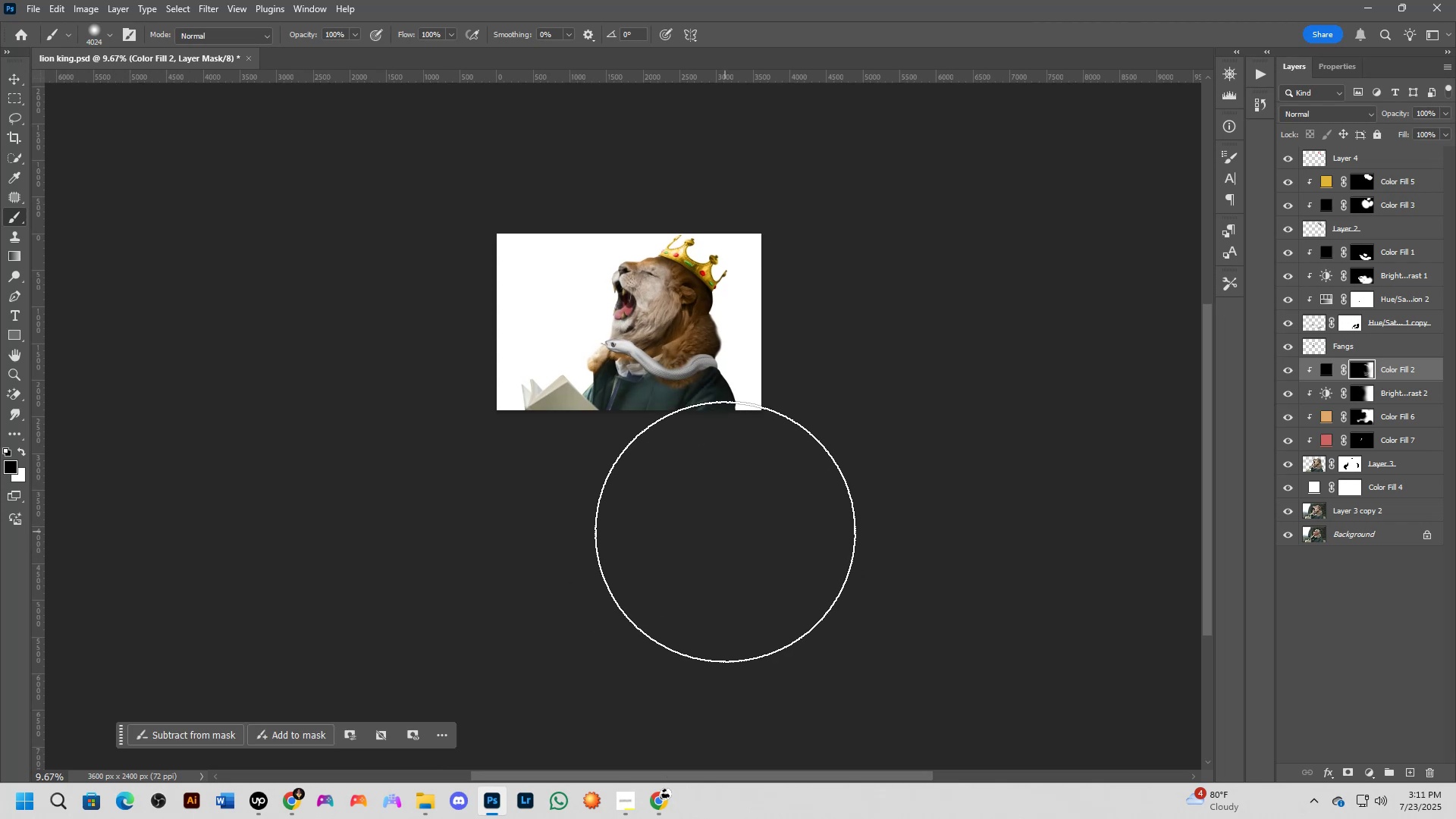 
key(X)
 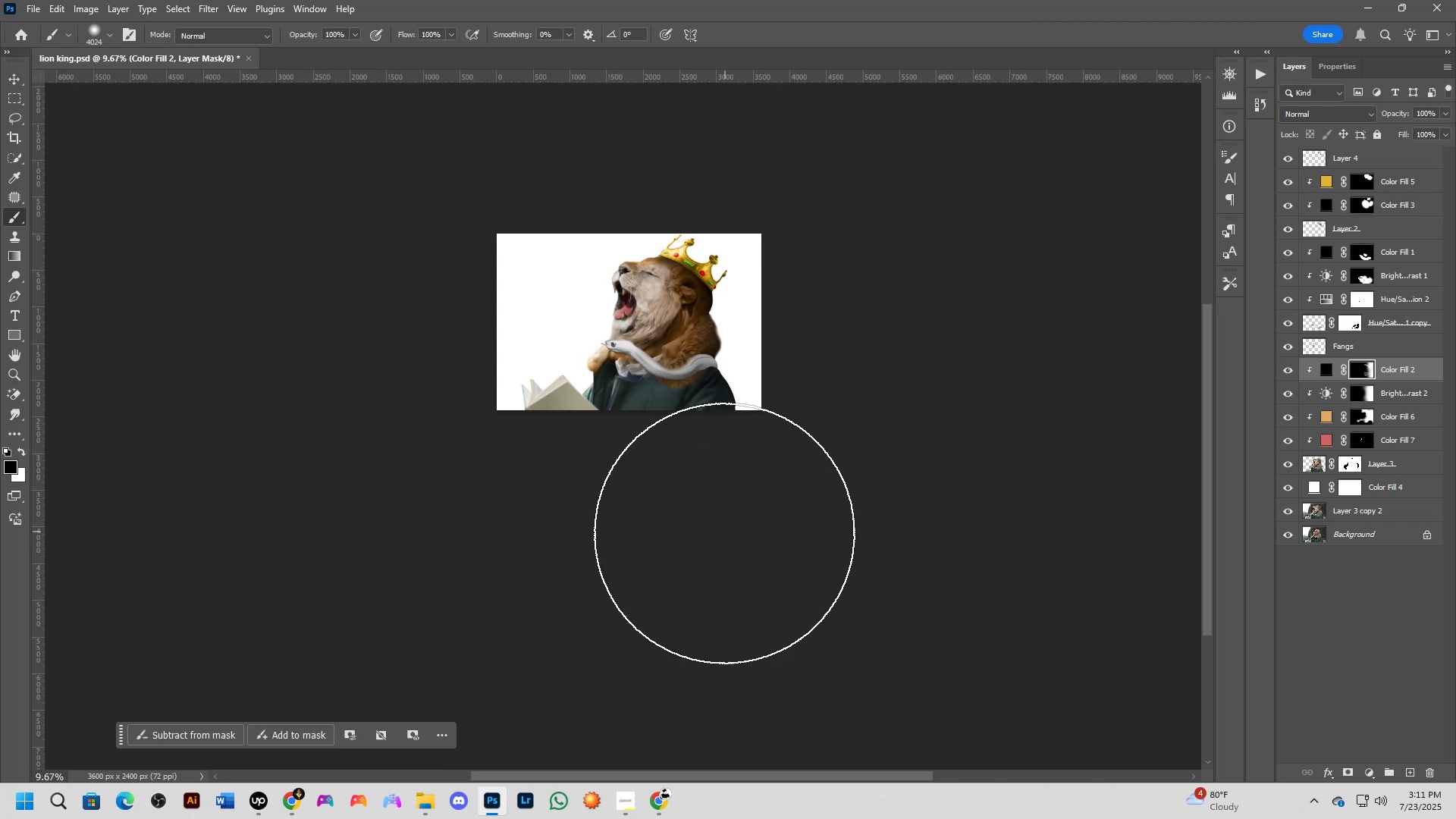 
left_click_drag(start_coordinate=[728, 537], to_coordinate=[713, 541])
 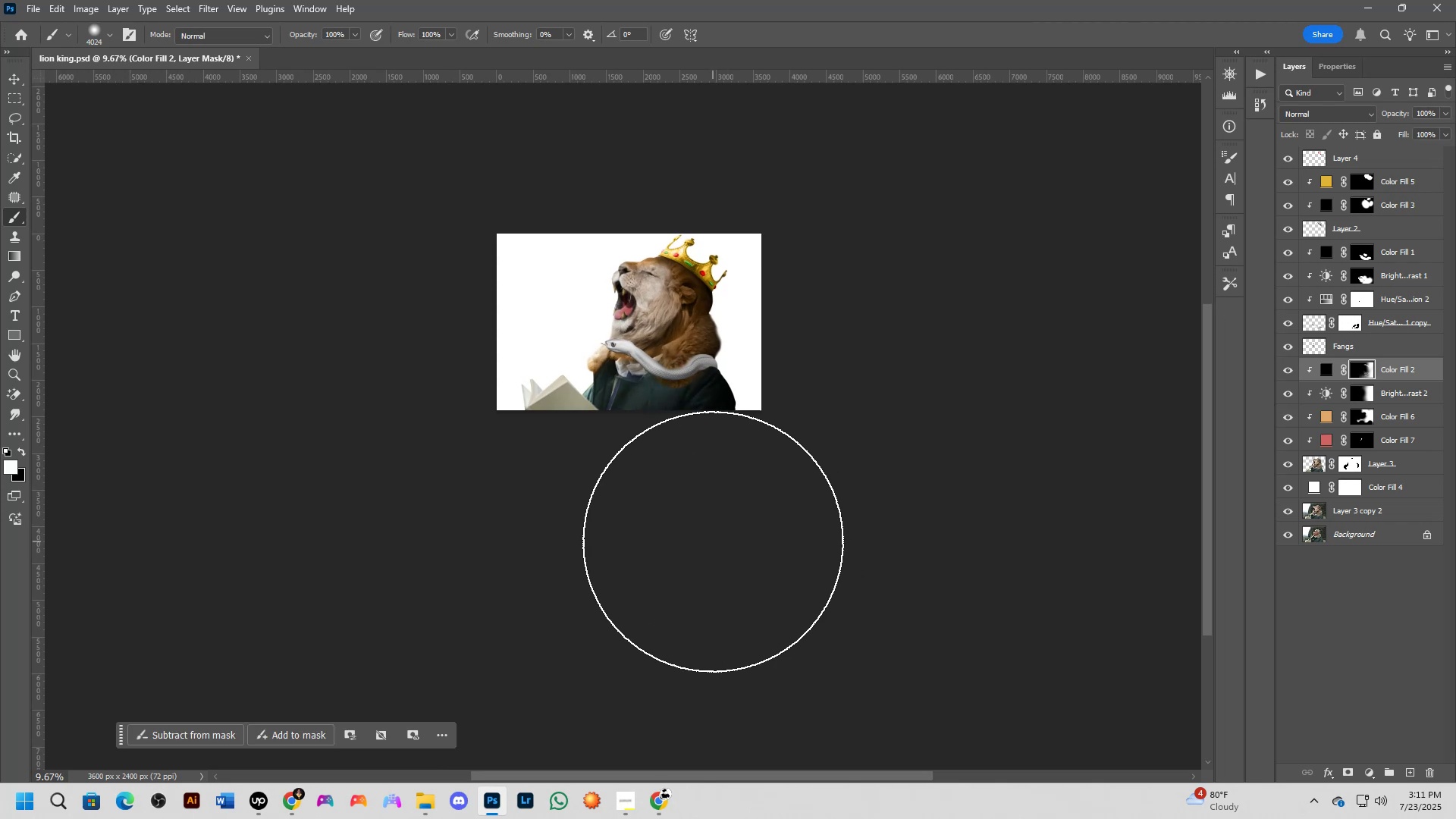 
hold_key(key=Space, duration=0.58)
 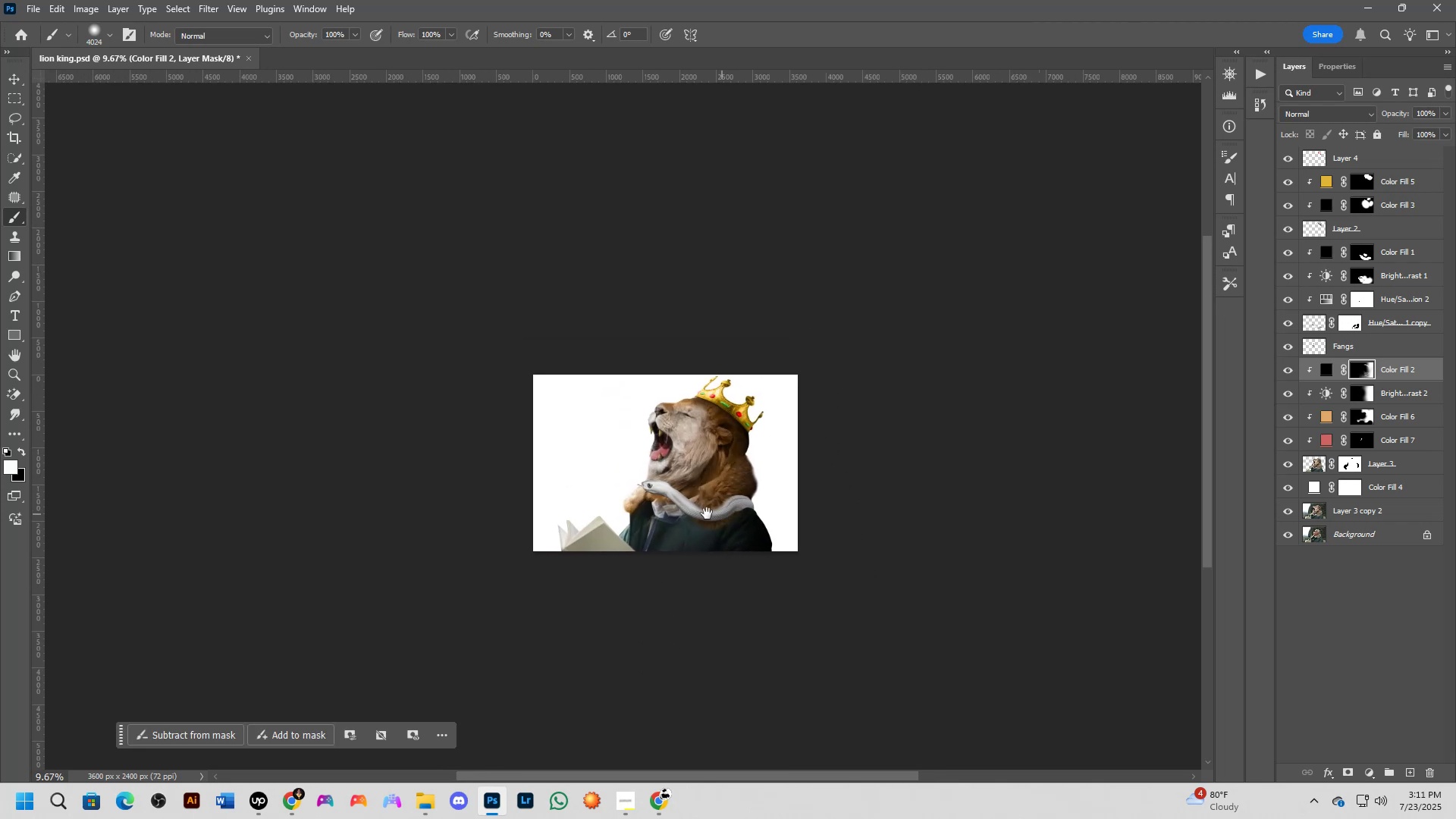 
left_click_drag(start_coordinate=[689, 374], to_coordinate=[725, 515])
 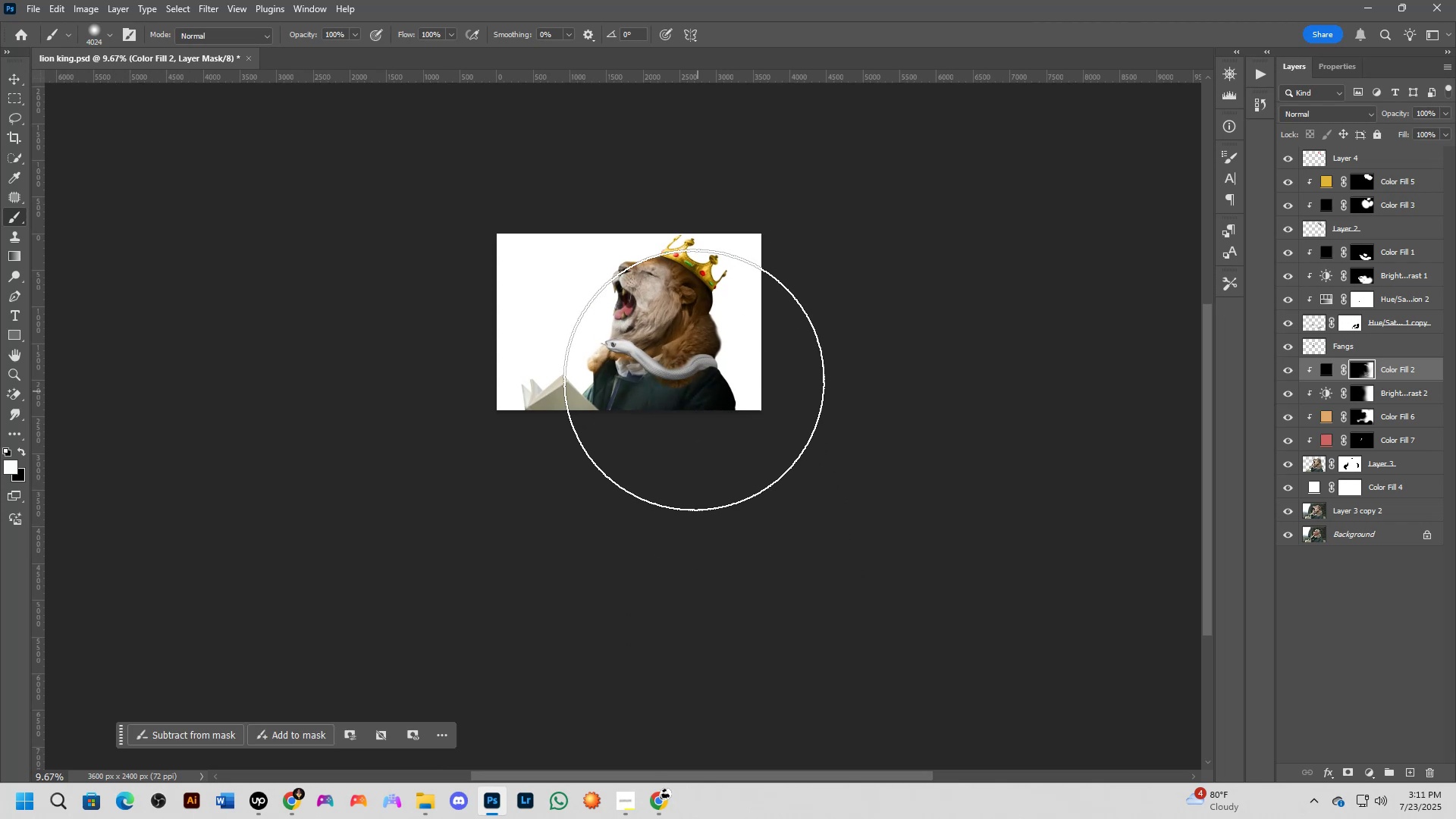 
hold_key(key=ShiftLeft, duration=0.34)
scroll: coordinate [637, 509], scroll_direction: up, amount: 6.0
 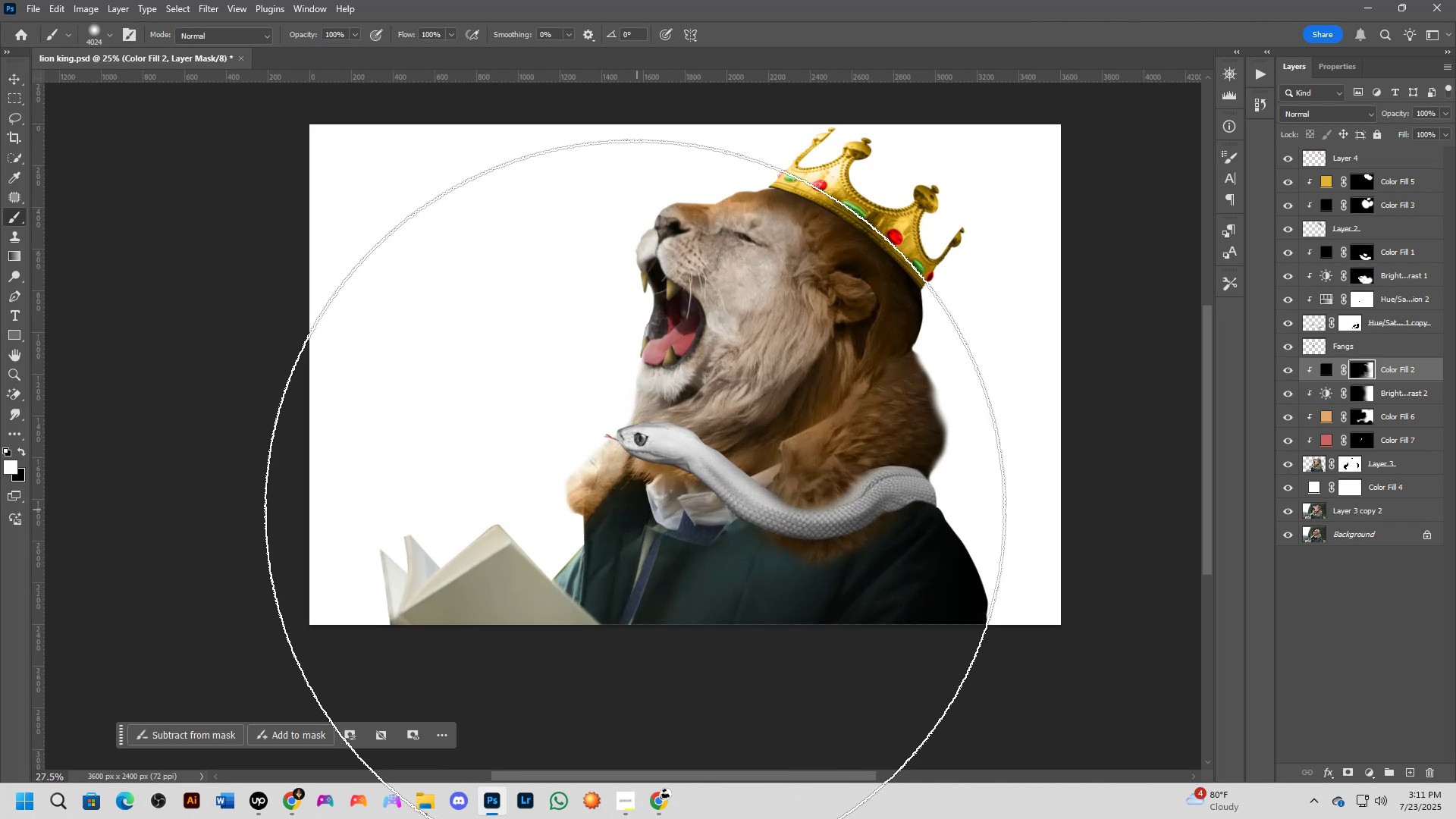 
hold_key(key=AltLeft, duration=0.94)
 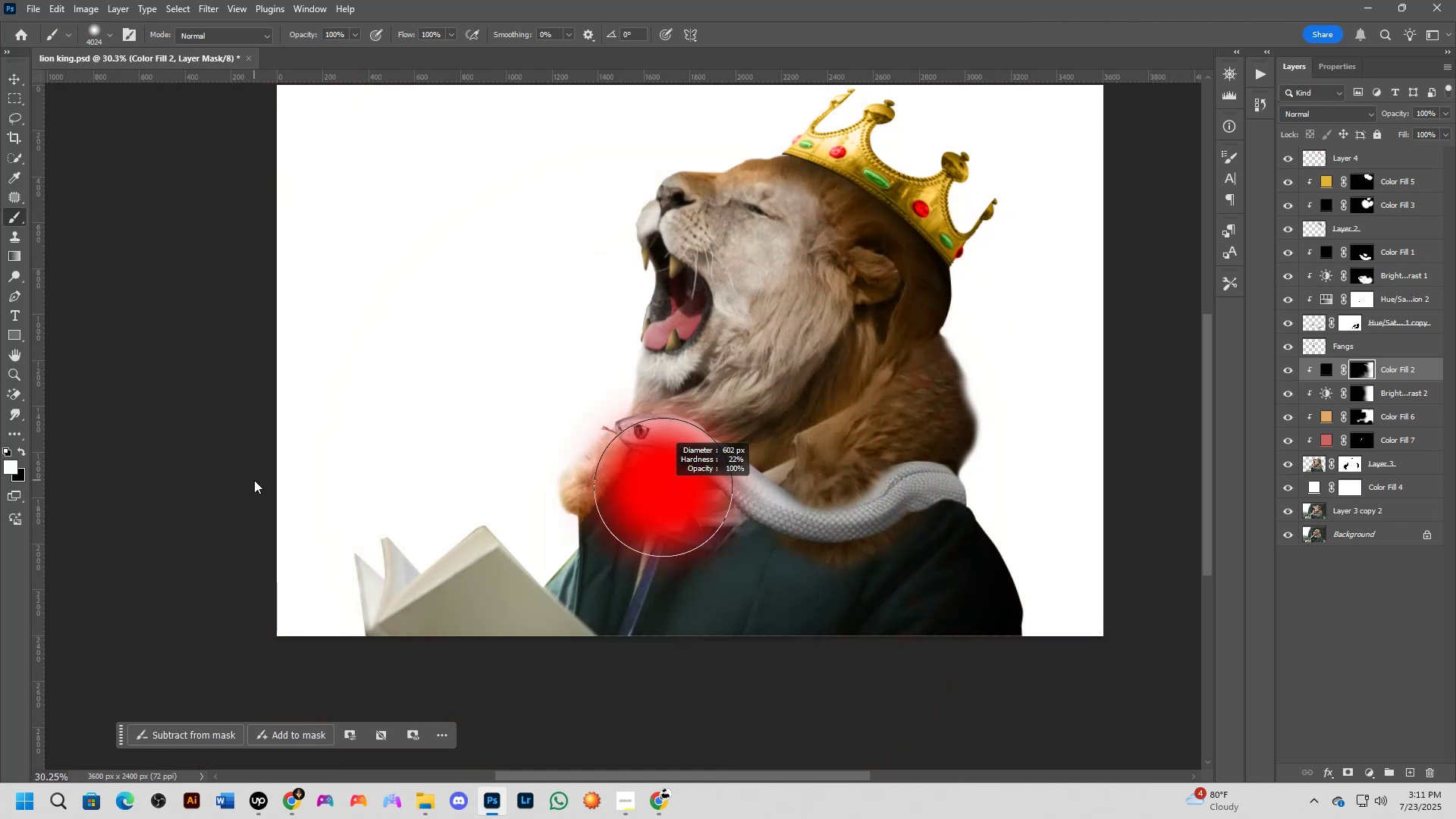 
left_click_drag(start_coordinate=[271, 541], to_coordinate=[290, 655])
 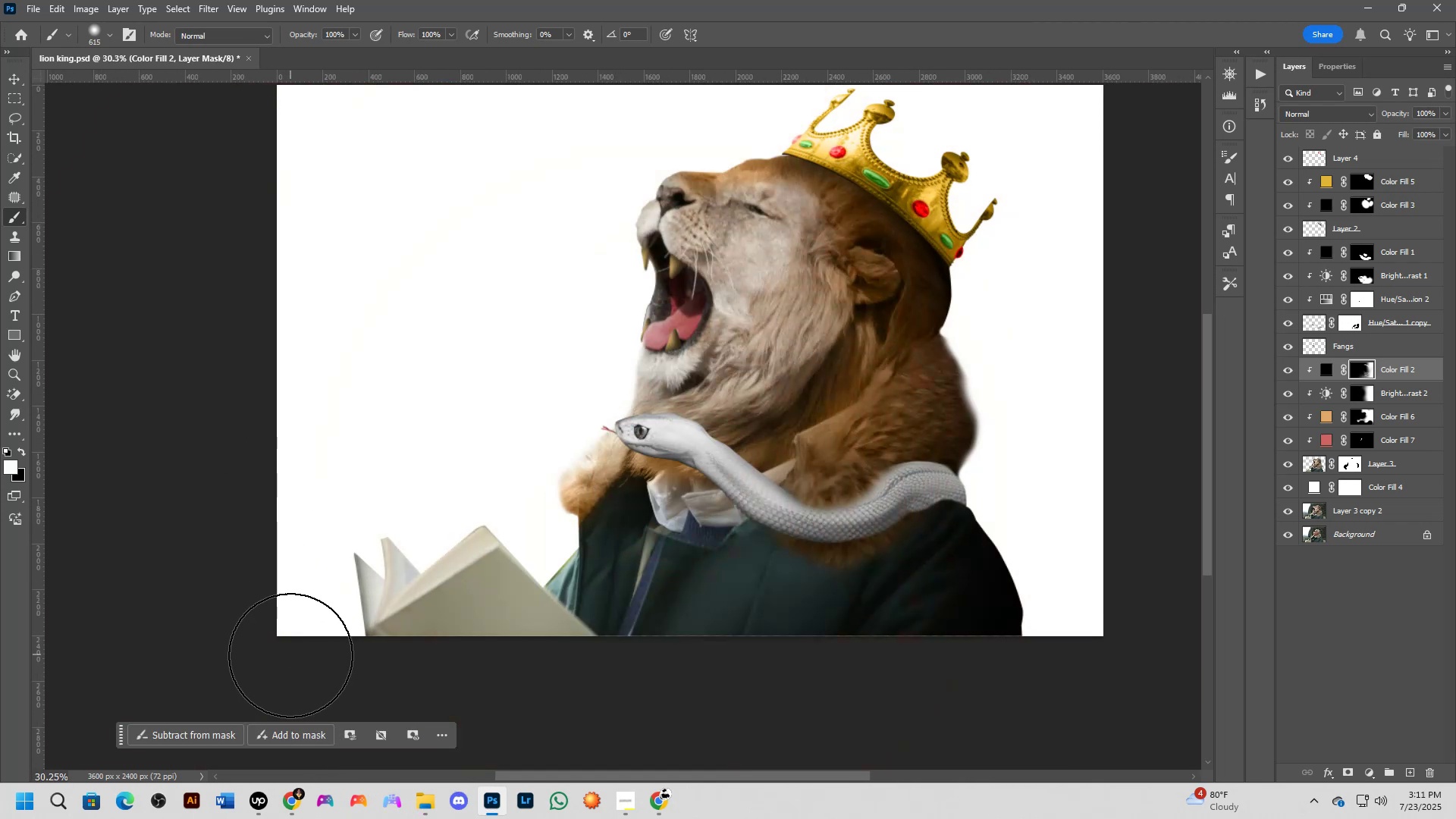 
key(Control+ControlLeft)
 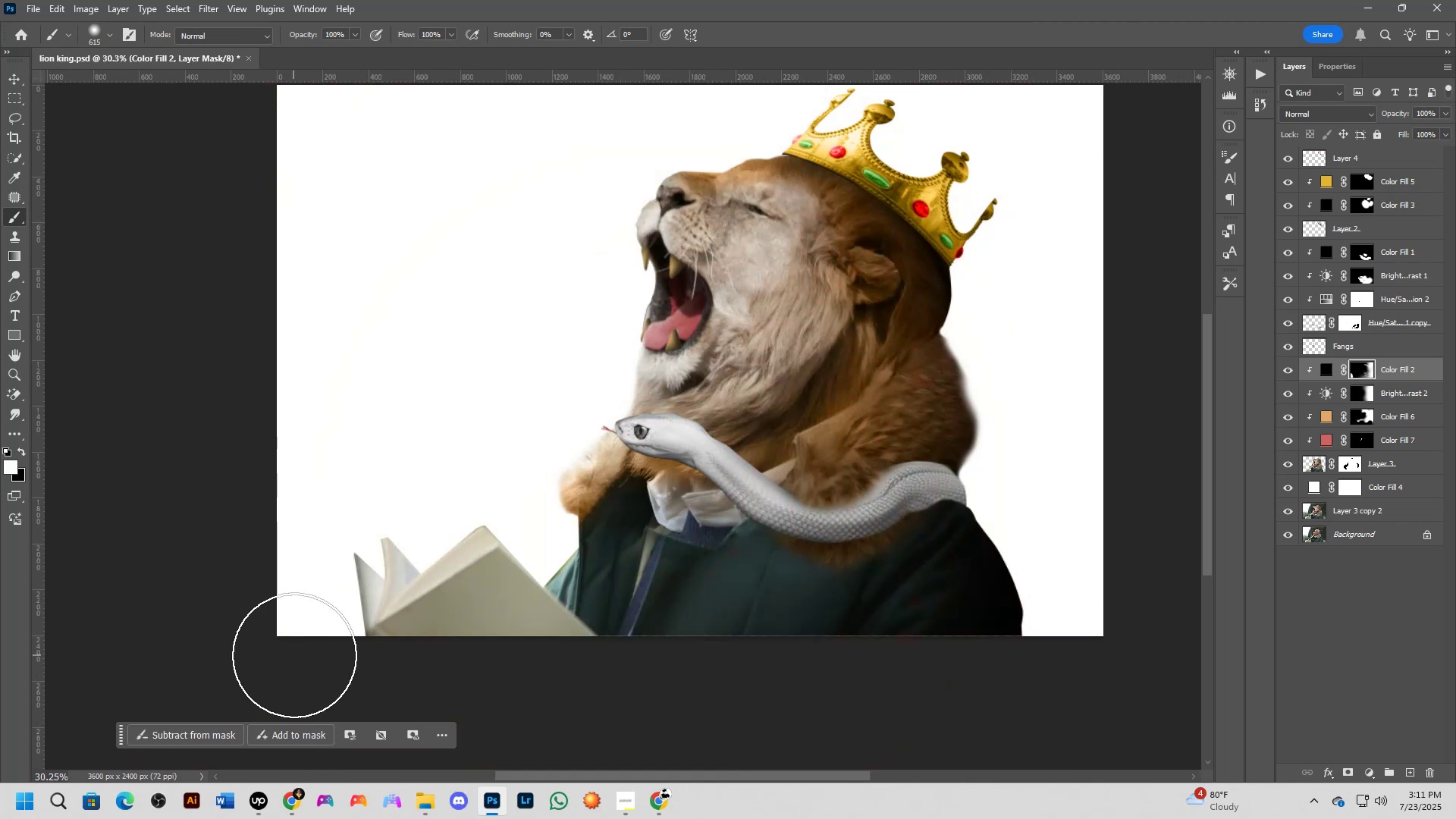 
key(Control+Z)
 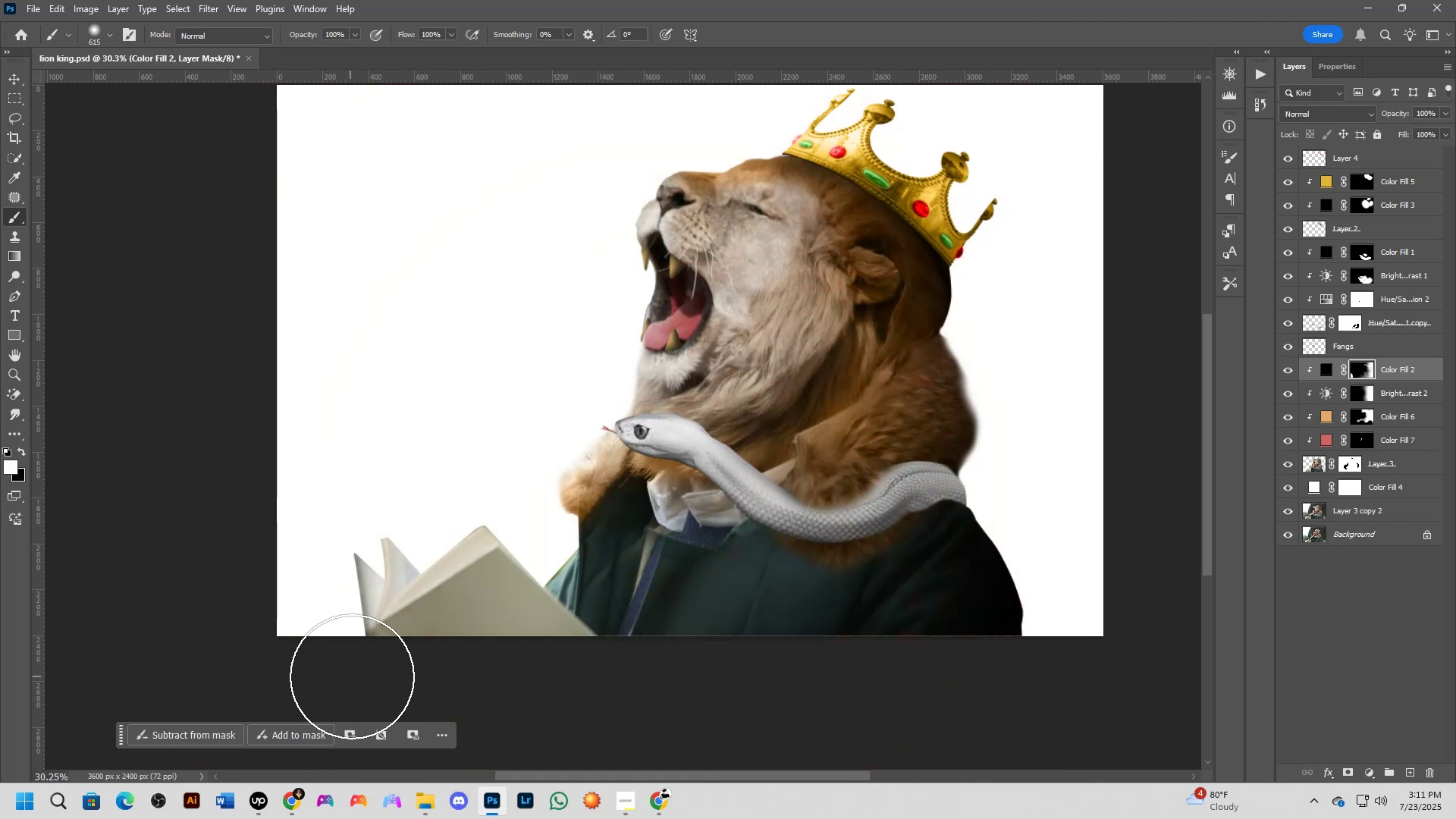 
left_click_drag(start_coordinate=[391, 676], to_coordinate=[537, 676])
 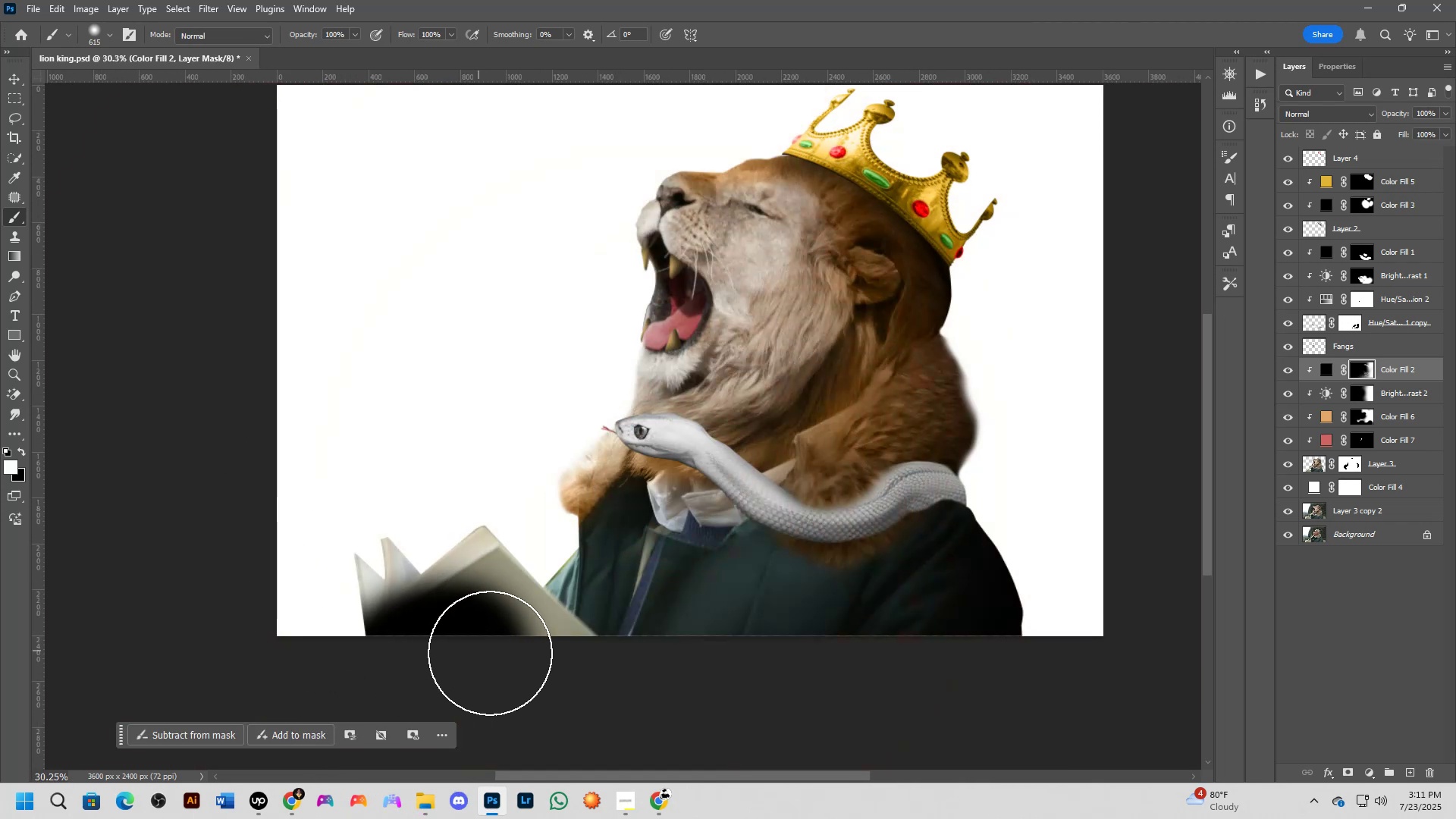 
key(Control+ControlLeft)
 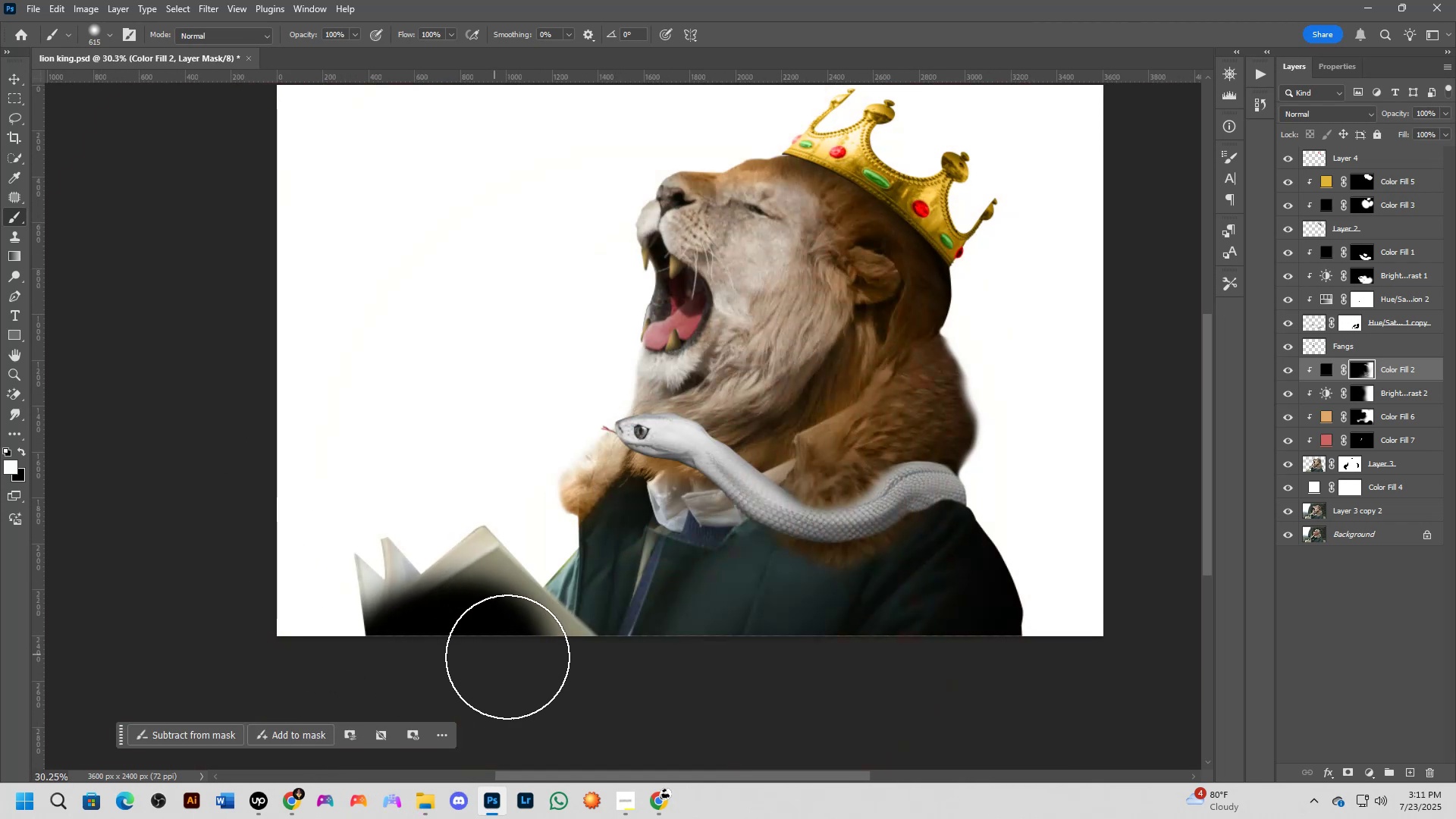 
key(Control+Z)
 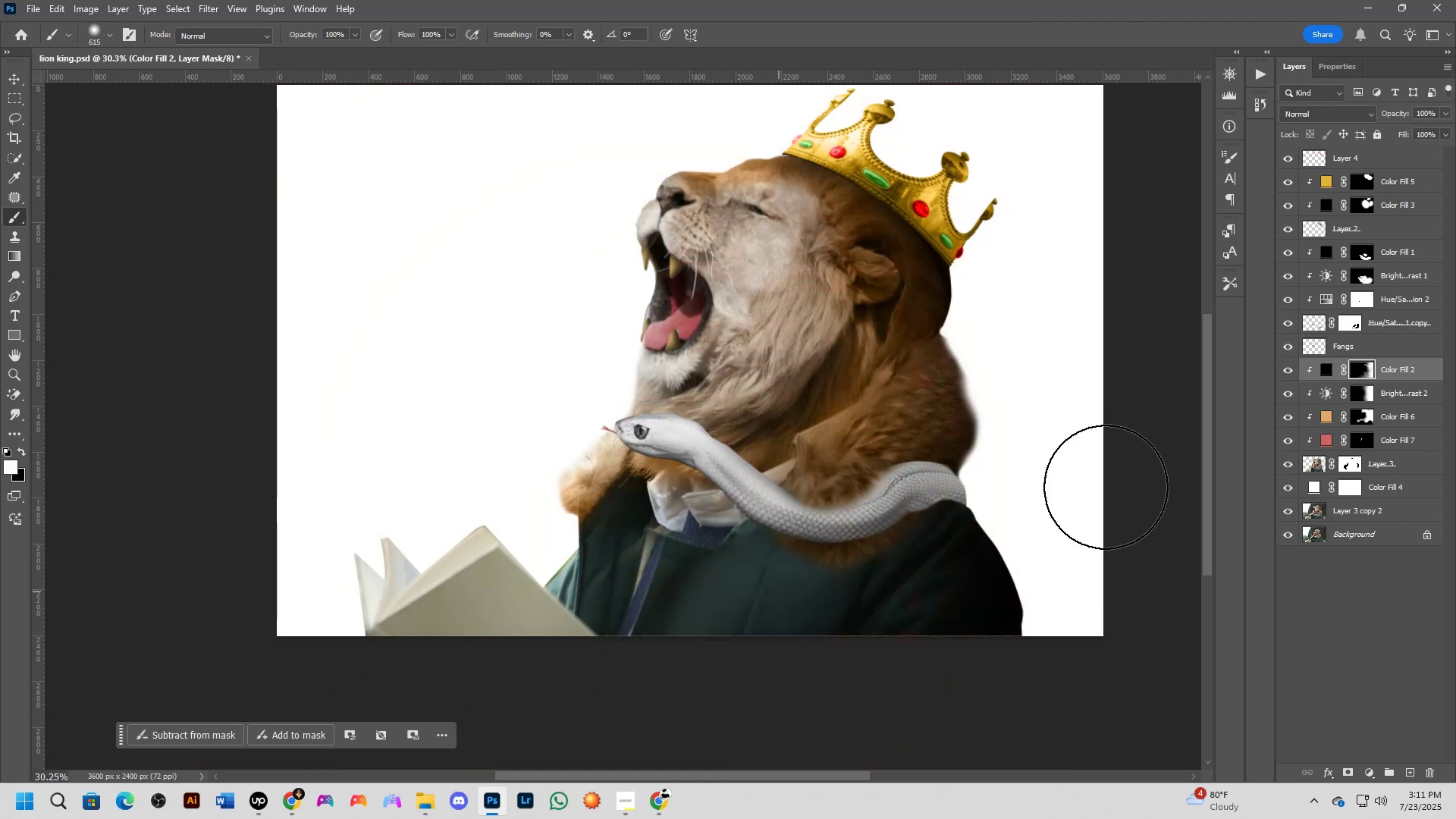 
left_click([1361, 391])
 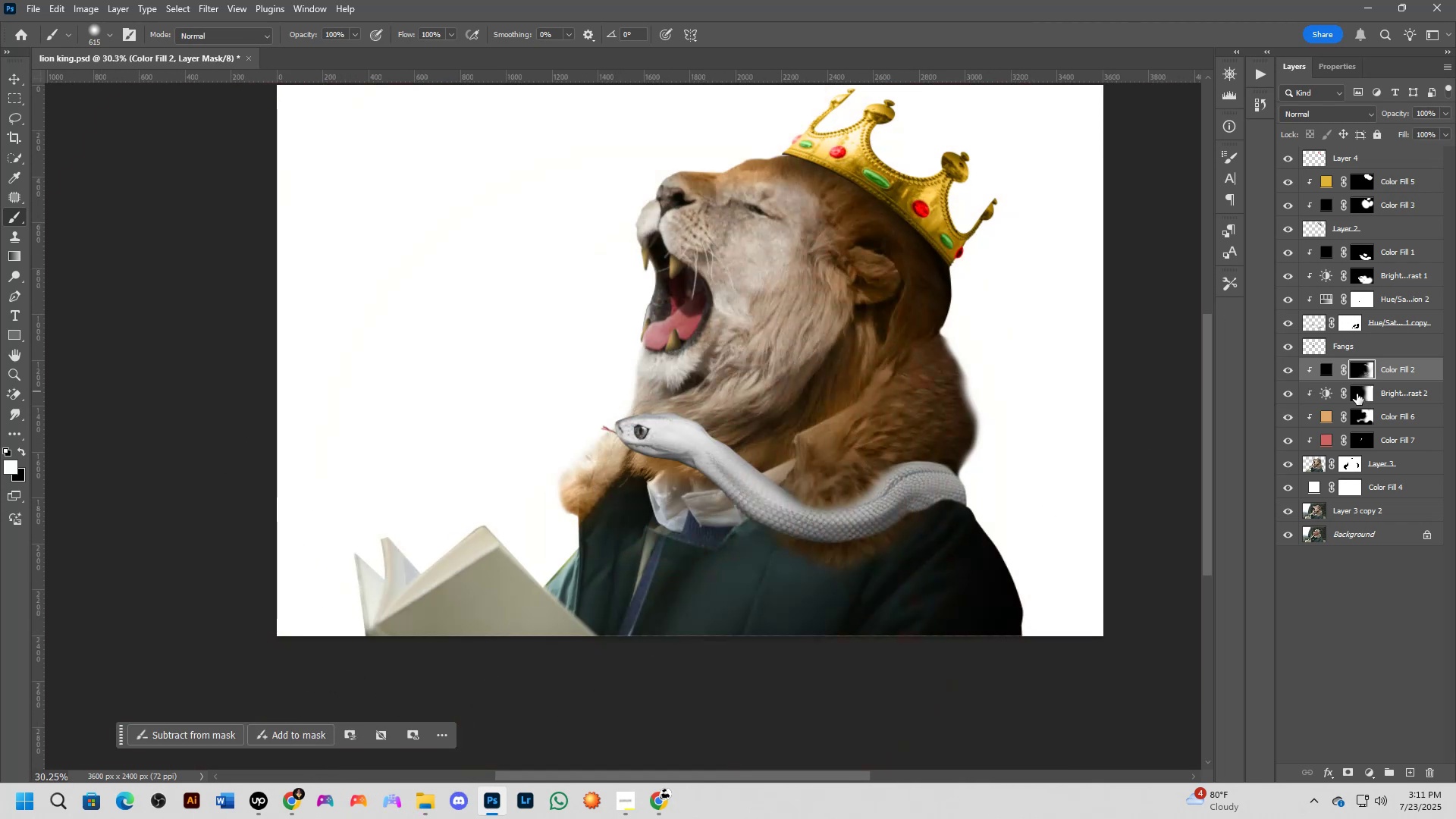 
left_click_drag(start_coordinate=[476, 633], to_coordinate=[541, 675])
 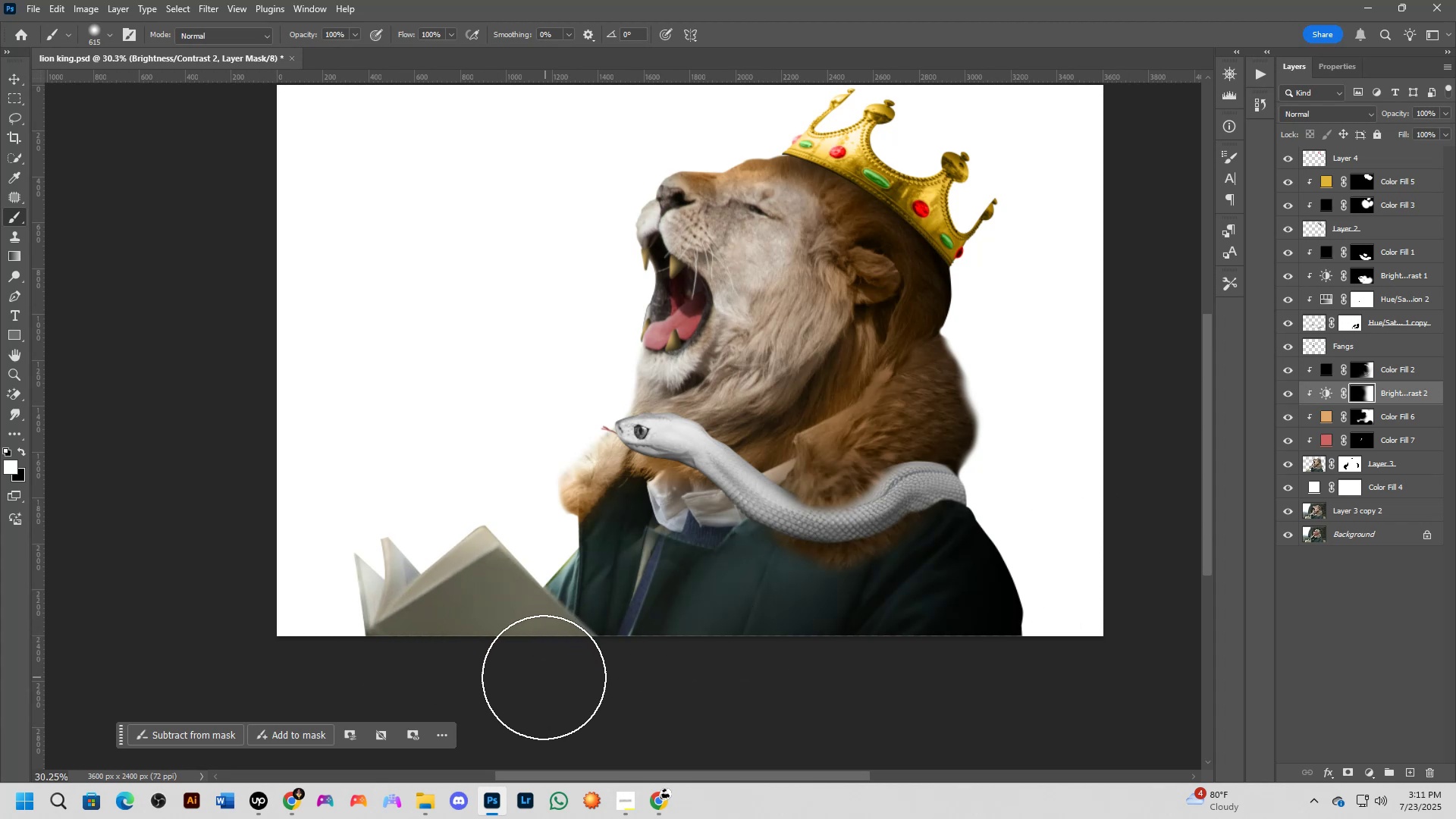 
left_click_drag(start_coordinate=[482, 626], to_coordinate=[303, 623])
 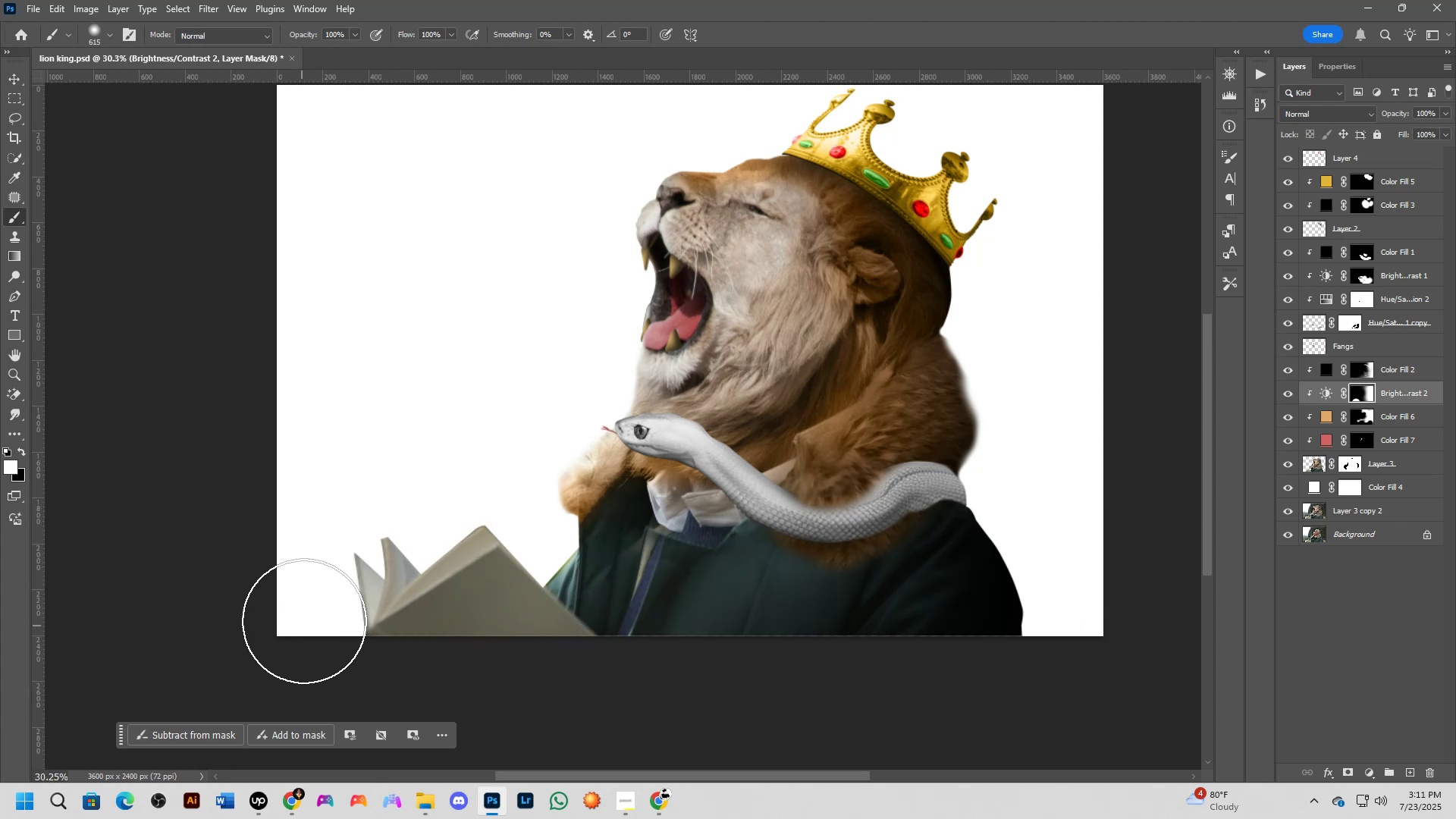 
type(zbx)
 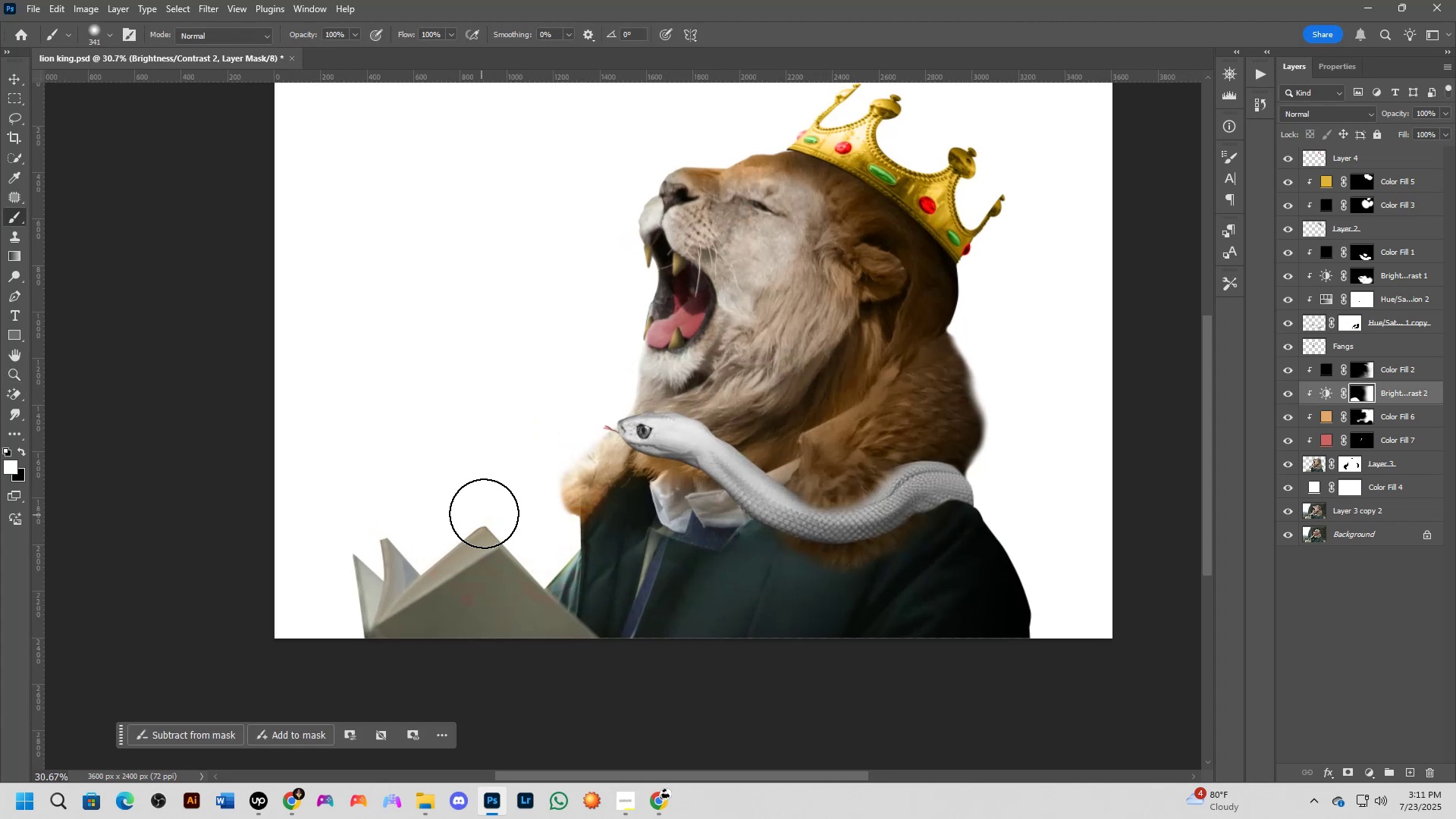 
left_click_drag(start_coordinate=[475, 496], to_coordinate=[467, 512])
 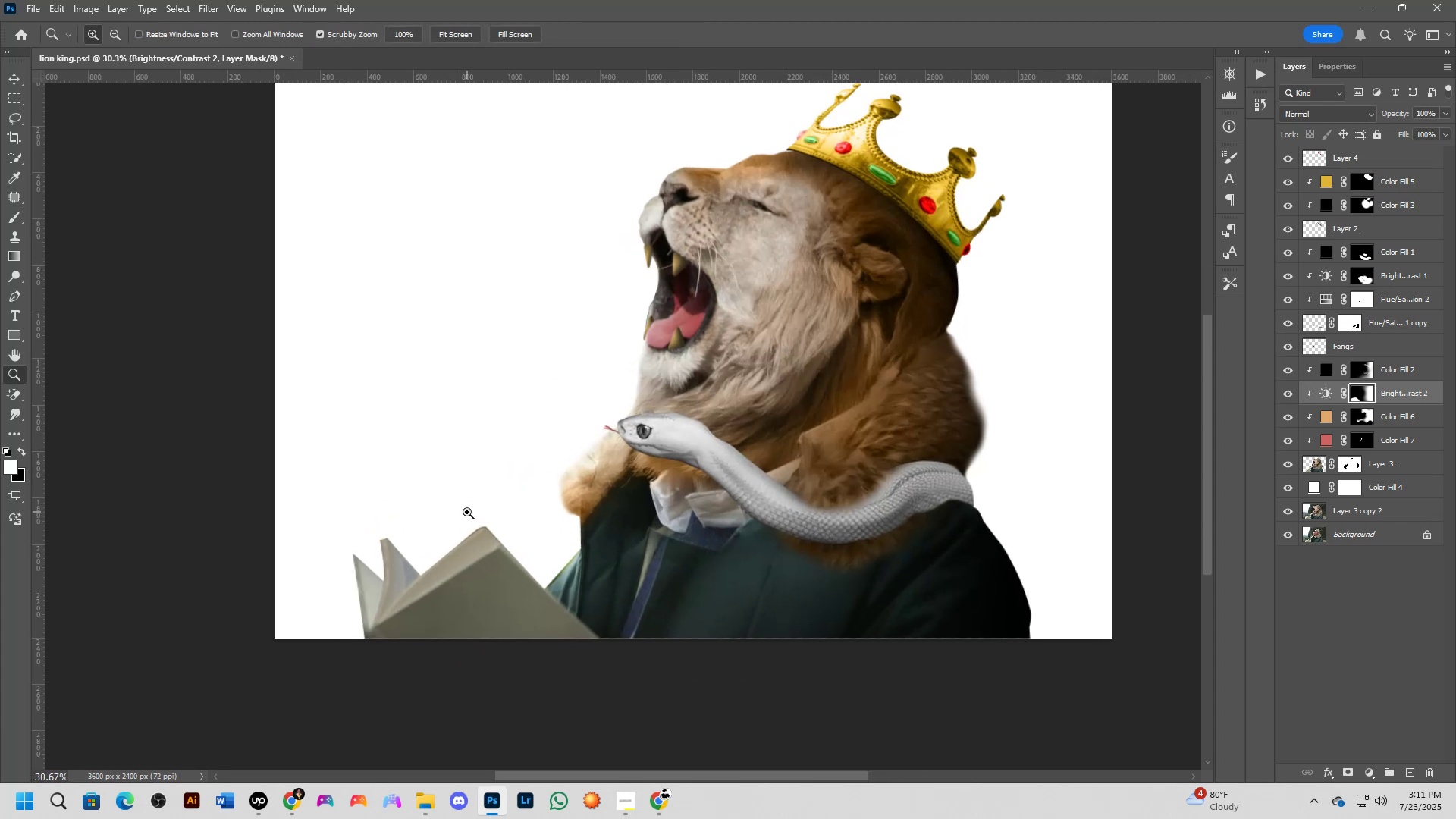 
hold_key(key=AltLeft, duration=0.46)
 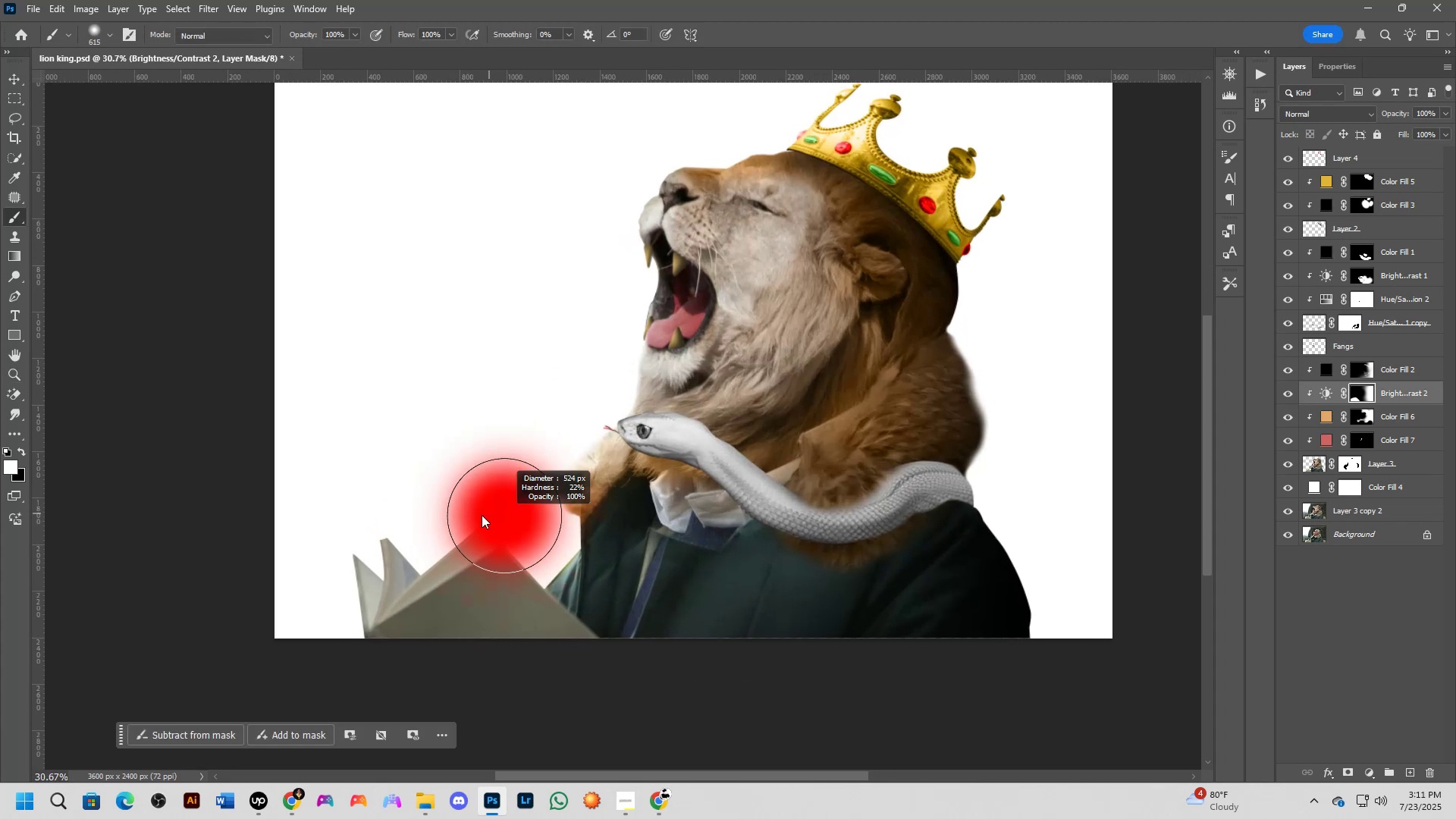 
left_click_drag(start_coordinate=[485, 513], to_coordinate=[315, 597])
 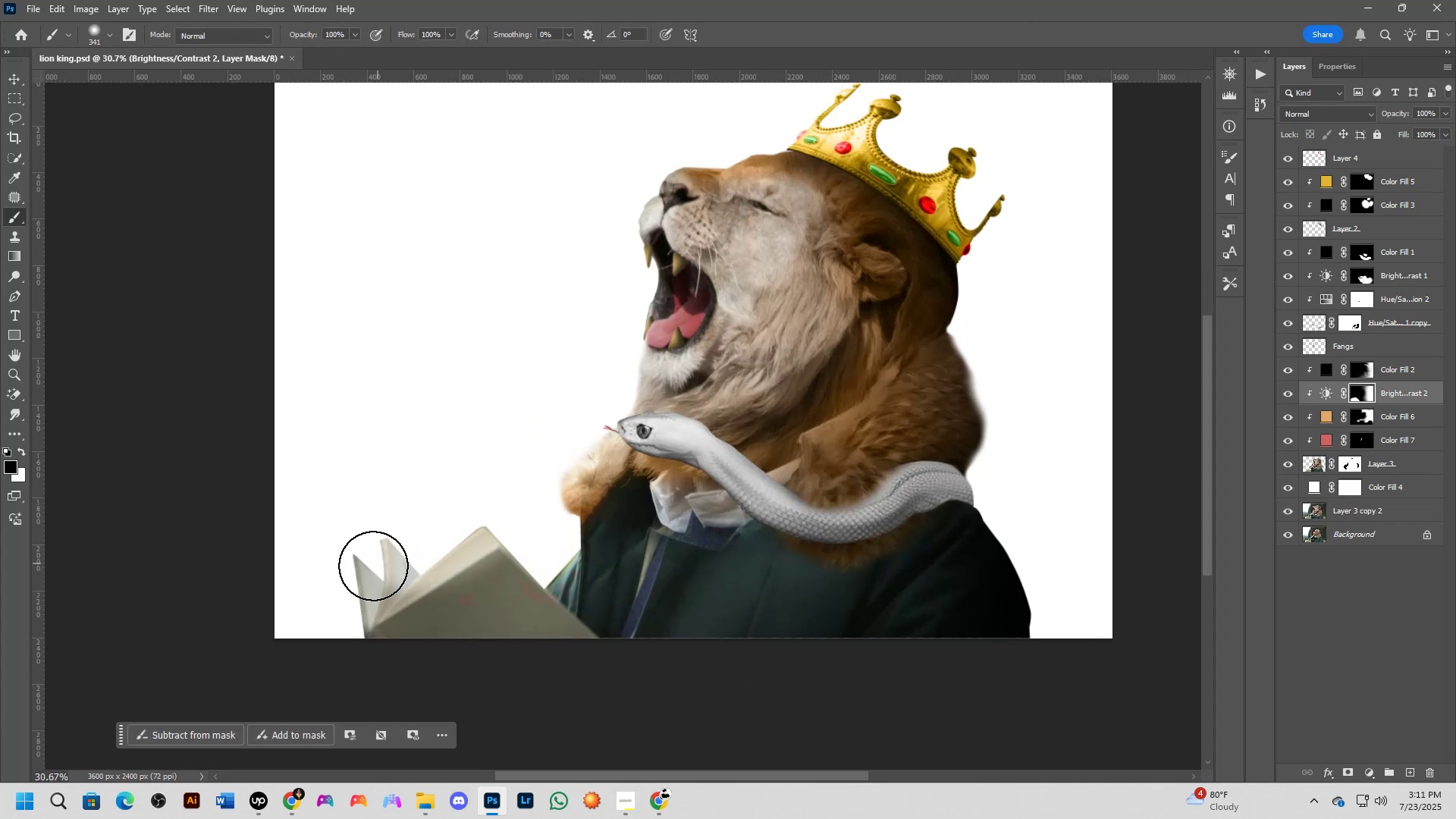 
key(Control+Z)
 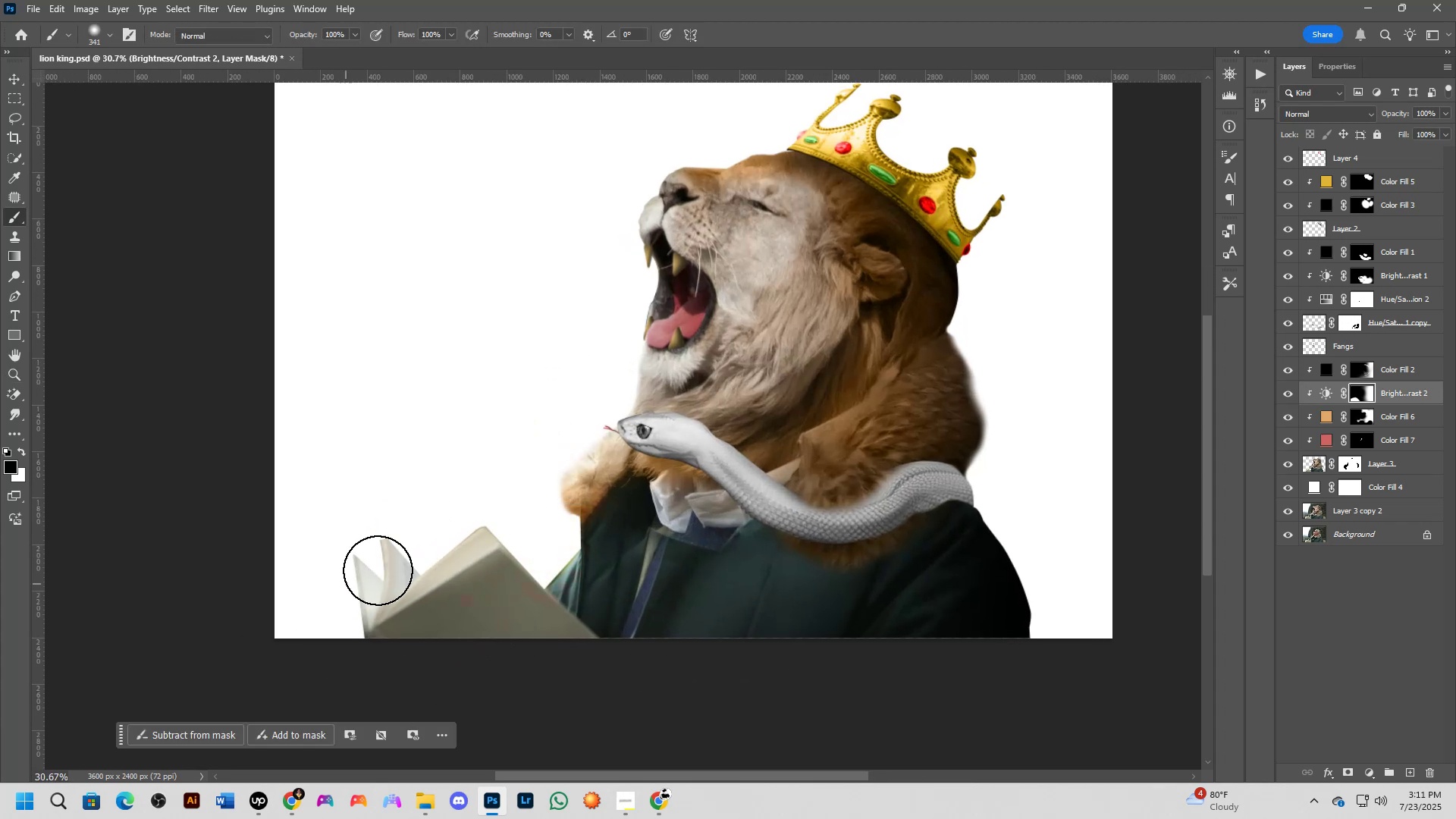 
hold_key(key=AltLeft, duration=0.59)
 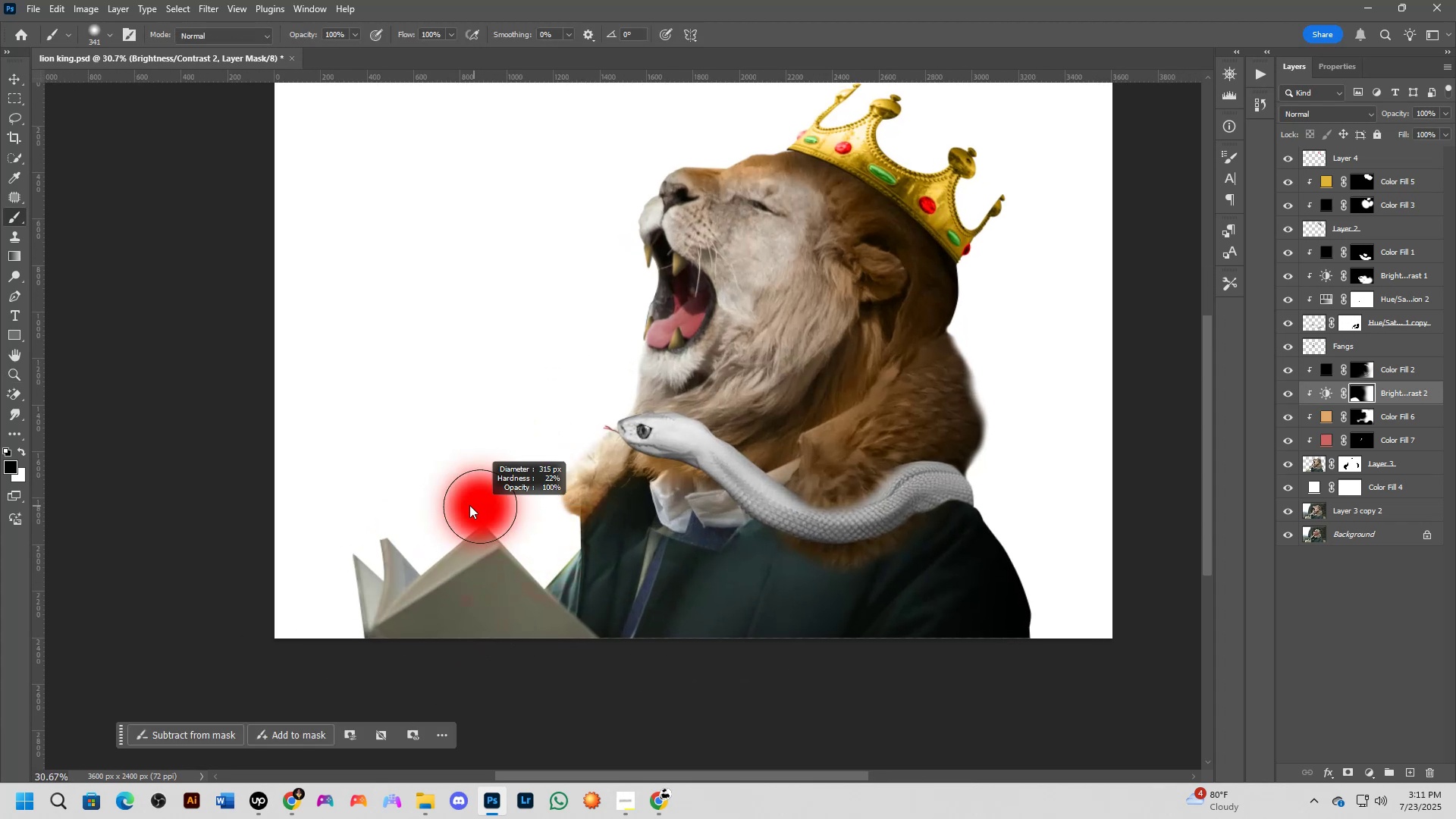 
key(Alt+AltLeft)
 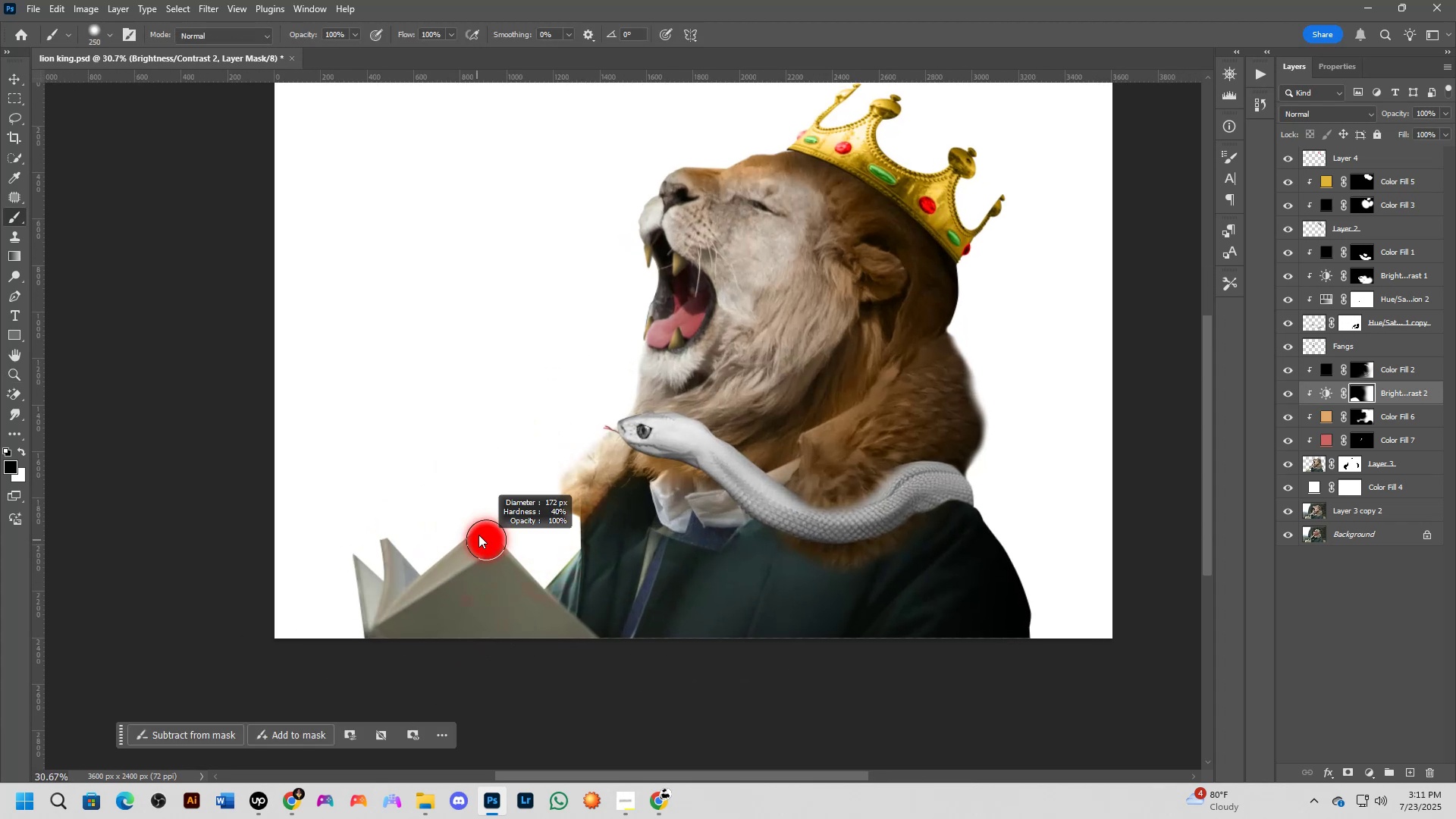 
left_click([488, 530])
 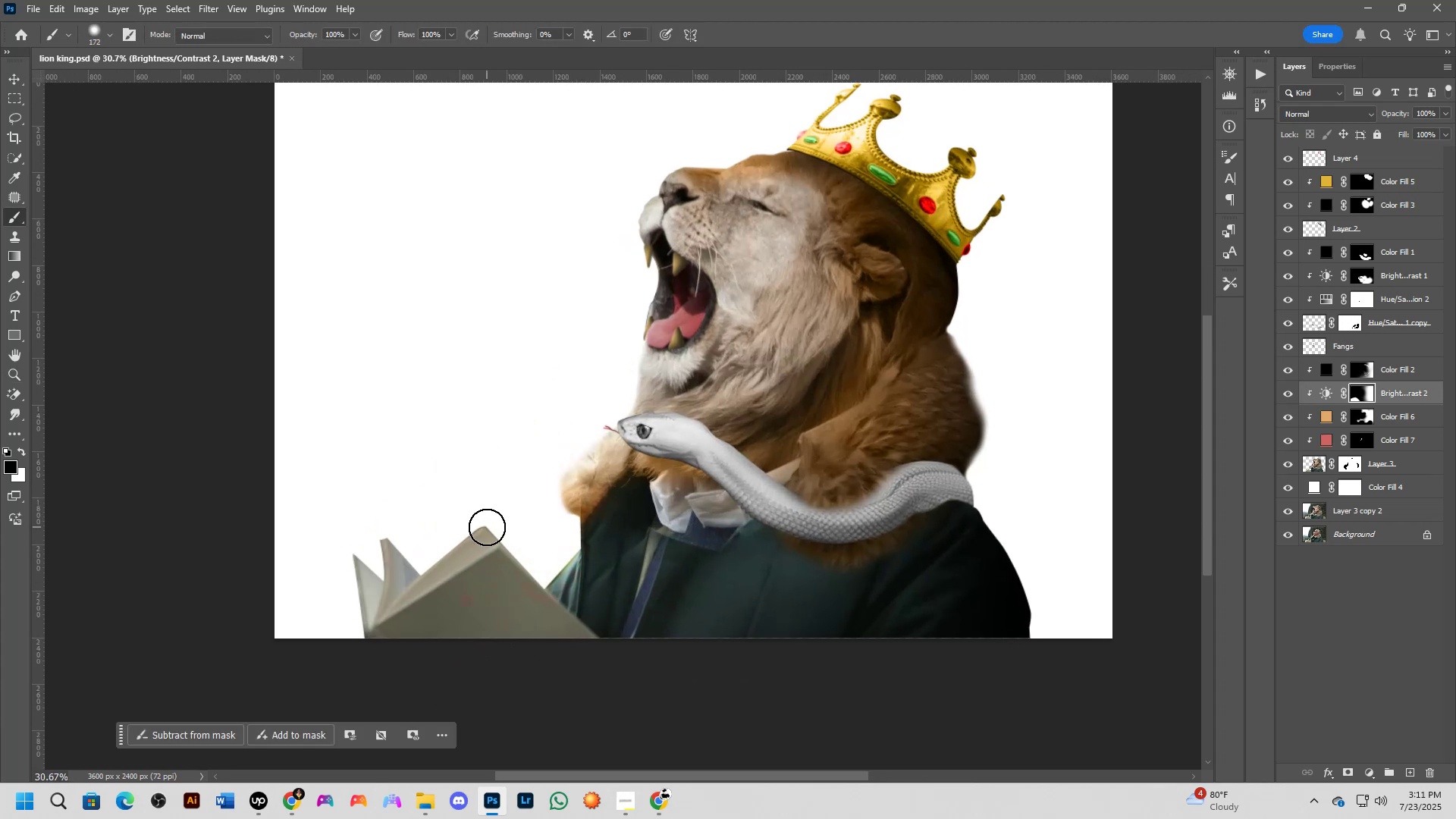 
hold_key(key=ShiftLeft, duration=1.14)
left_click([357, 610])
 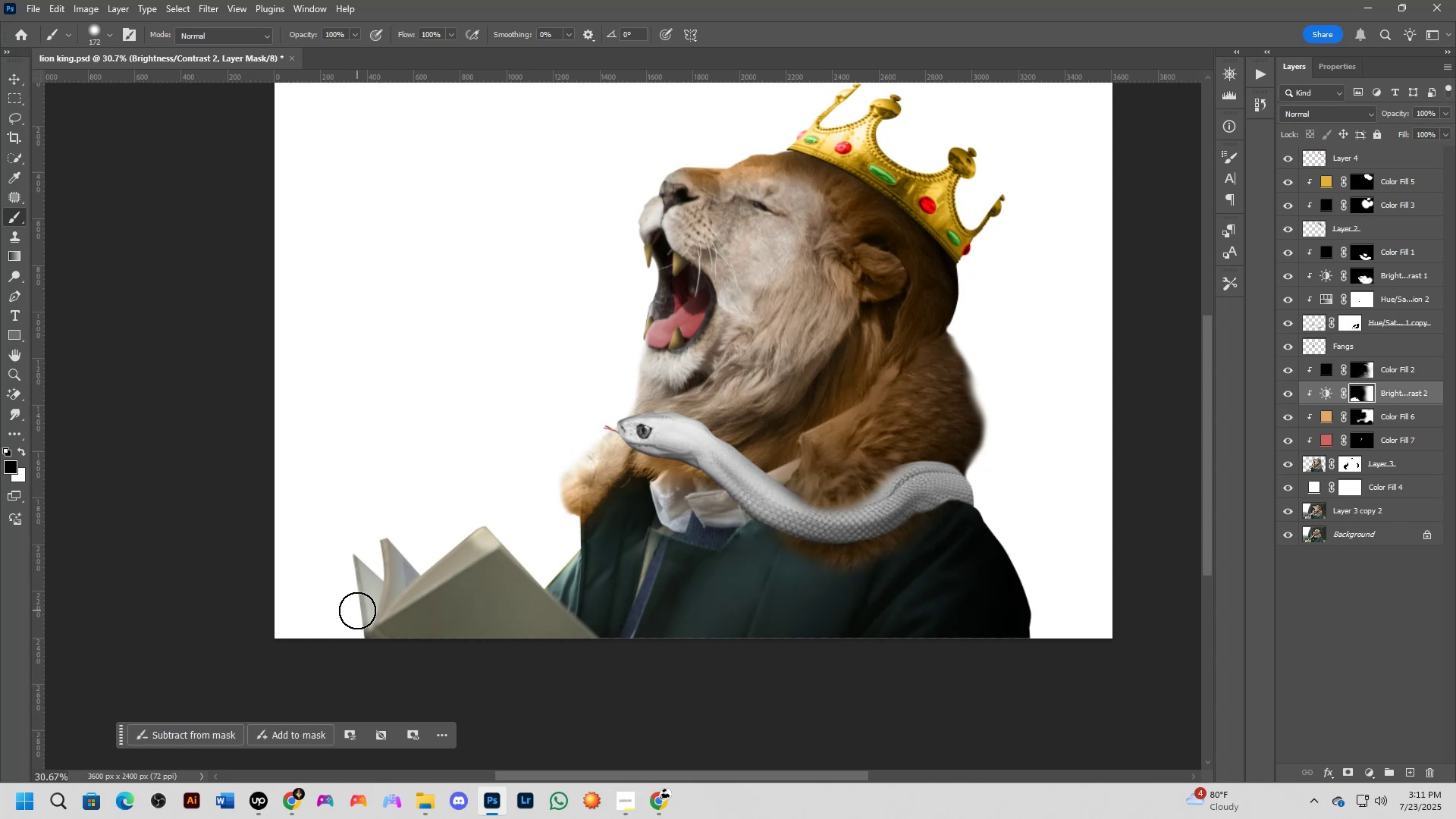 
left_click_drag(start_coordinate=[357, 598], to_coordinate=[425, 501])
 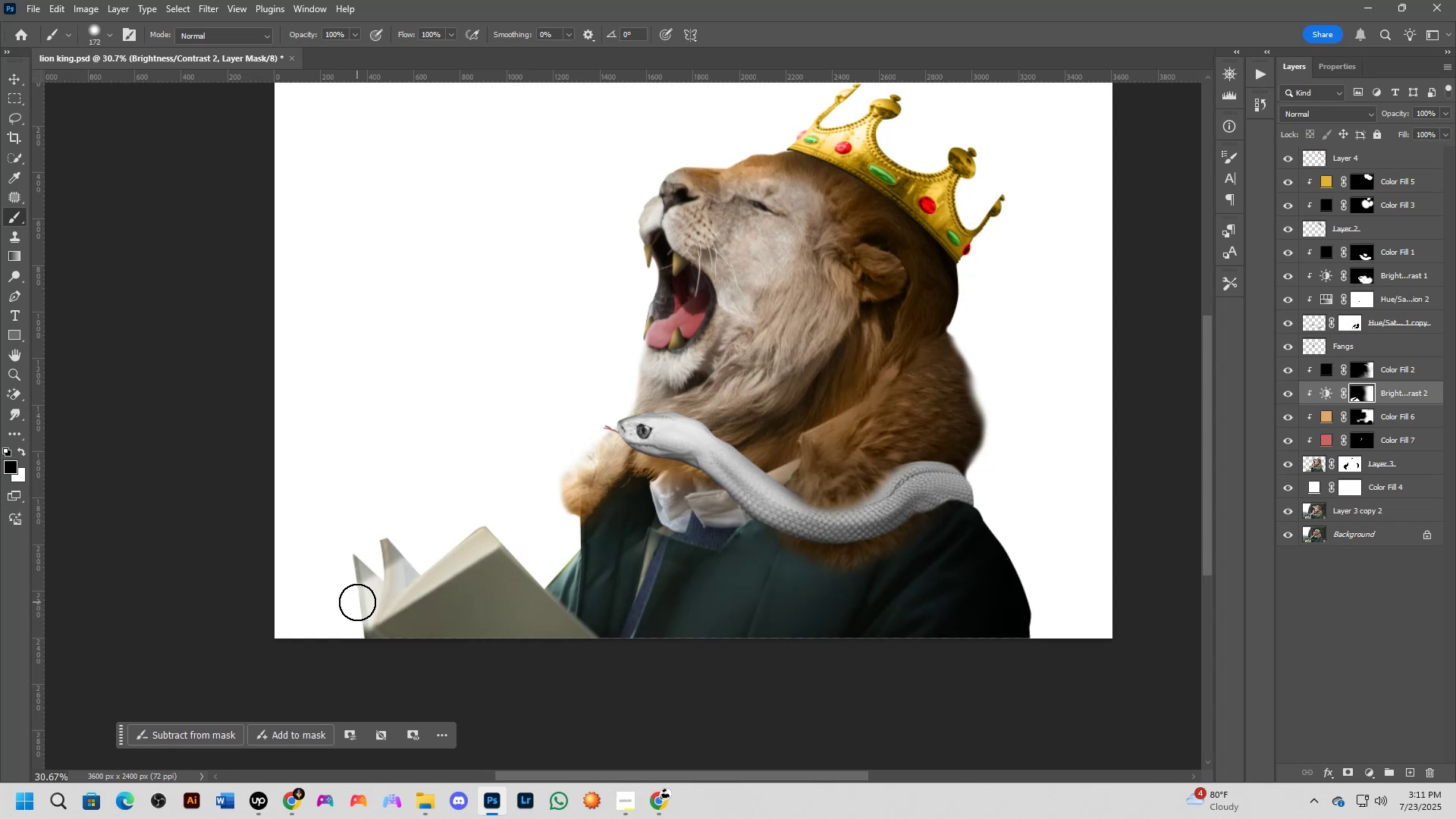 
key(Control+Z)
 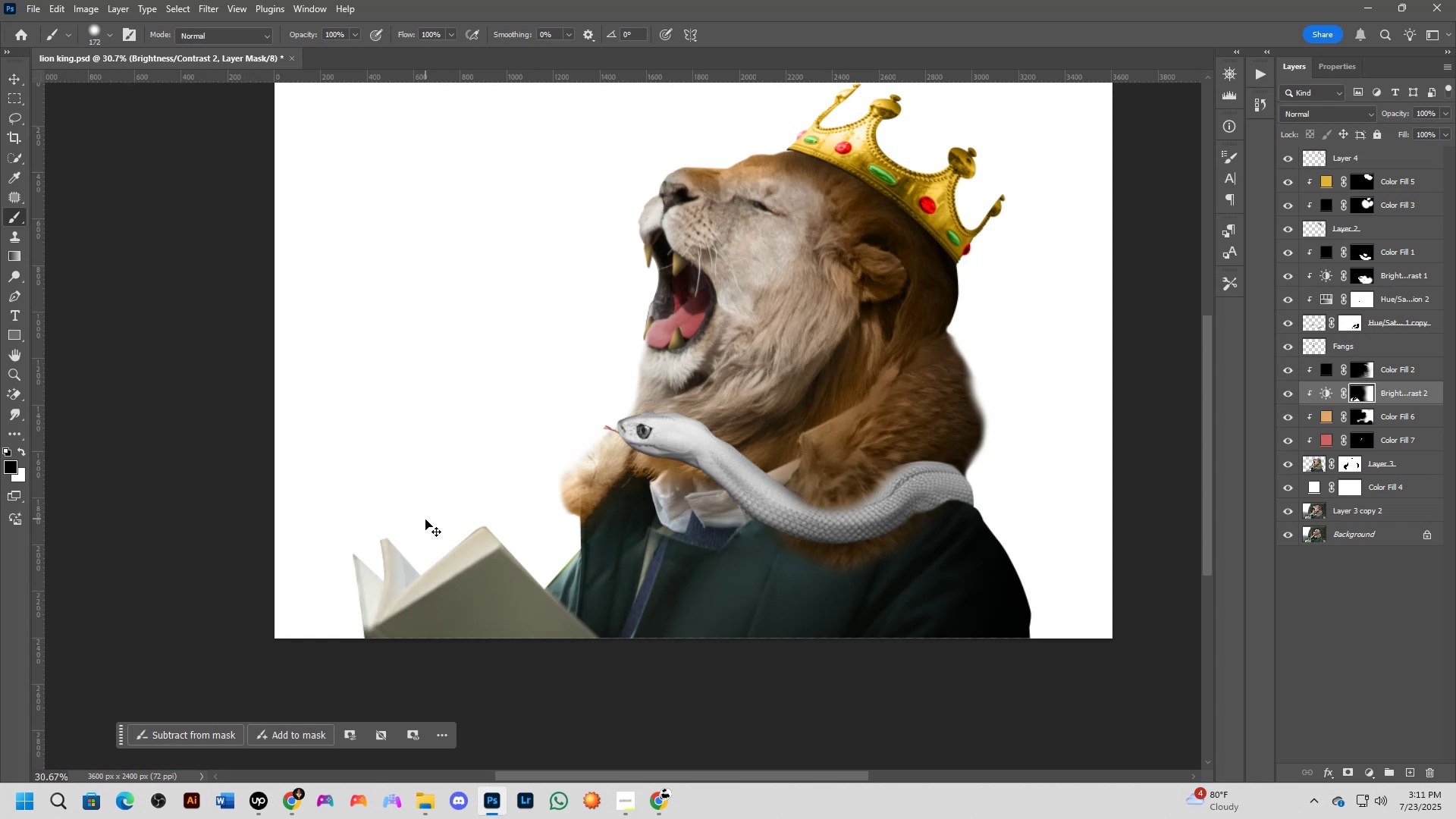 
key(Control+Z)
 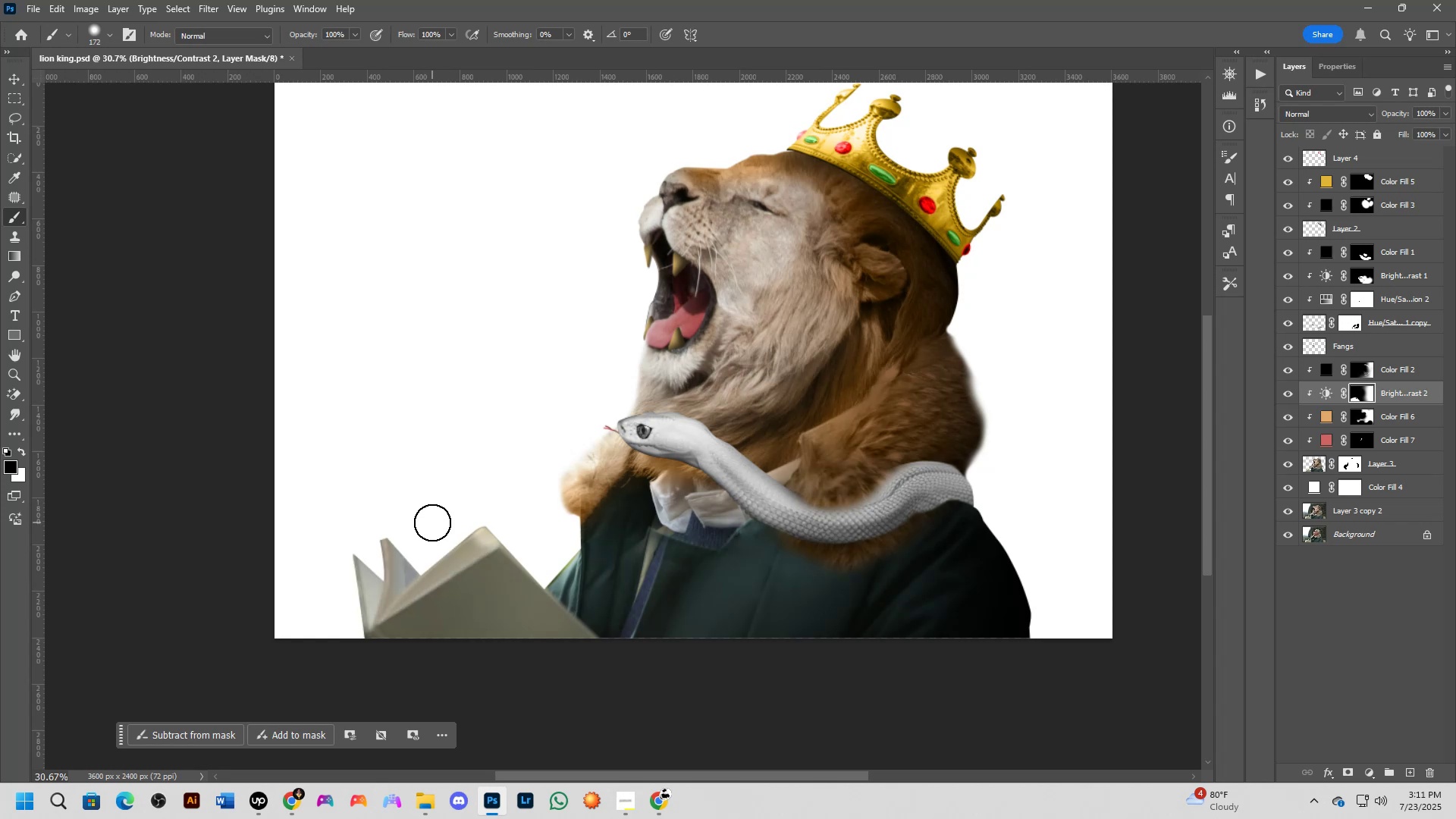 
left_click_drag(start_coordinate=[471, 529], to_coordinate=[343, 607])
 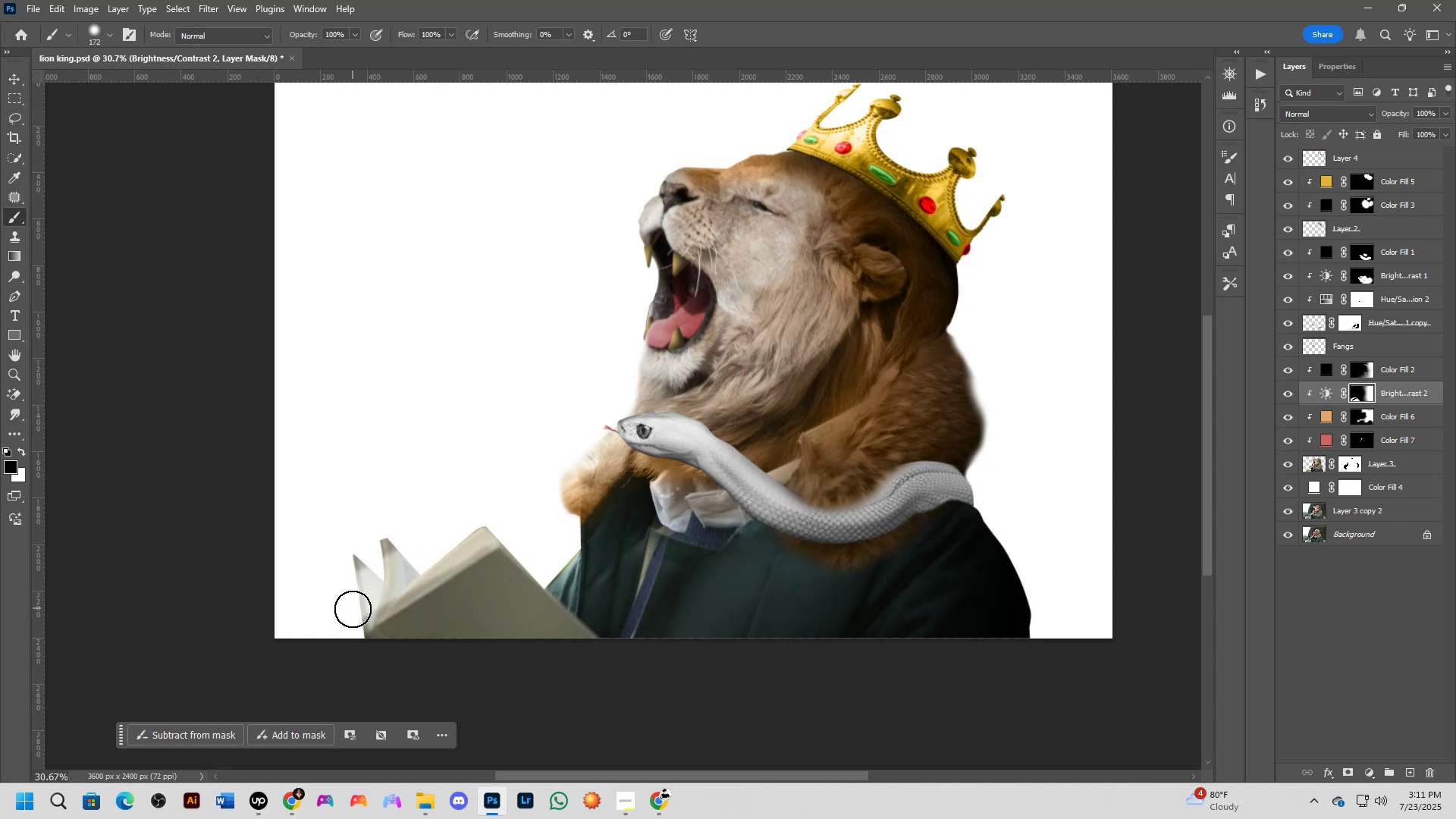 
hold_key(key=ShiftLeft, duration=0.66)
left_click([491, 520])
 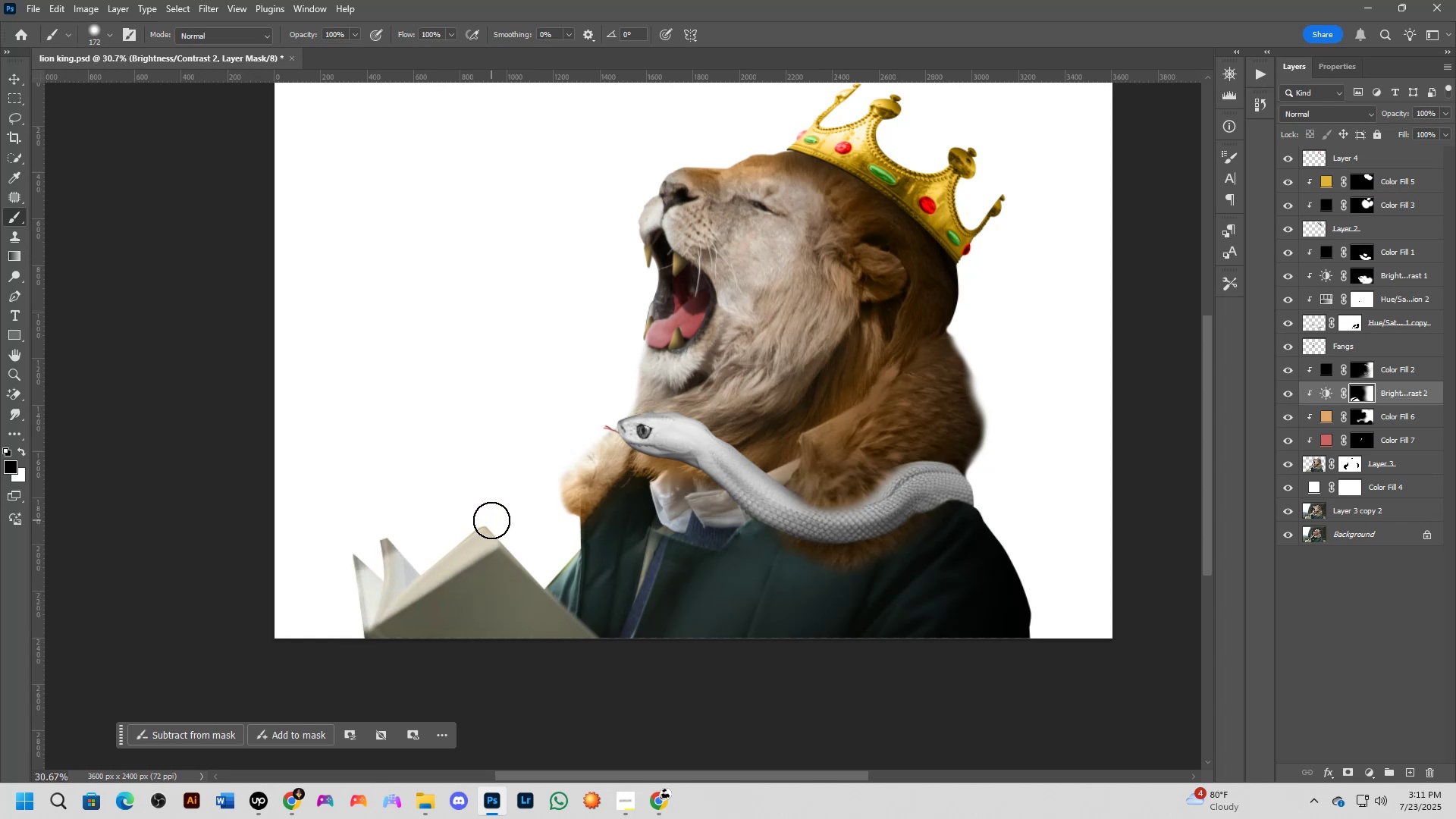 
hold_key(key=ShiftLeft, duration=0.35)
left_click([341, 624])
 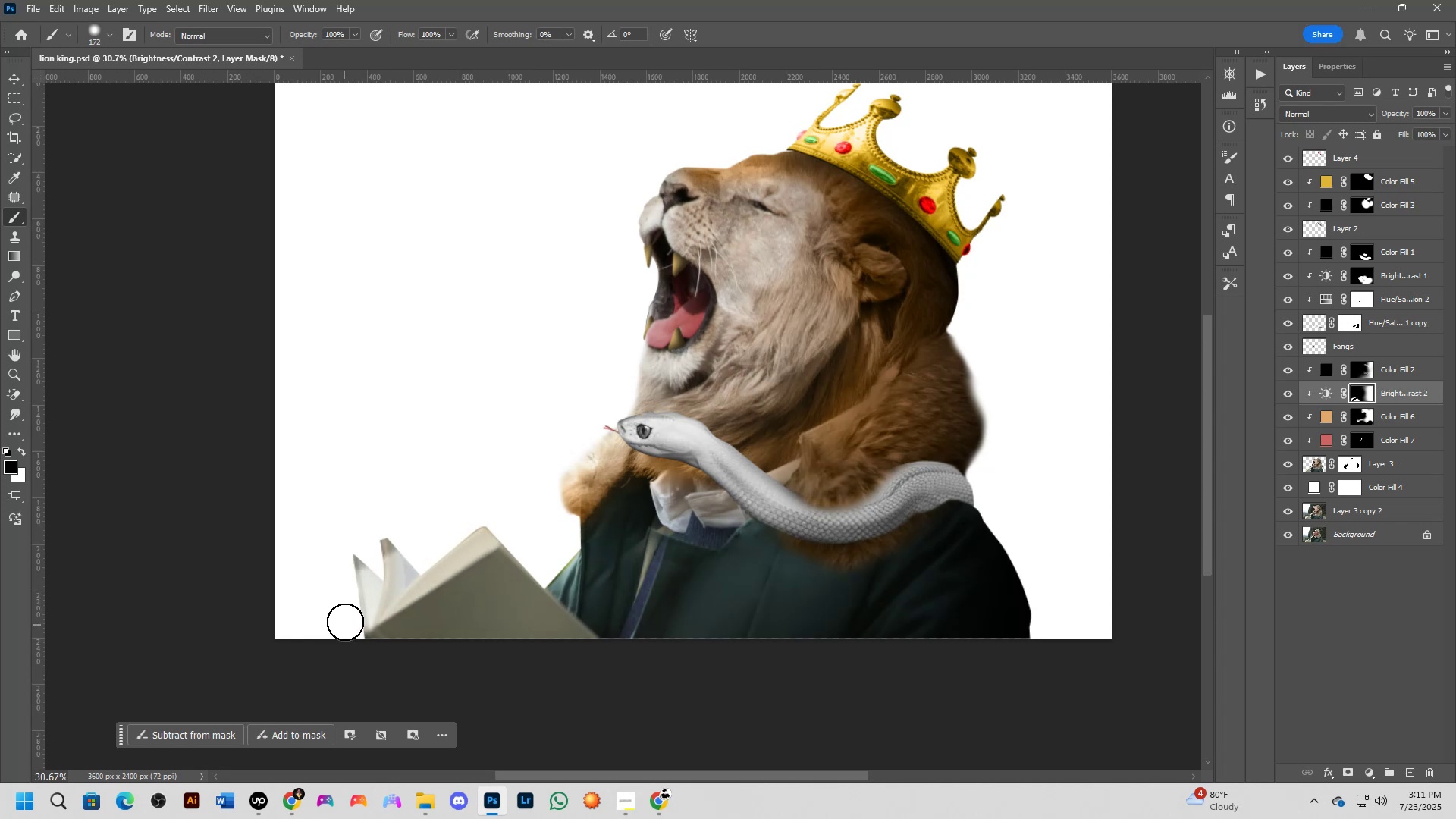 
hold_key(key=ShiftLeft, duration=0.47)
left_click([340, 638])
 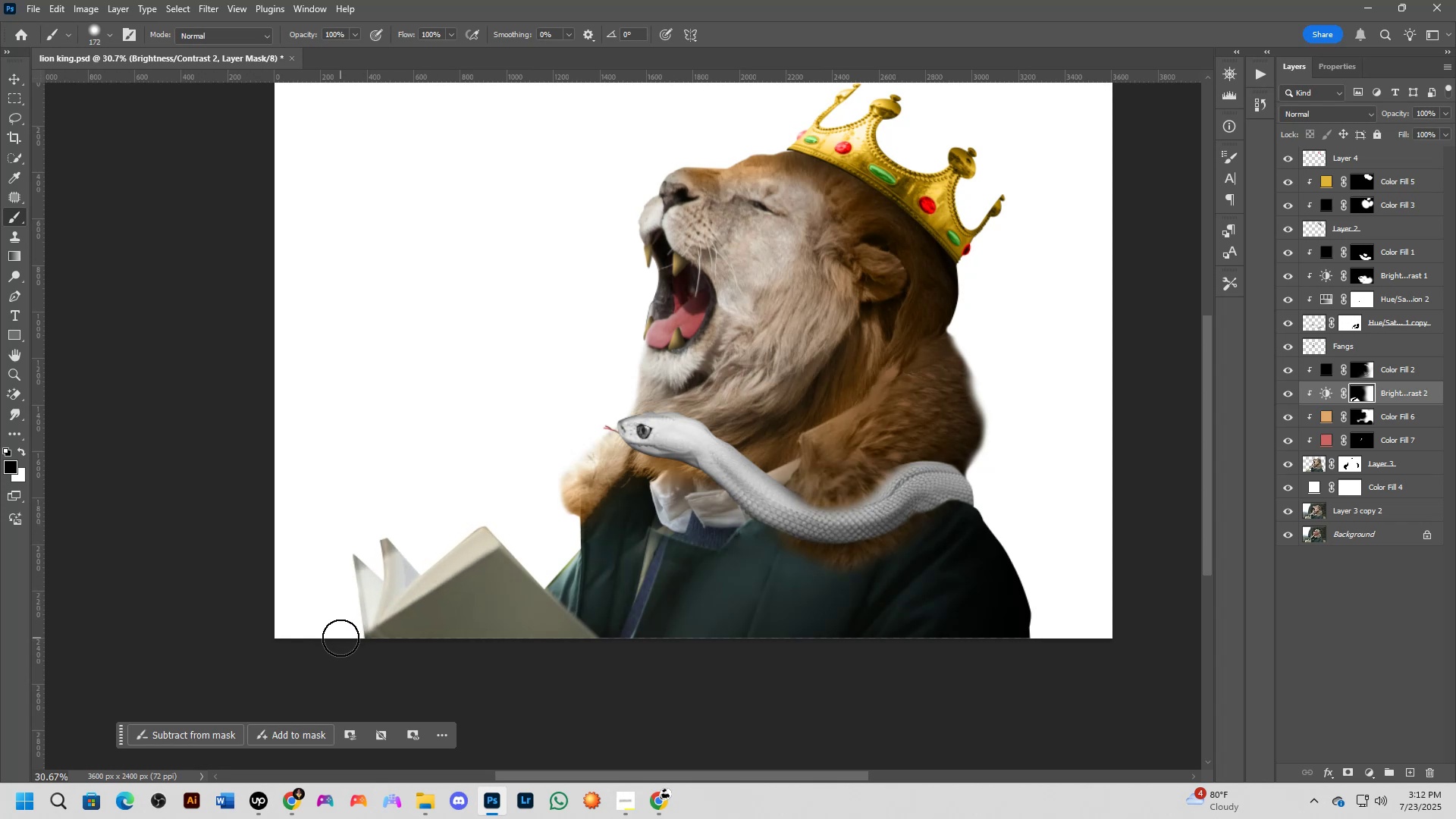 
key(Alt+AltLeft)
 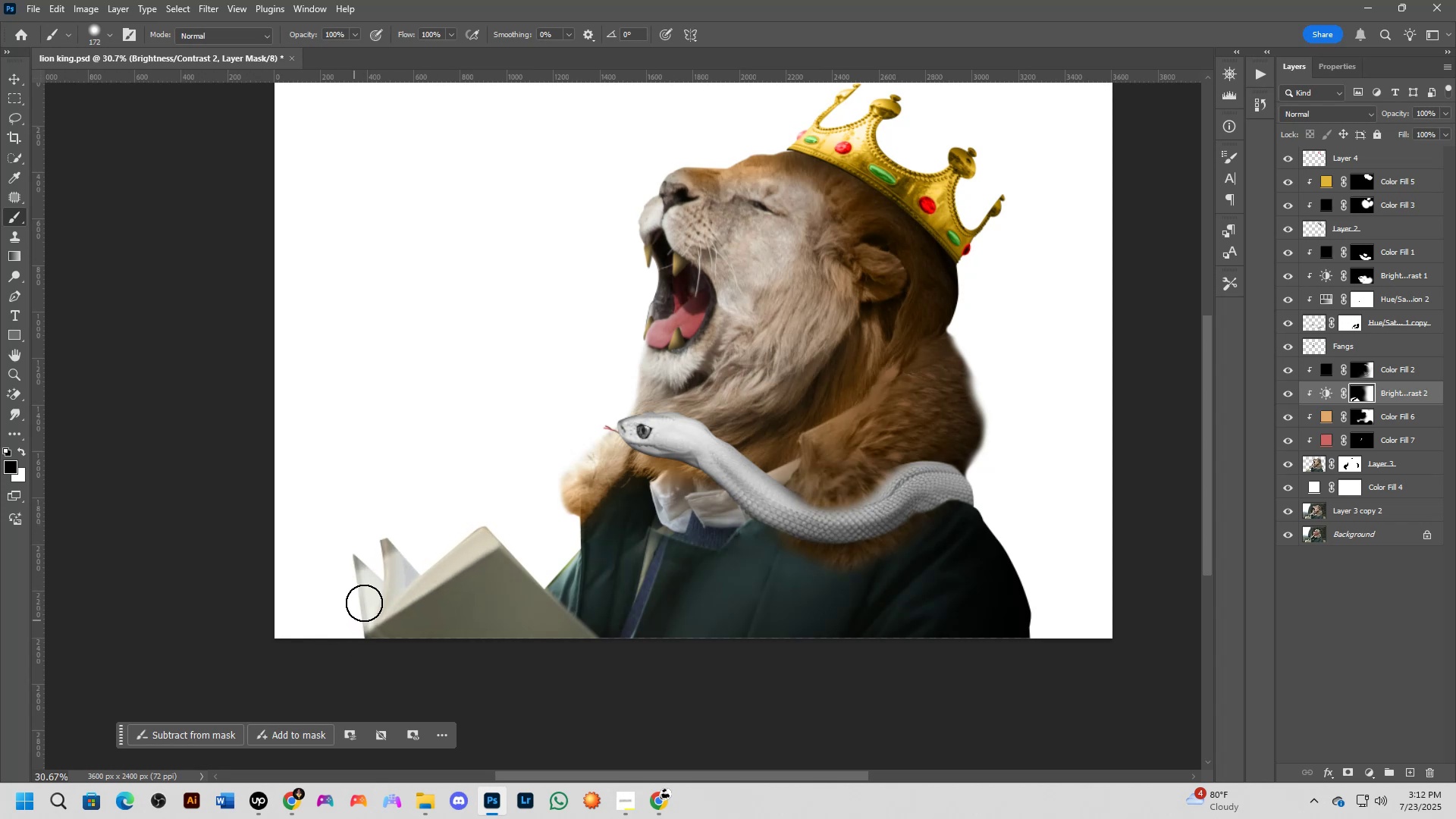 
left_click_drag(start_coordinate=[403, 521], to_coordinate=[322, 576])
 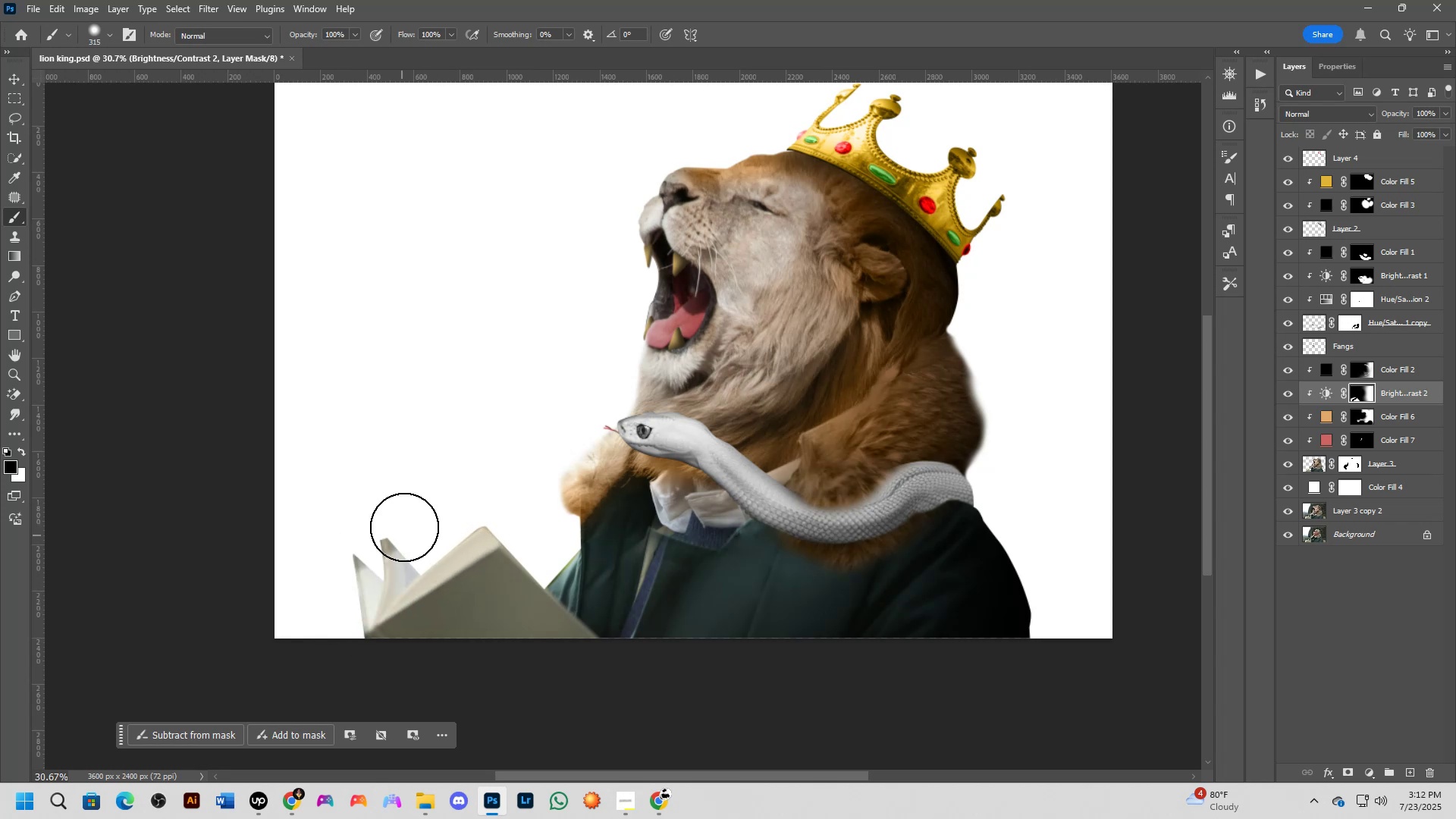 
key(Alt+AltLeft)
 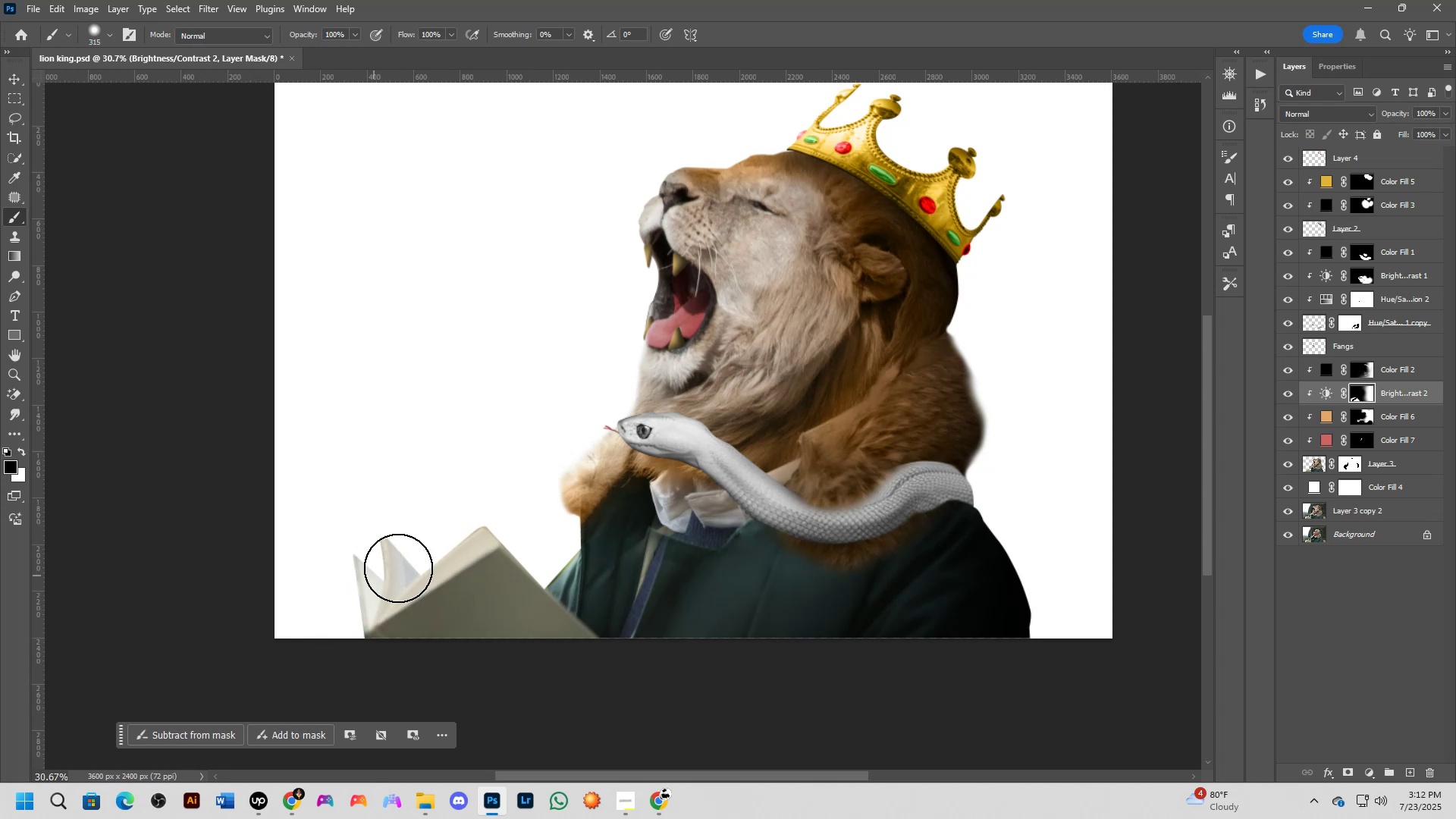 
key(Alt+AltLeft)
 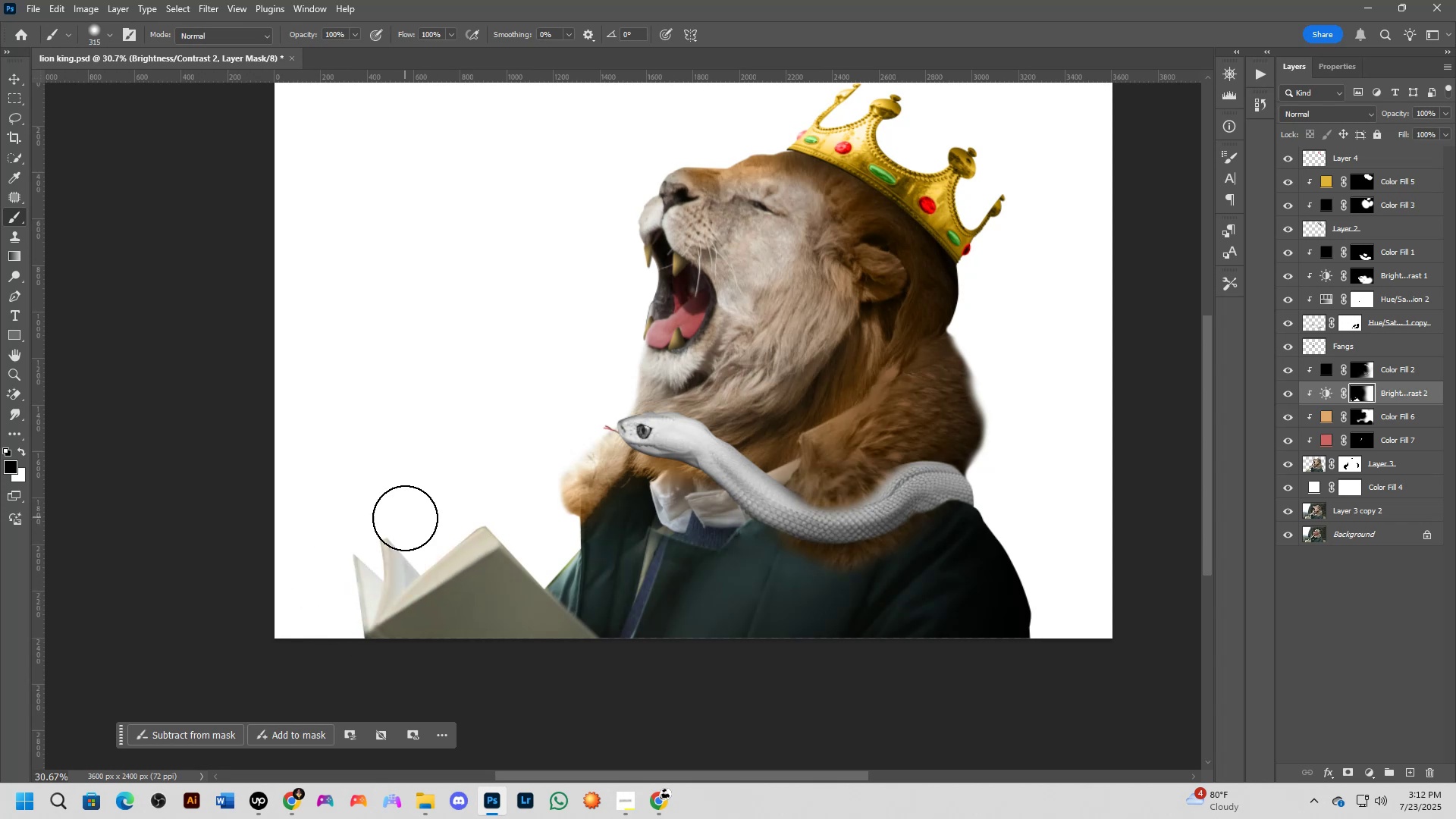 
left_click_drag(start_coordinate=[391, 523], to_coordinate=[338, 577])
 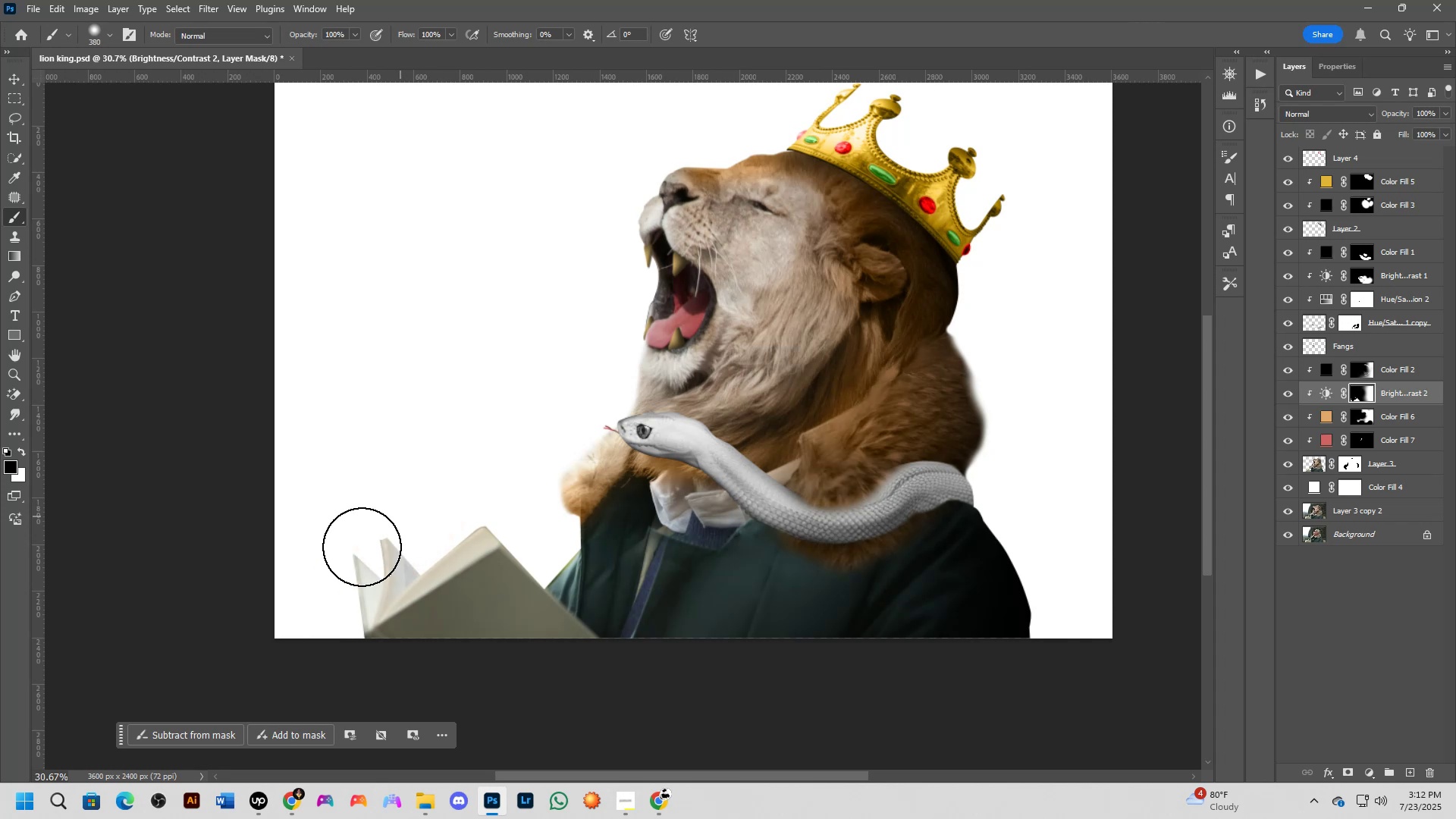 
key(Shift+ShiftLeft)
 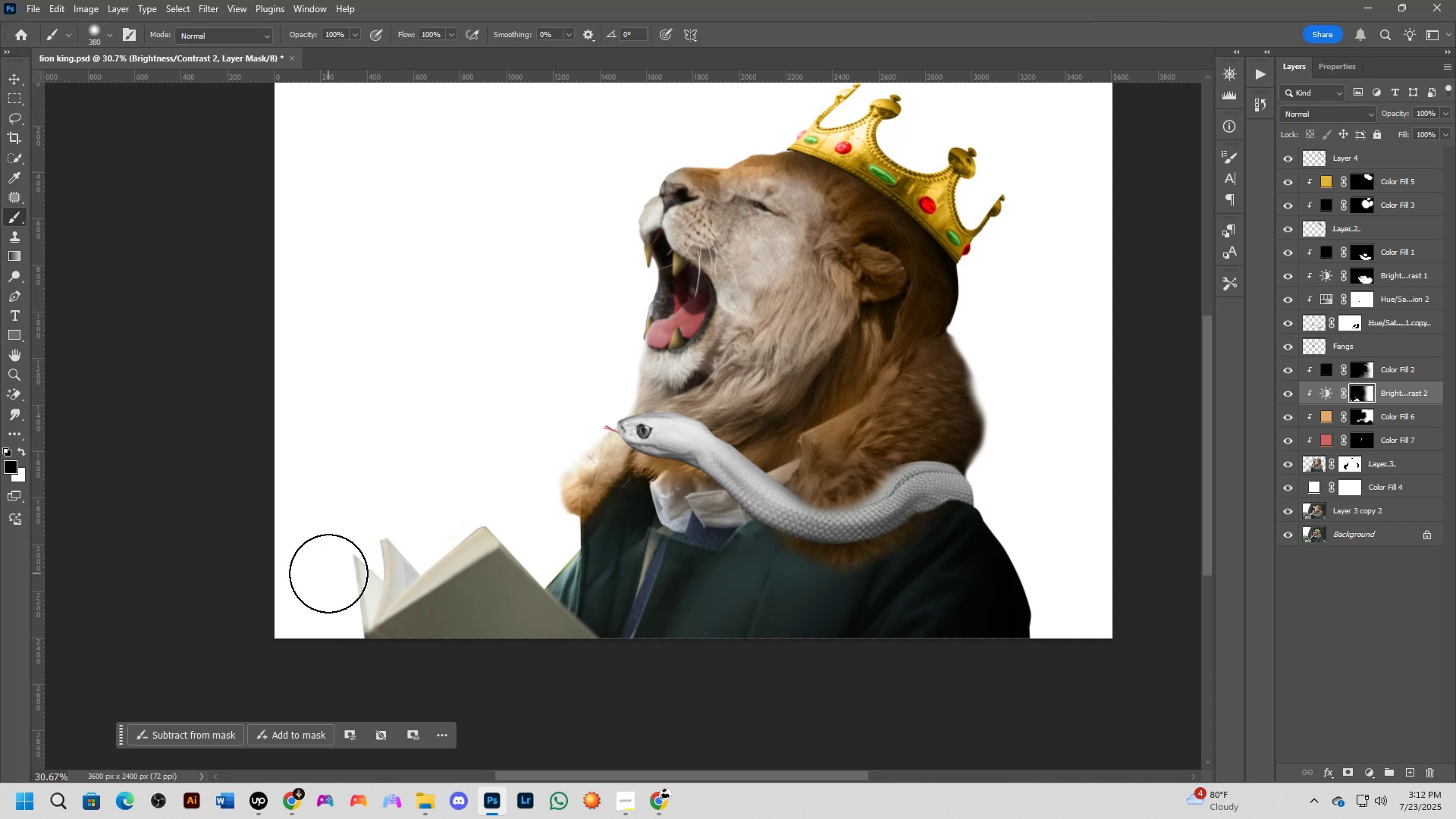 
scroll: coordinate [470, 496], scroll_direction: down, amount: 3.0
 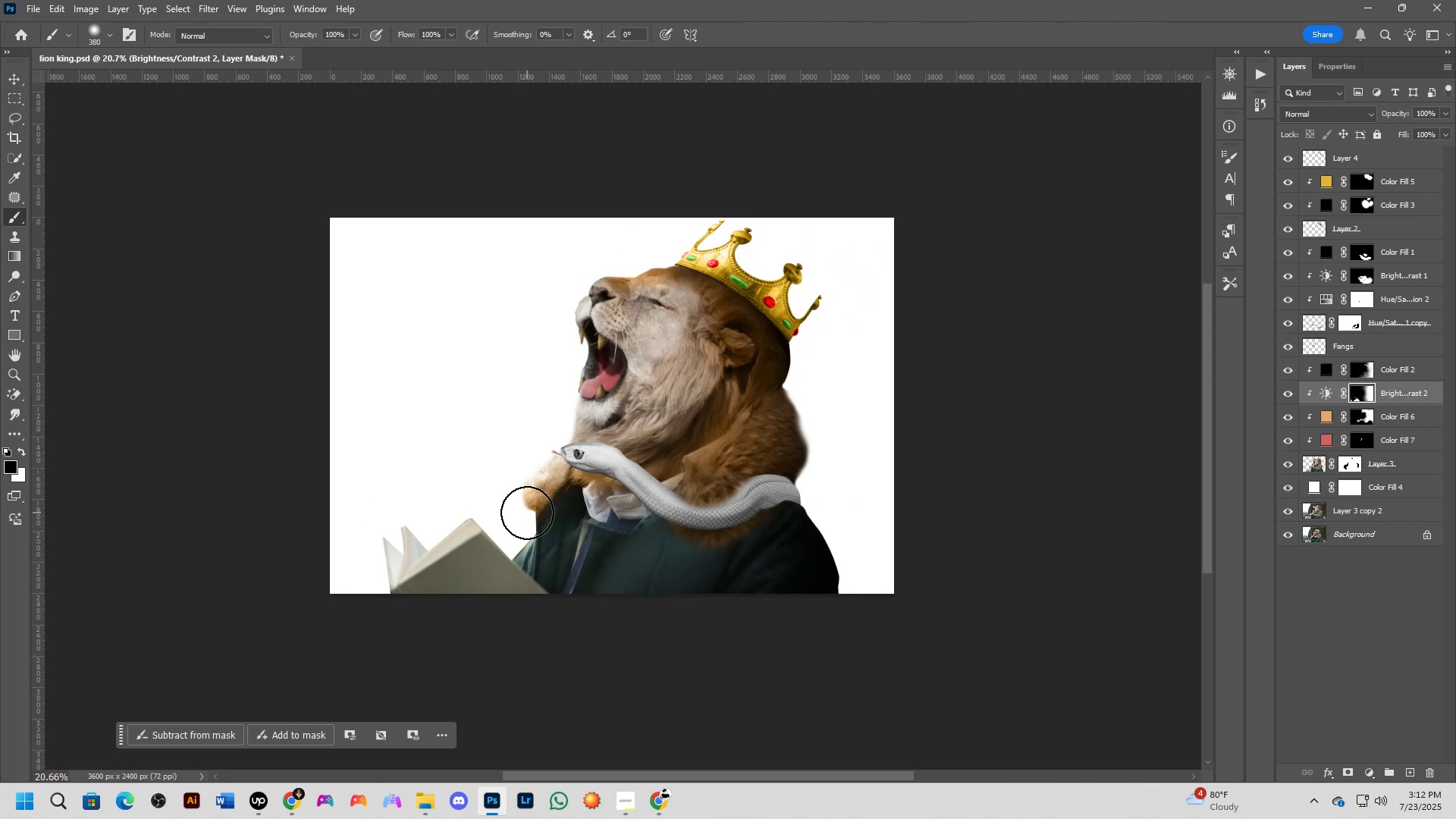 
hold_key(key=AltLeft, duration=0.75)
 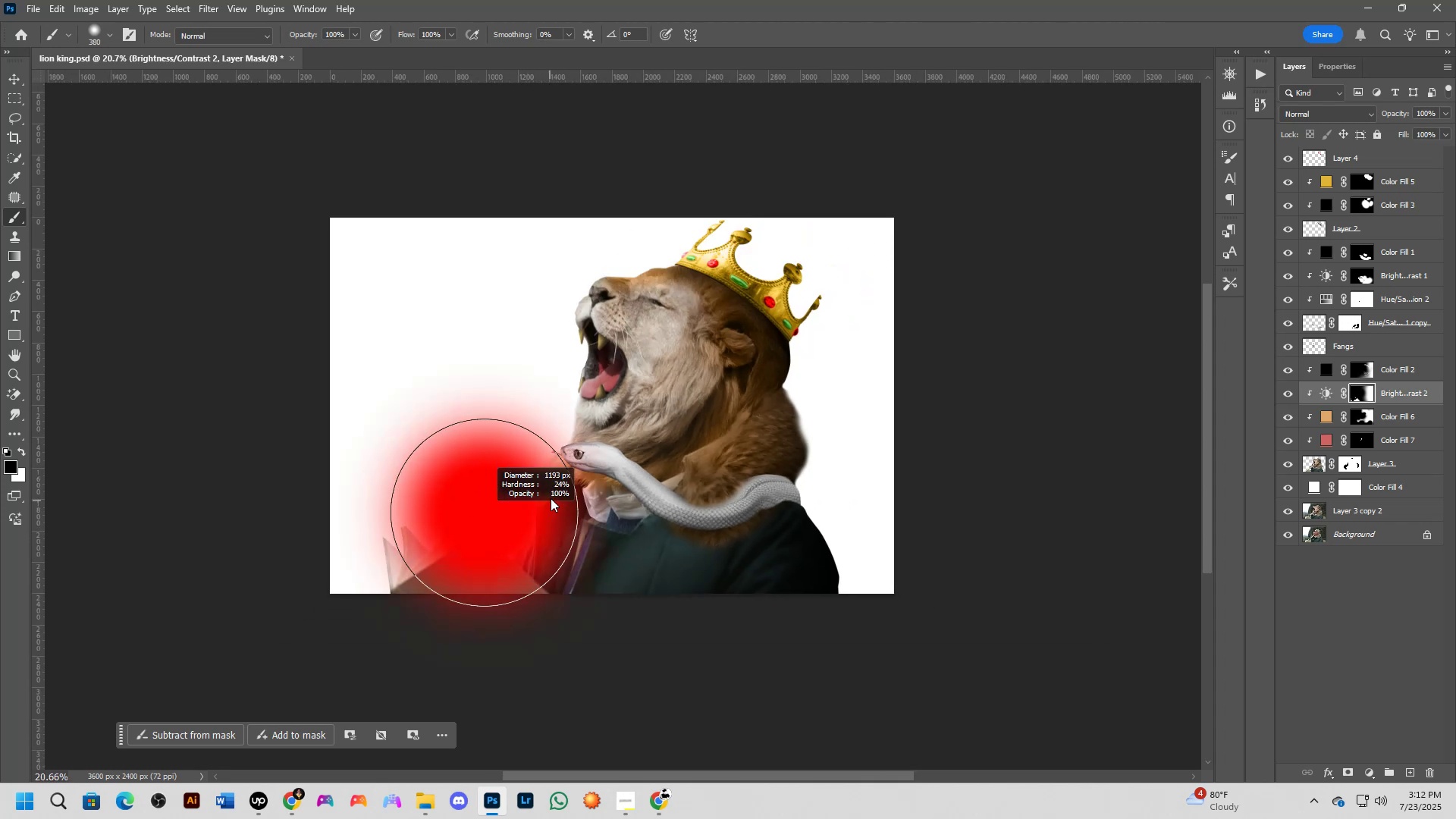 
key(Alt+AltLeft)
 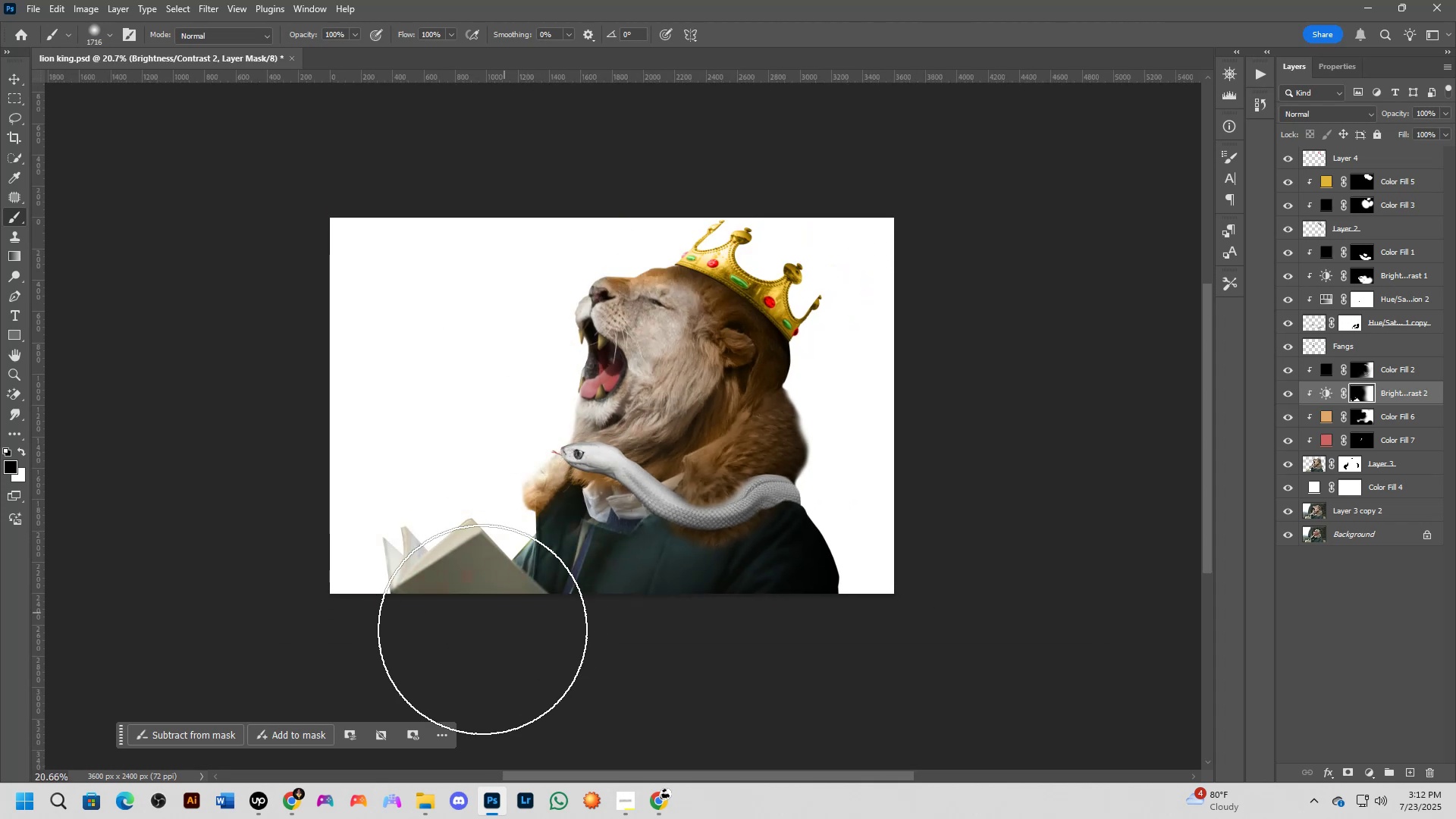 
double_click([433, 680])
 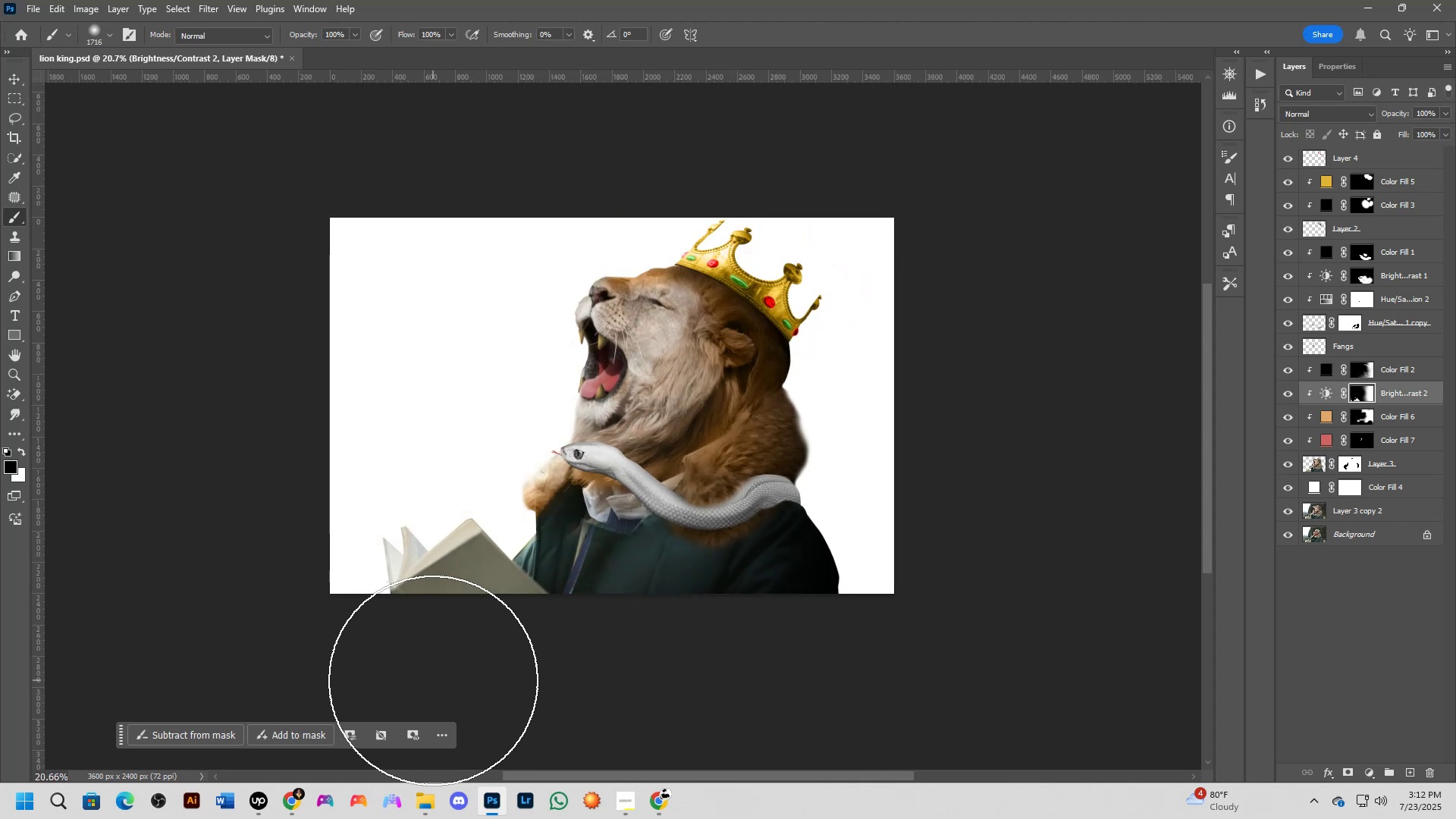 
triple_click([424, 683])
 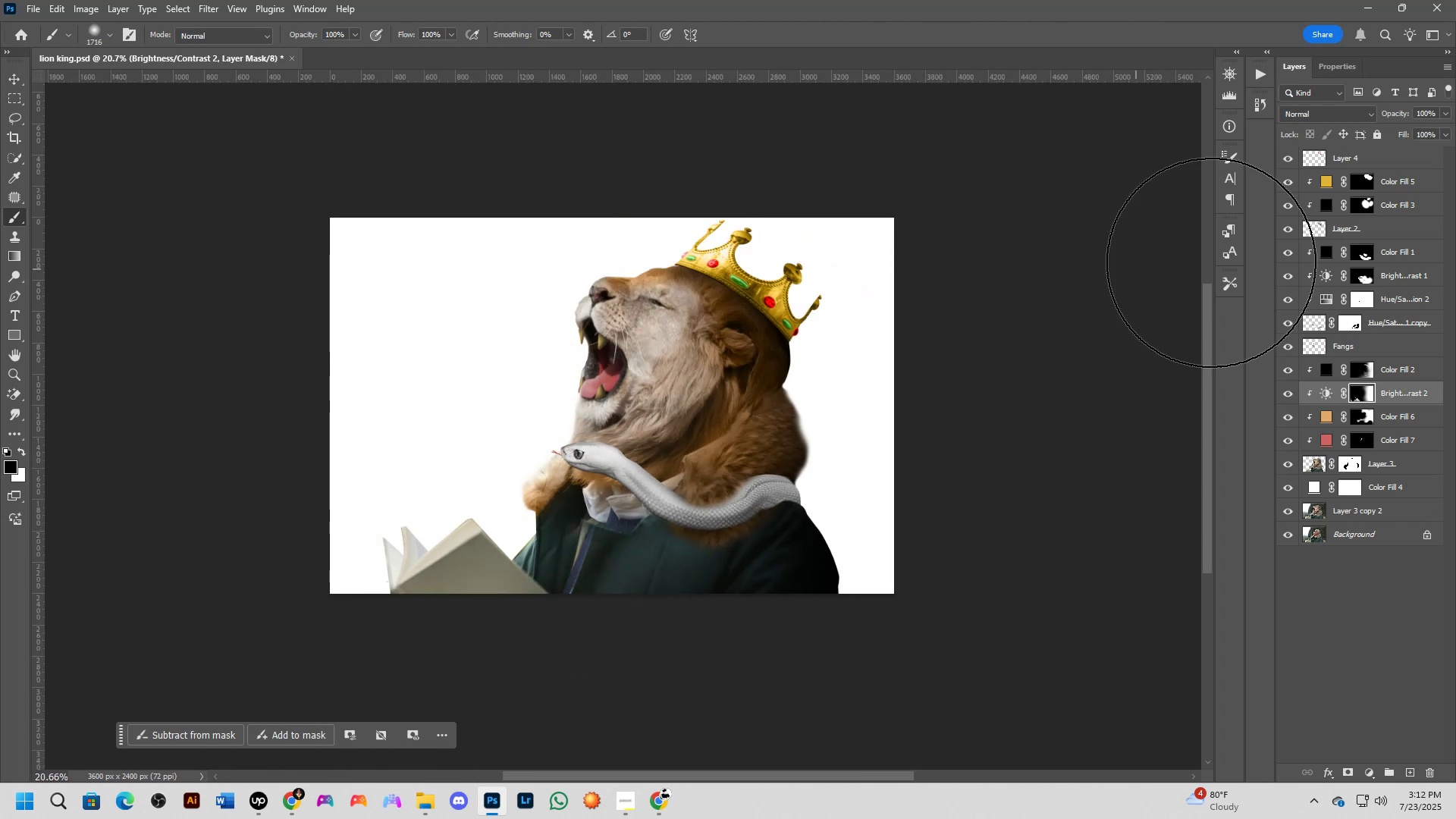 
double_click([1292, 393])
 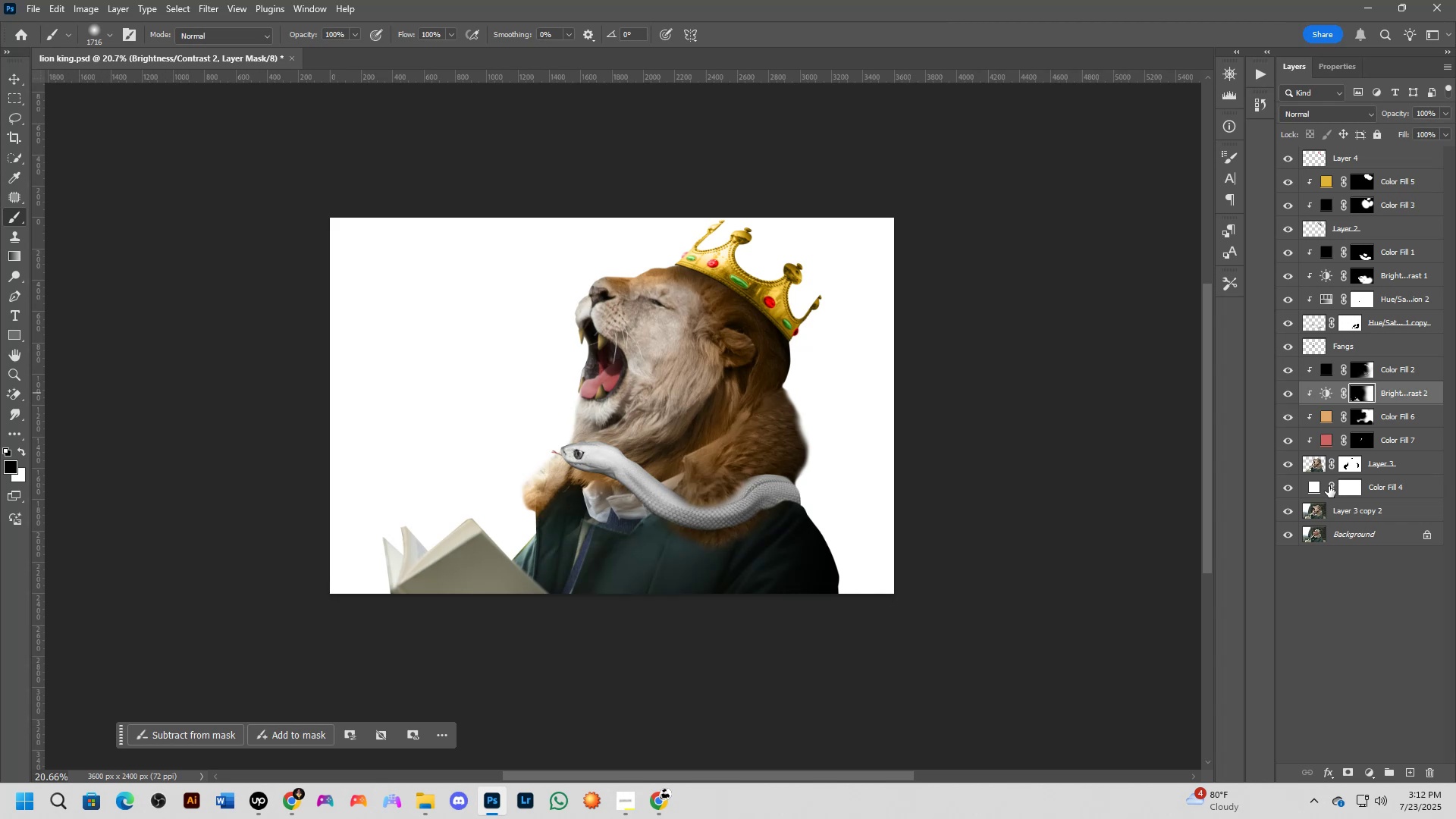 
wait(38.73)
 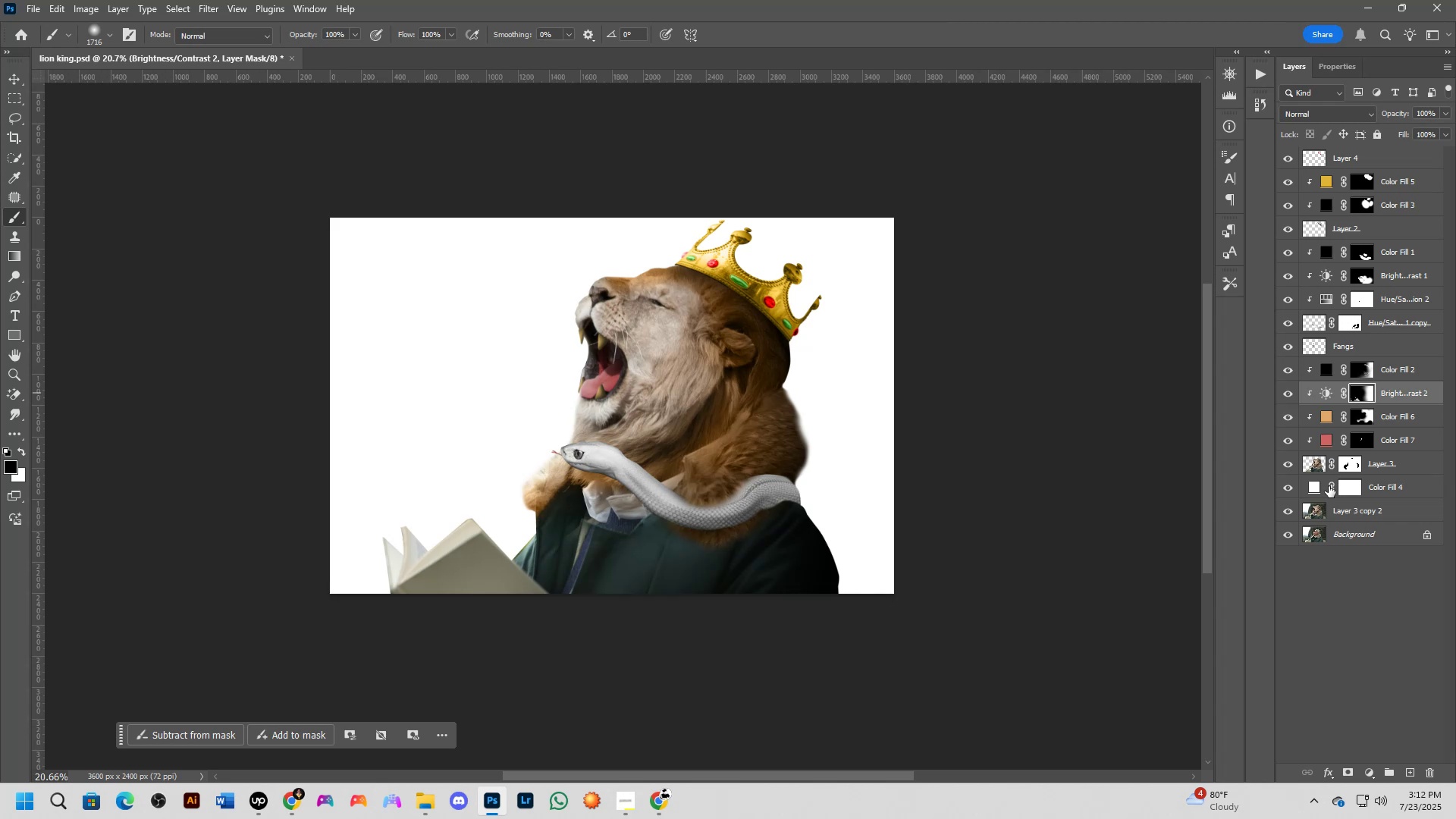 
scroll: coordinate [715, 319], scroll_direction: up, amount: 9.0
 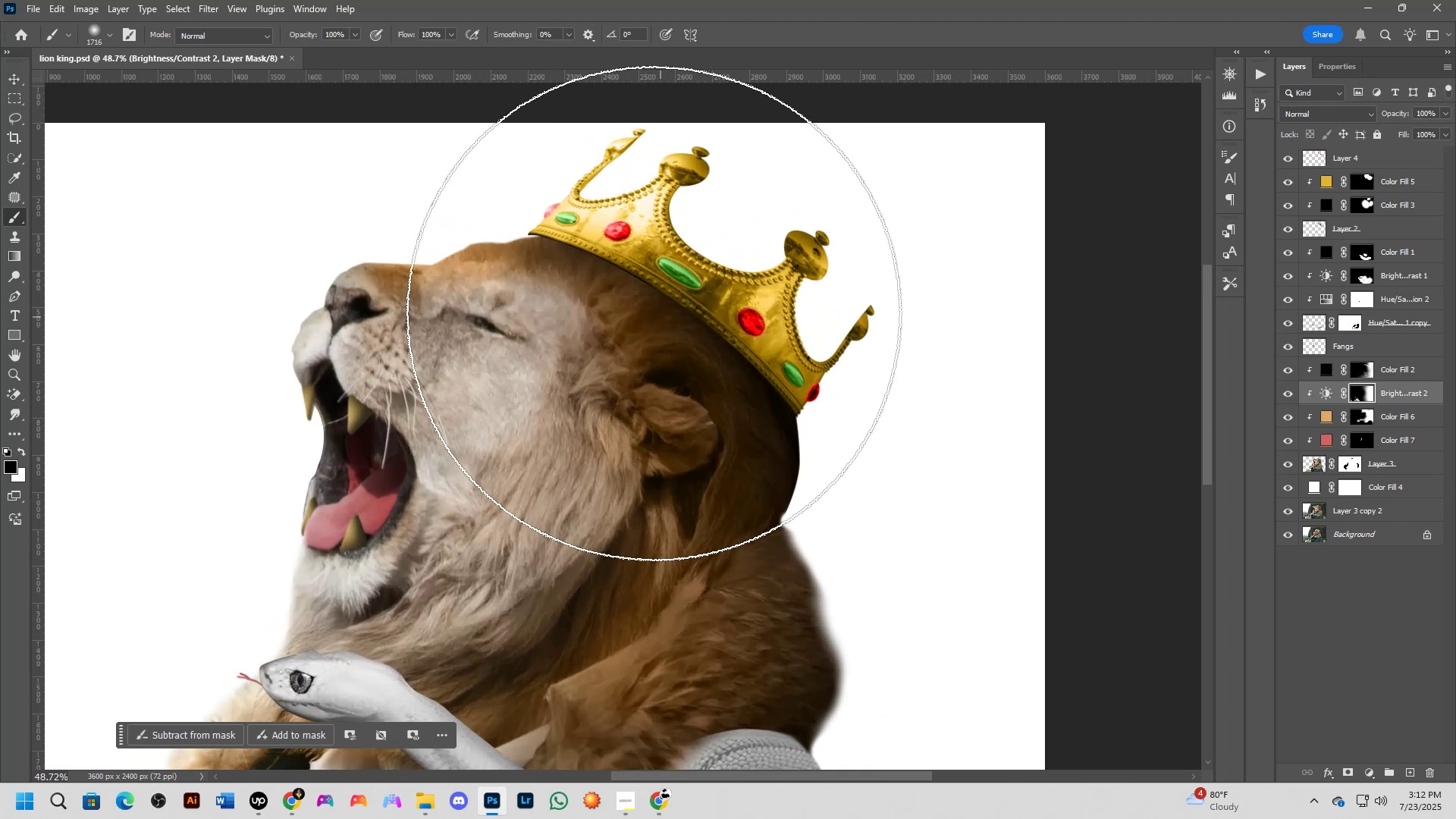 
hold_key(key=AltLeft, duration=1.32)
 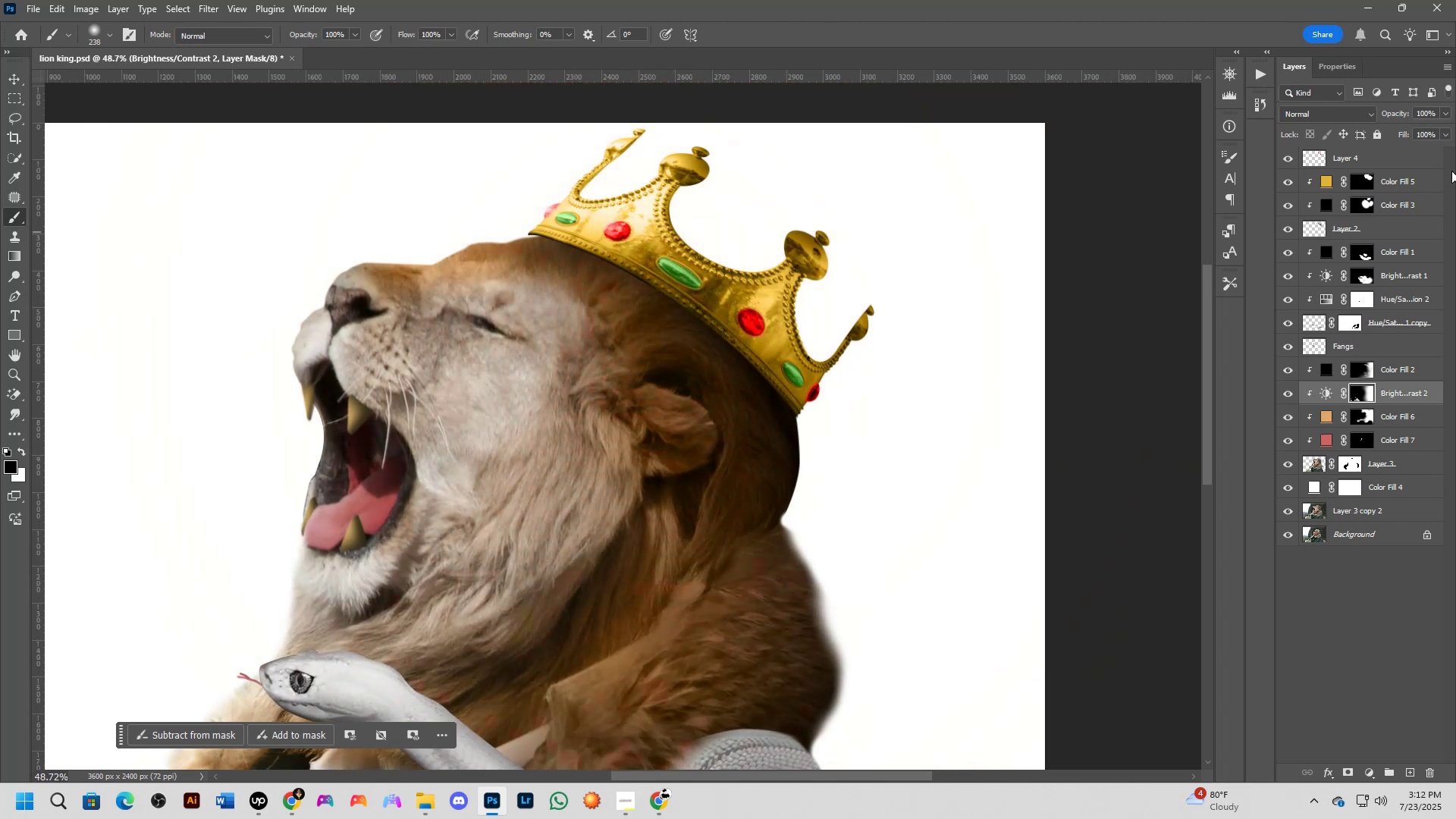 
left_click([1366, 184])
 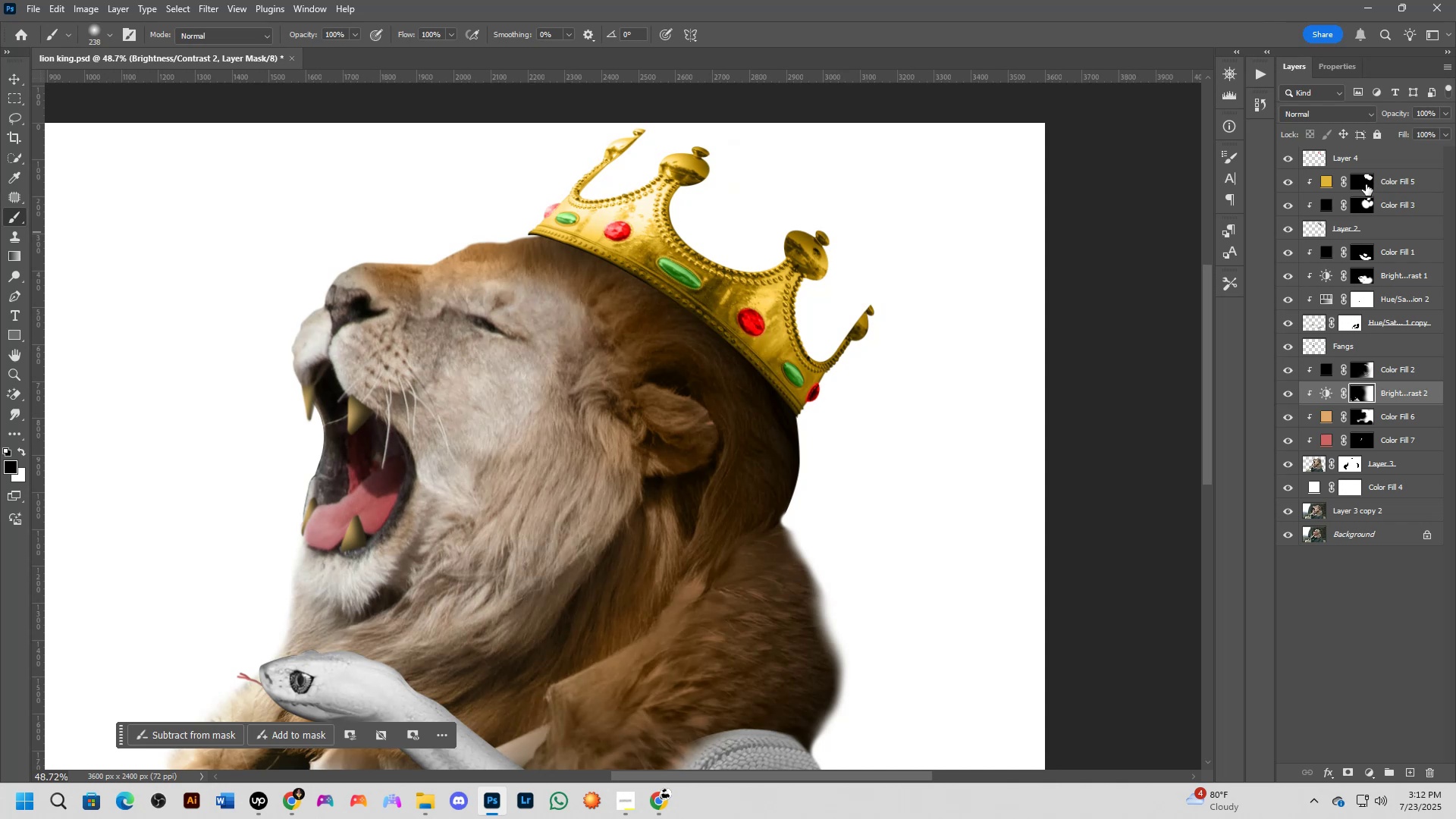 
key(Alt+AltLeft)
 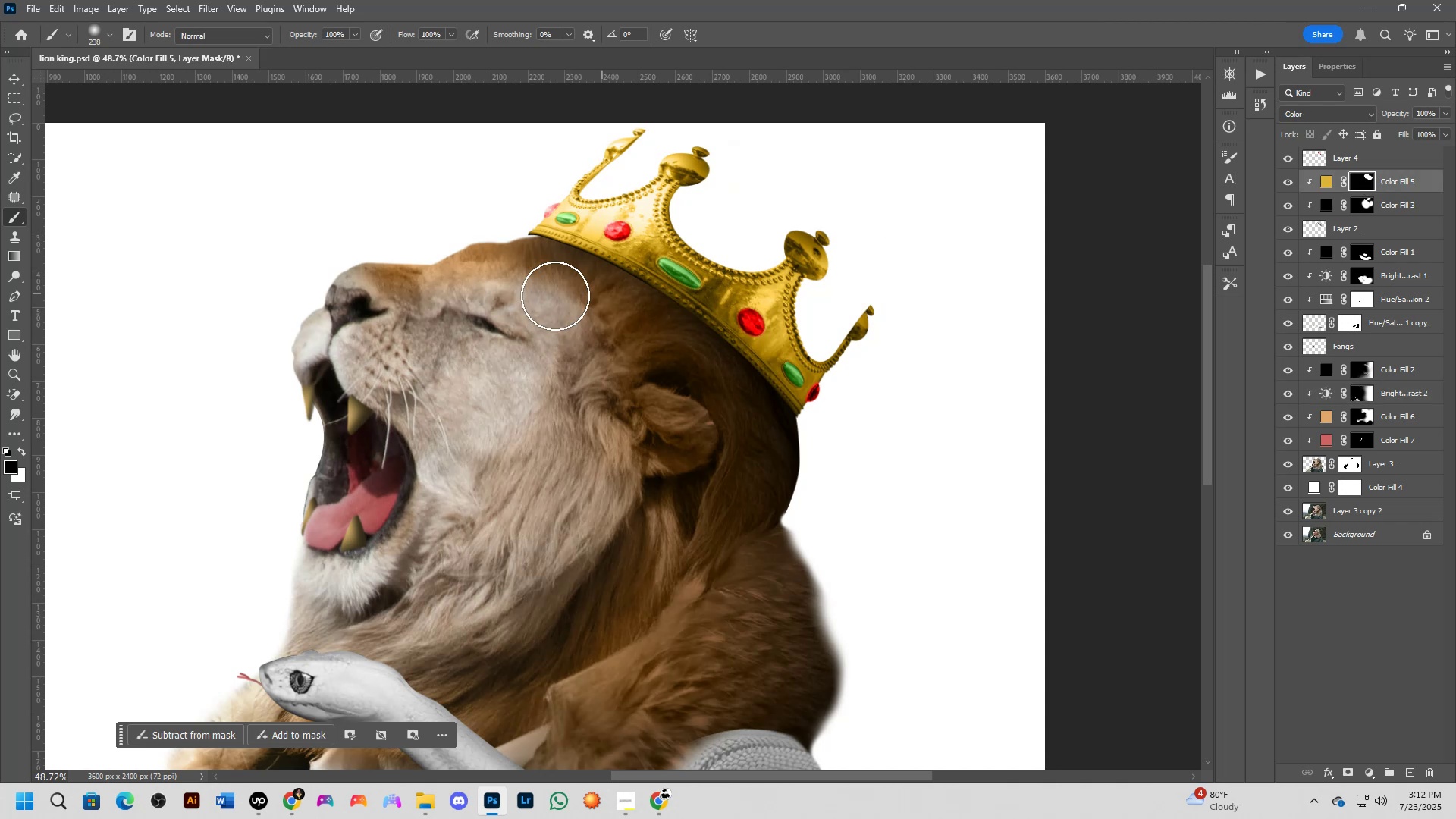 
left_click_drag(start_coordinate=[495, 314], to_coordinate=[493, 327])
 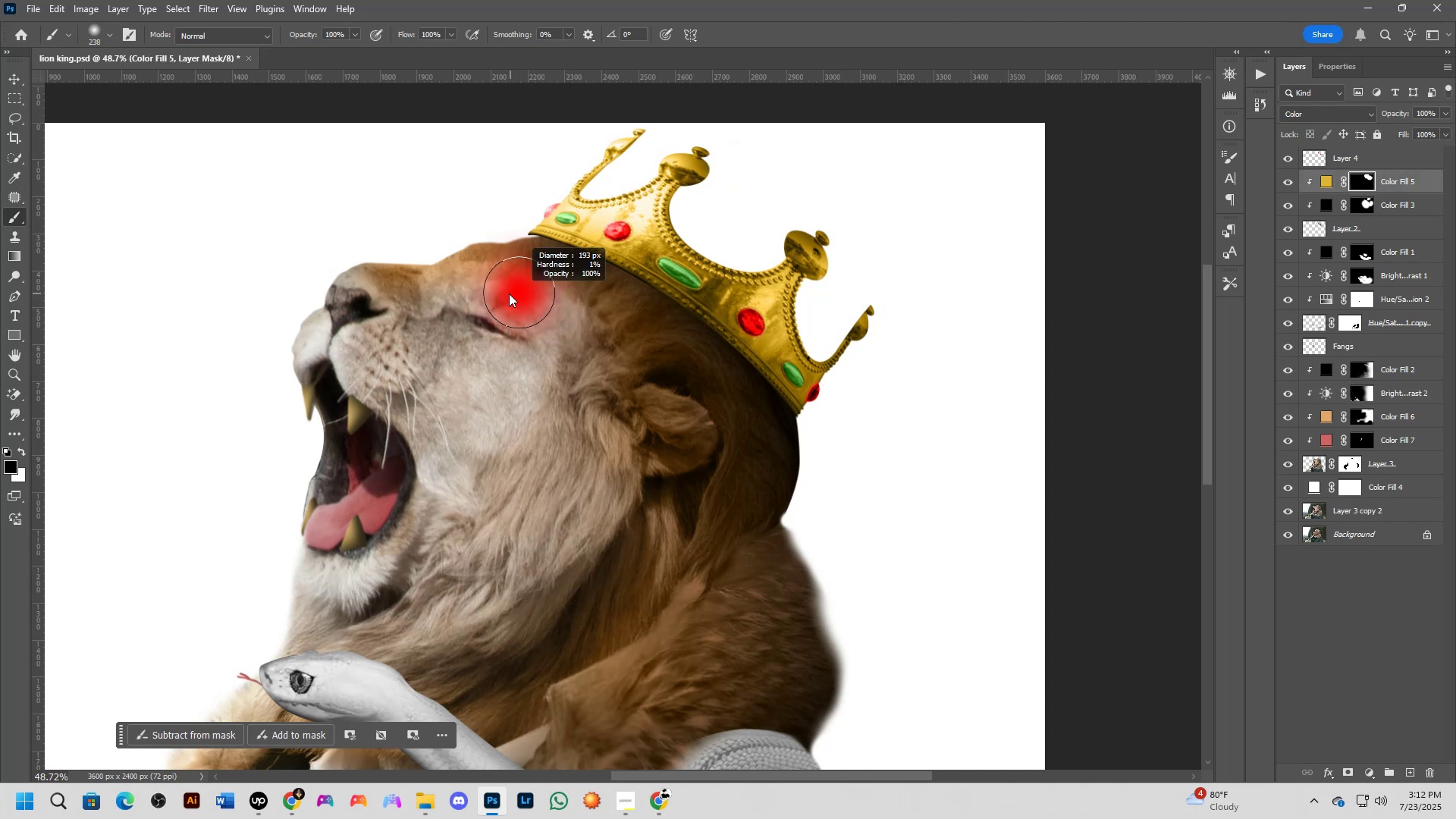 
type(xx)
 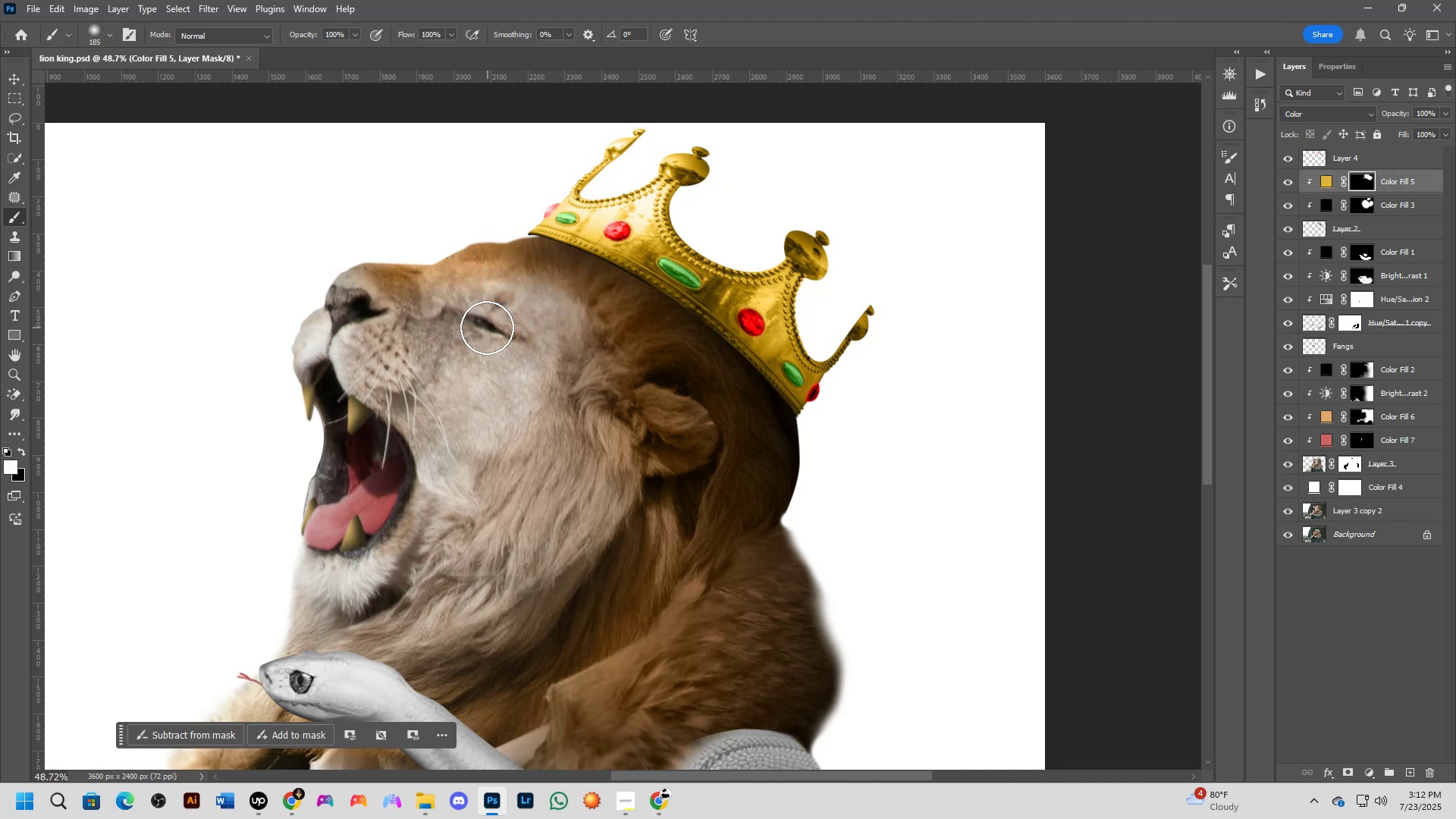 
left_click_drag(start_coordinate=[480, 322], to_coordinate=[500, 331])
 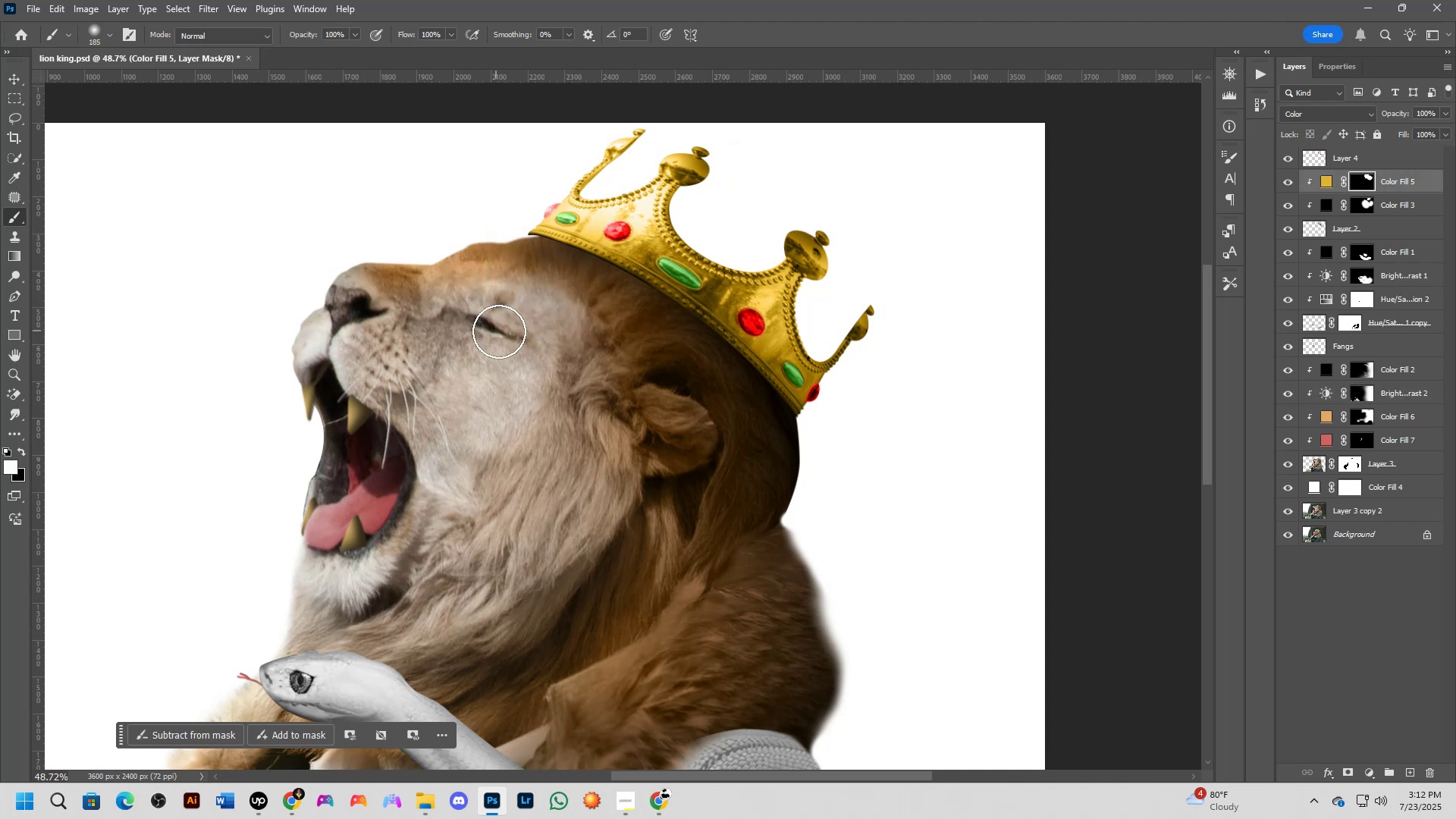 
left_click_drag(start_coordinate=[485, 326], to_coordinate=[495, 334])
 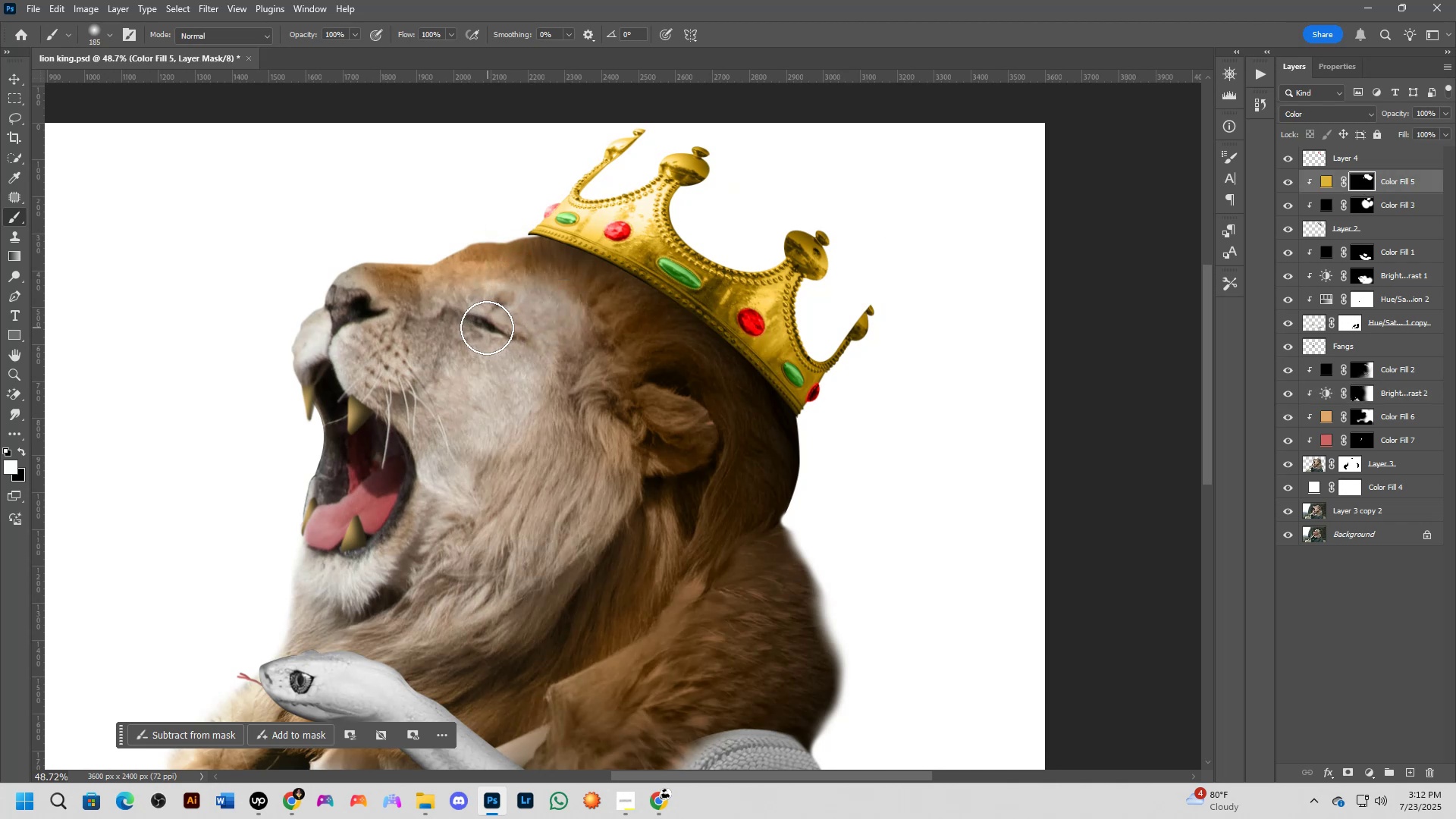 
key(Control+Z)
 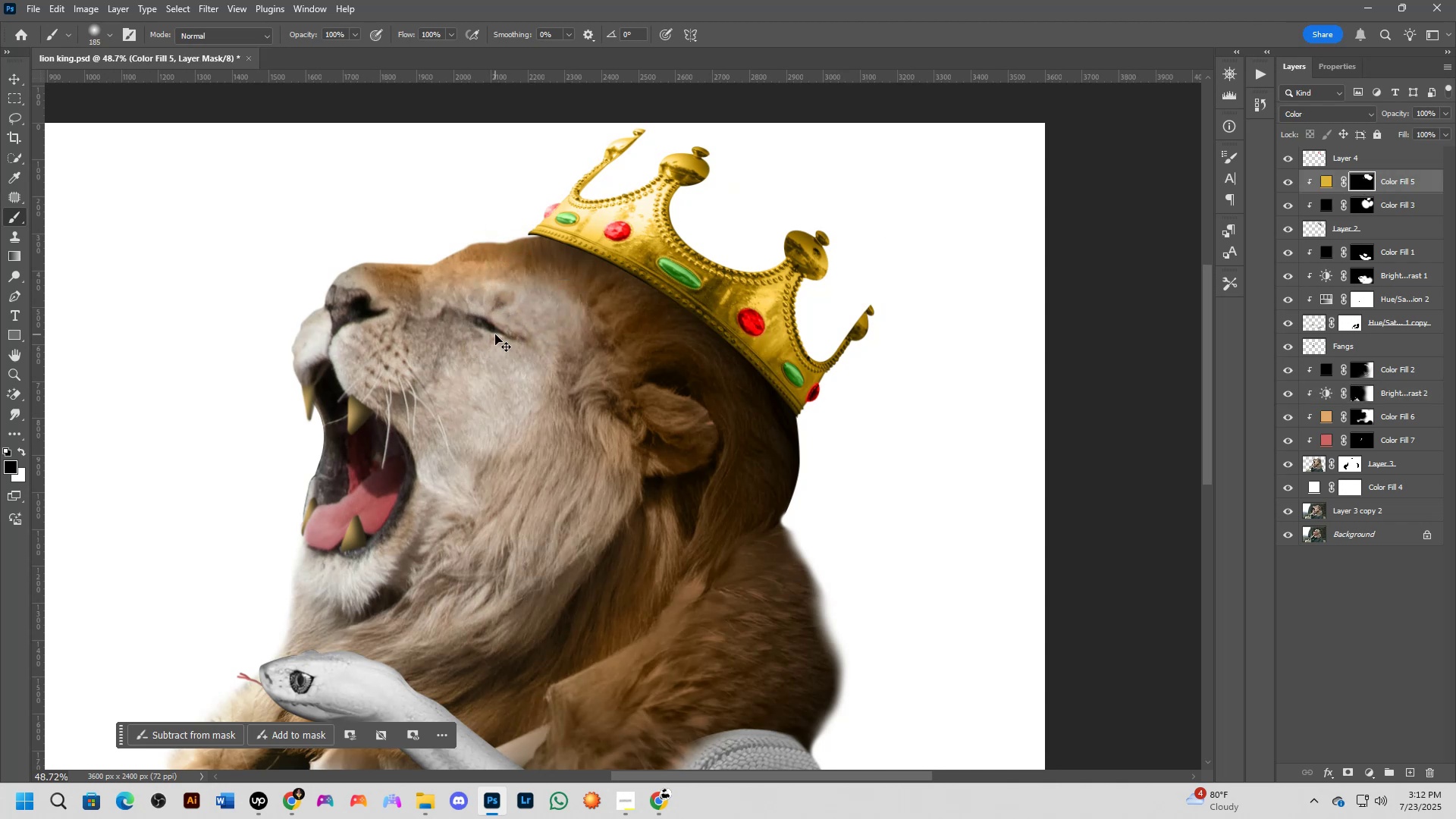 
key(Control+ControlLeft)
 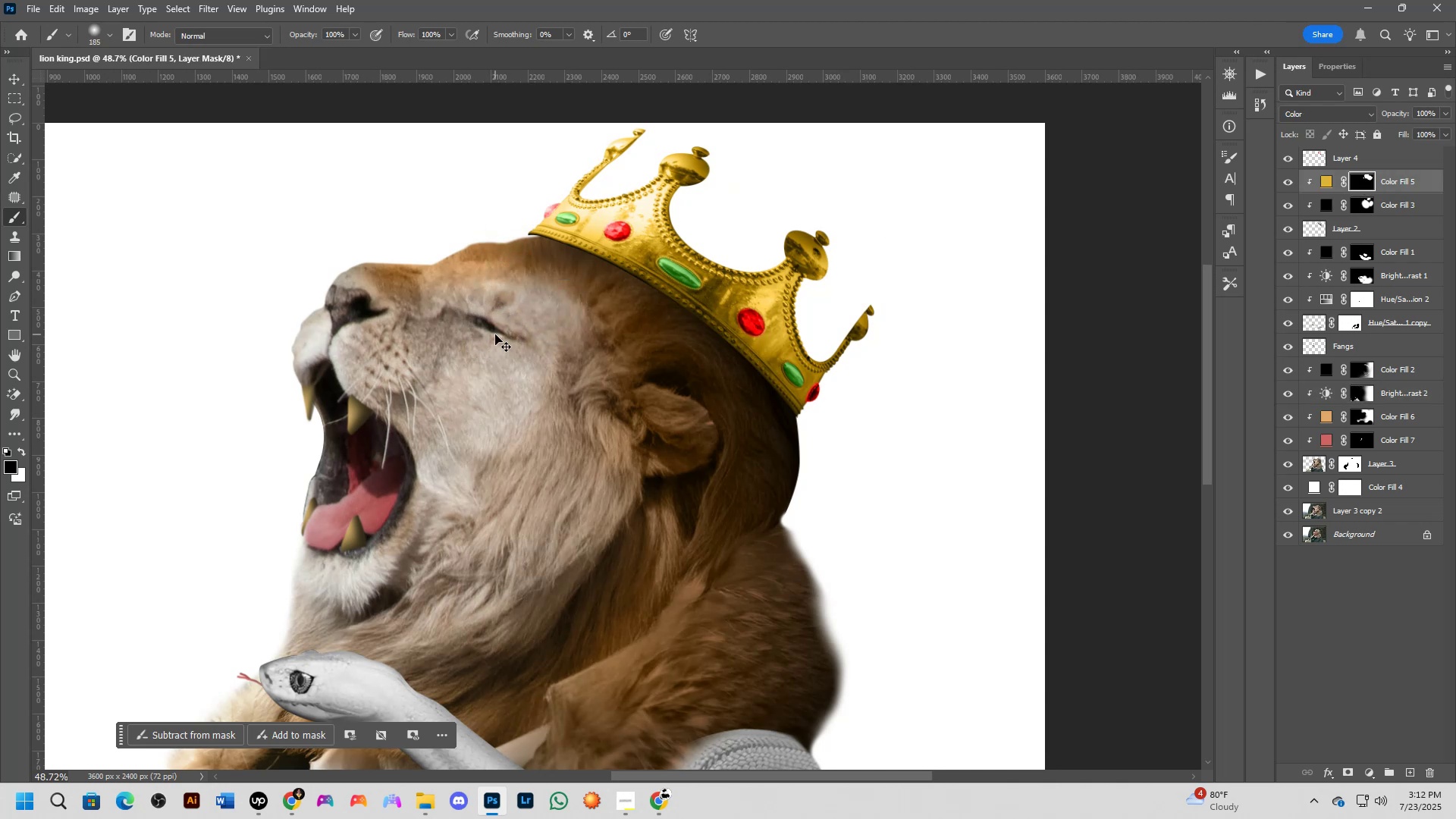 
key(Control+Z)
 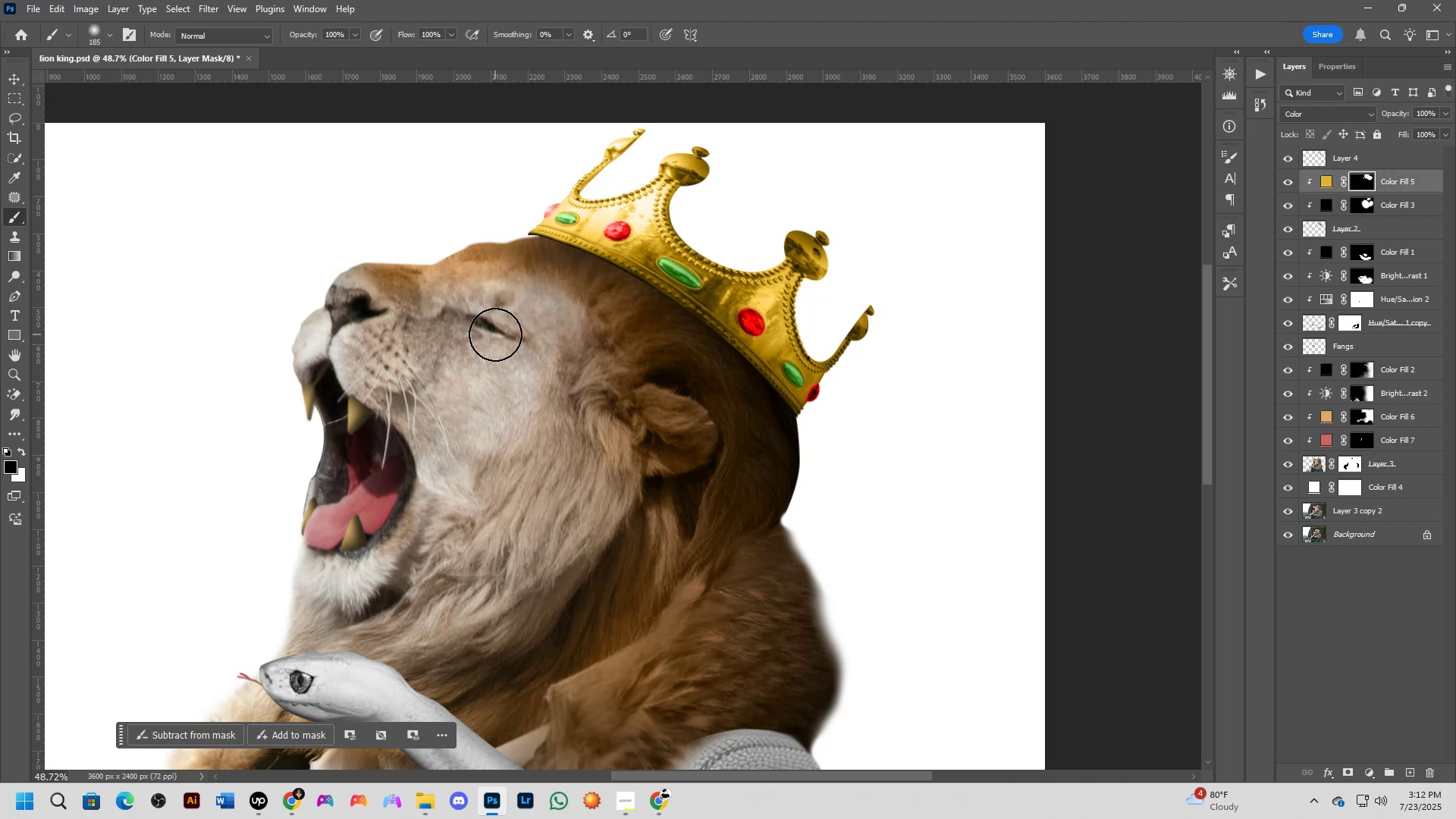 
scroll: coordinate [500, 336], scroll_direction: down, amount: 5.0
 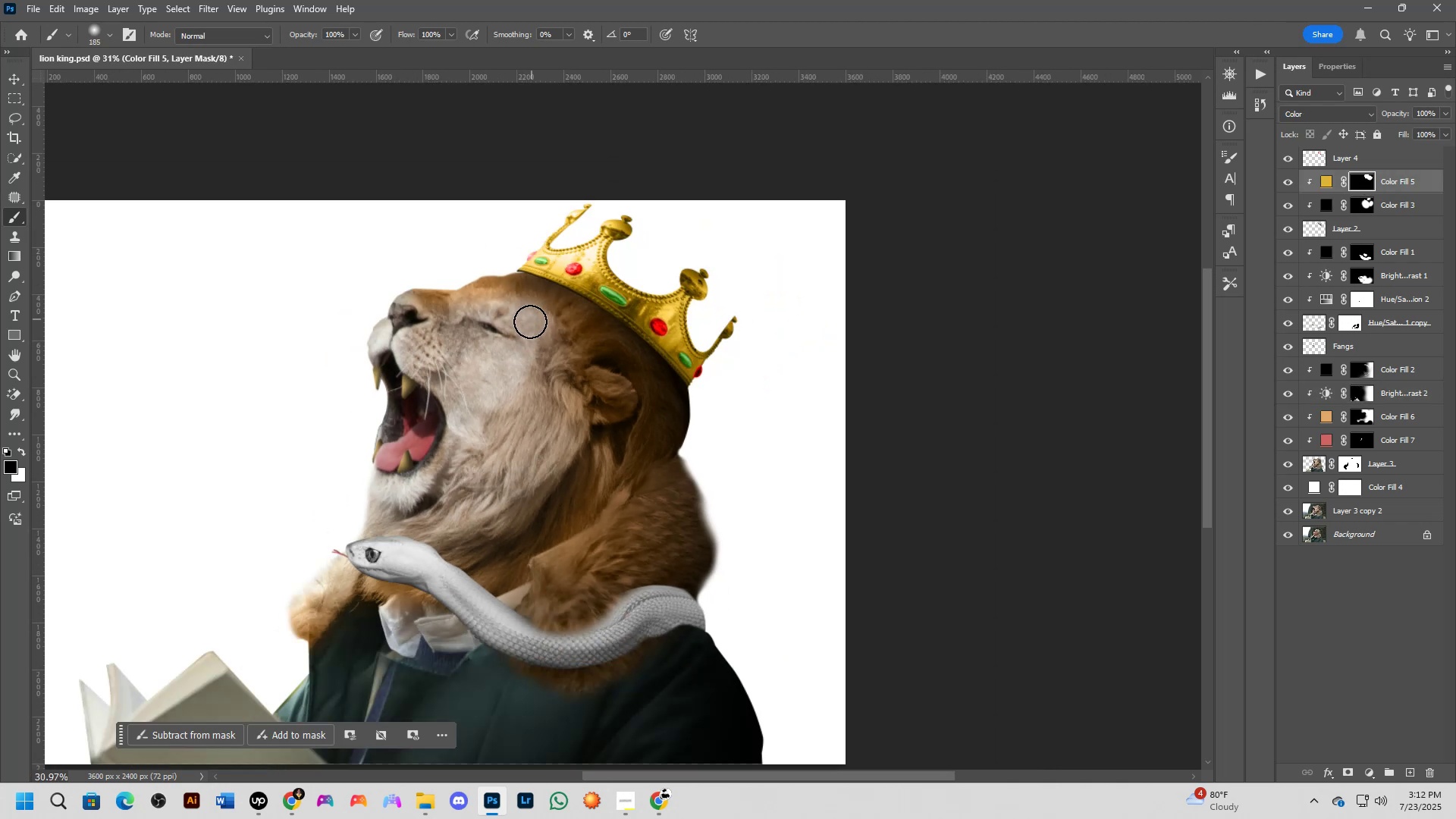 
hold_key(key=Space, duration=1.32)
 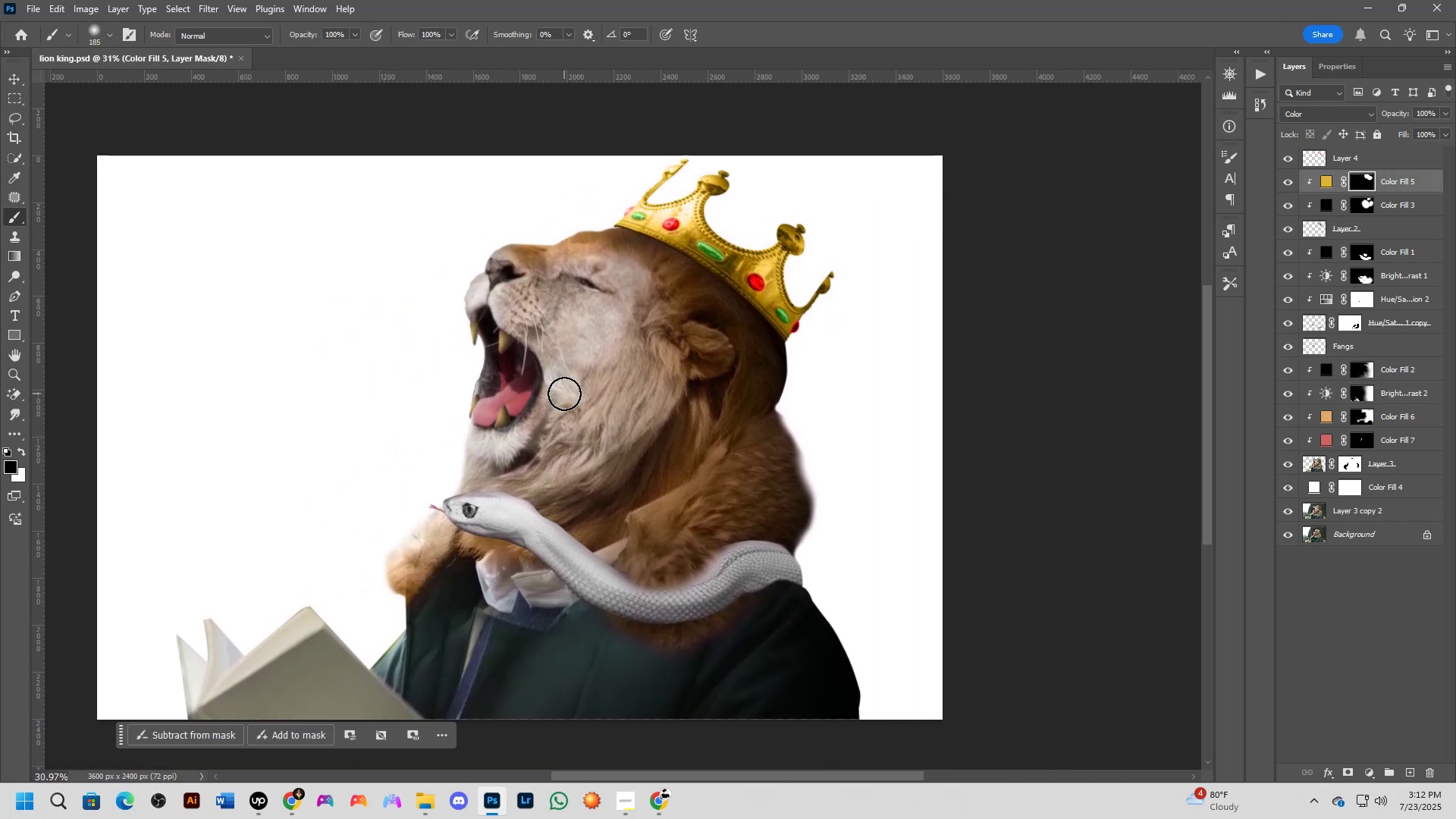 
left_click_drag(start_coordinate=[467, 438], to_coordinate=[564, 394])
 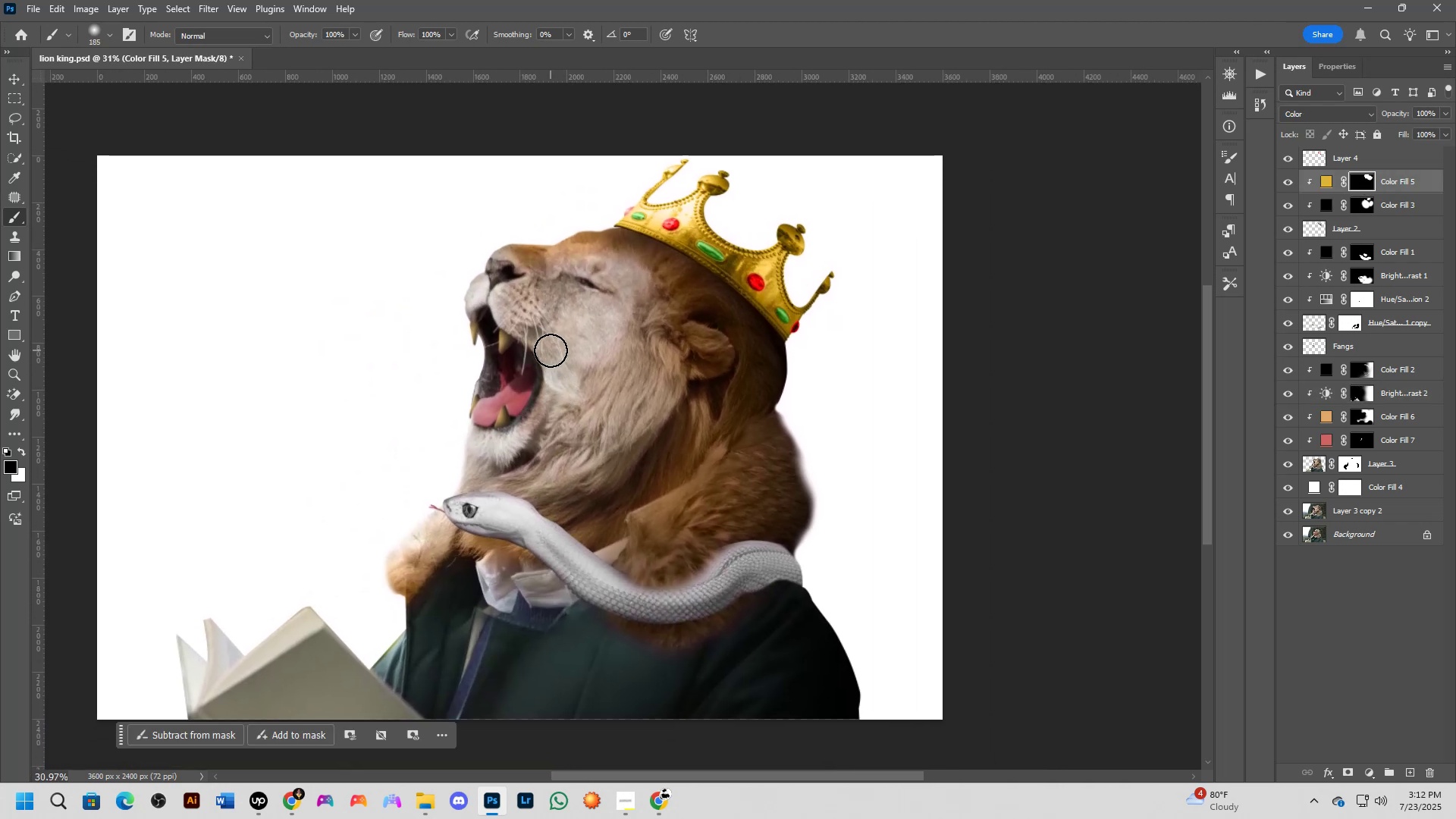 
hold_key(key=AltLeft, duration=0.9)
 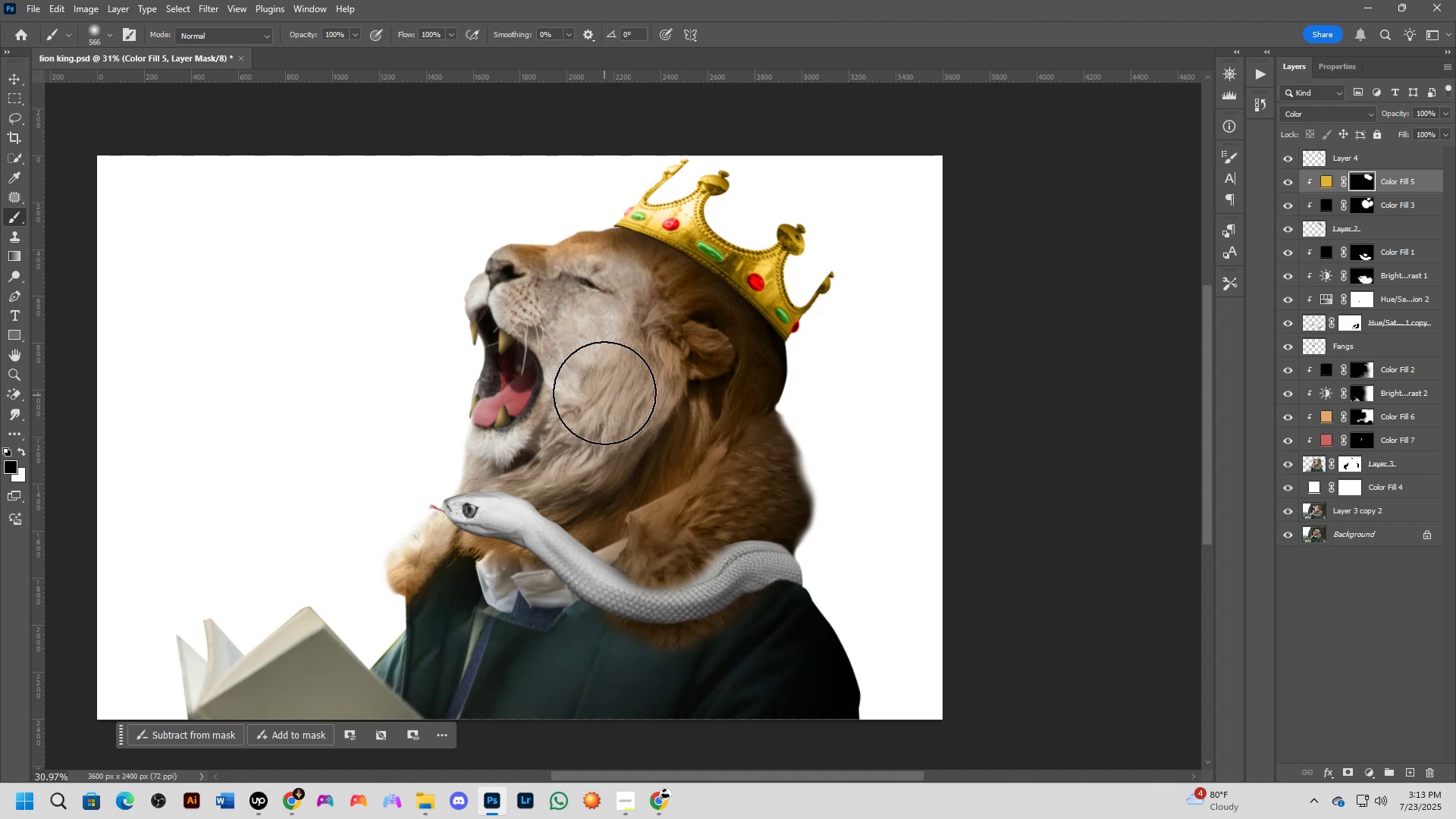 
hold_key(key=AltLeft, duration=0.42)
 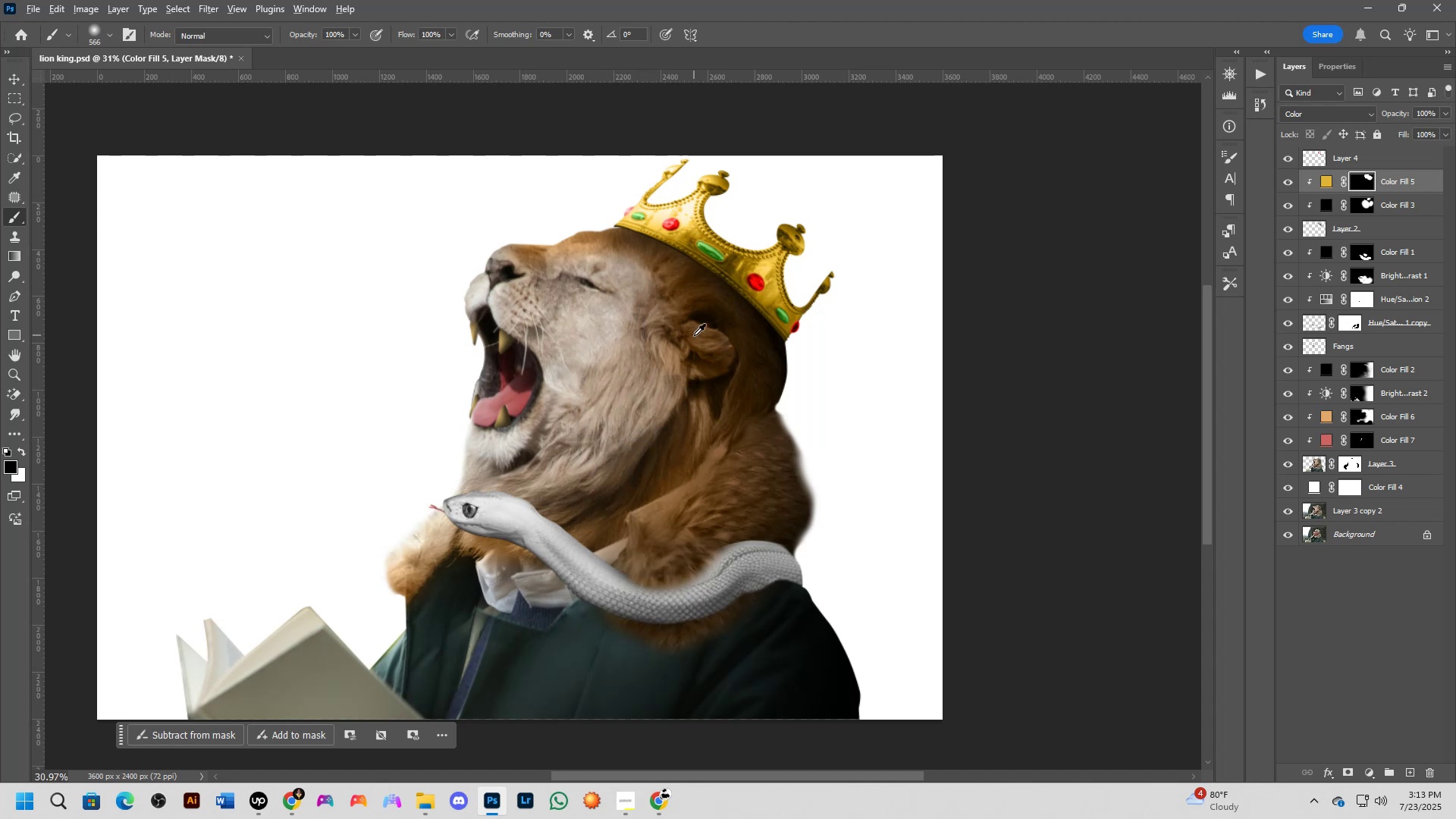 
scroll: coordinate [675, 337], scroll_direction: down, amount: 6.0
 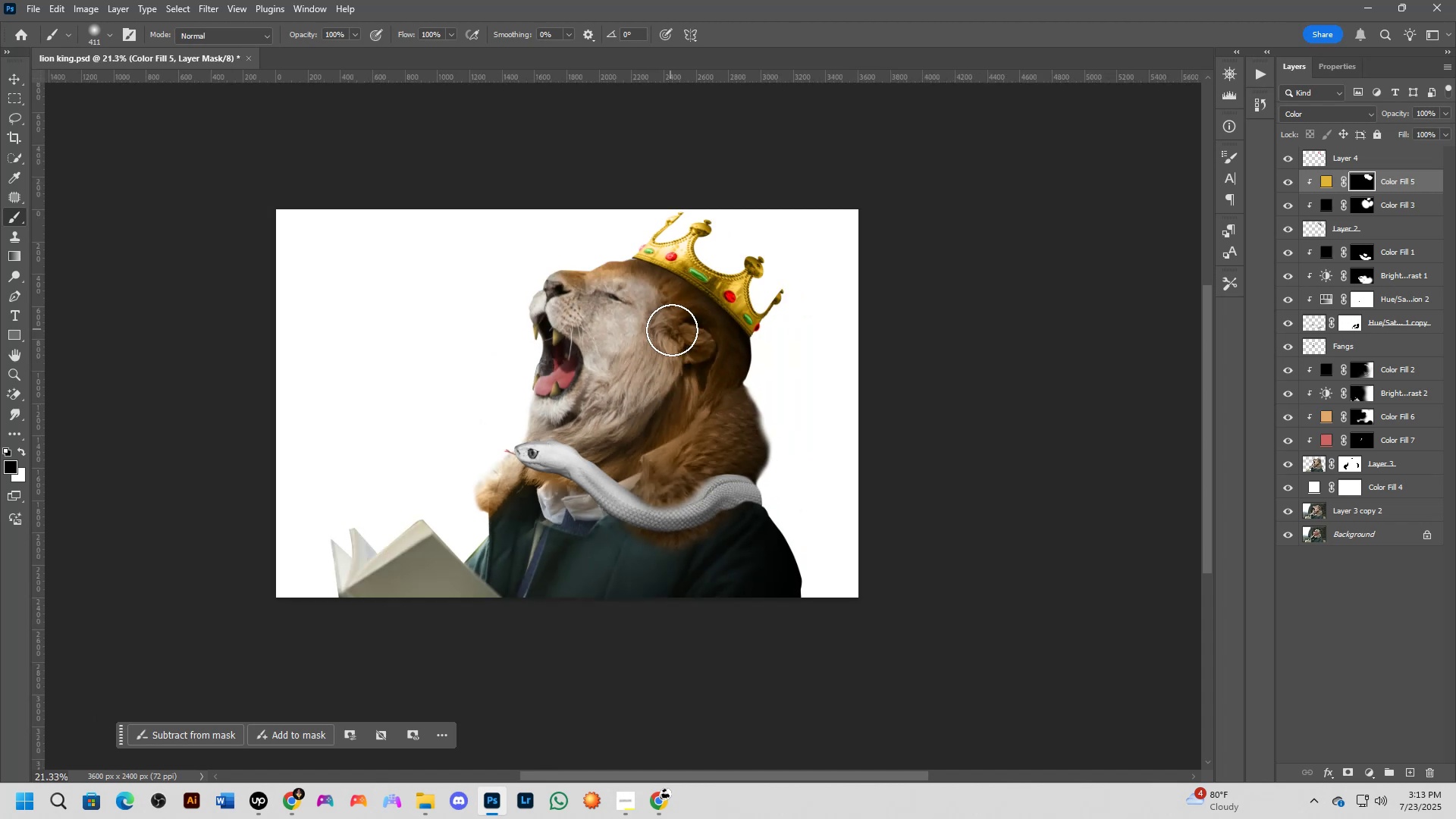 
key(Shift+ShiftLeft)
 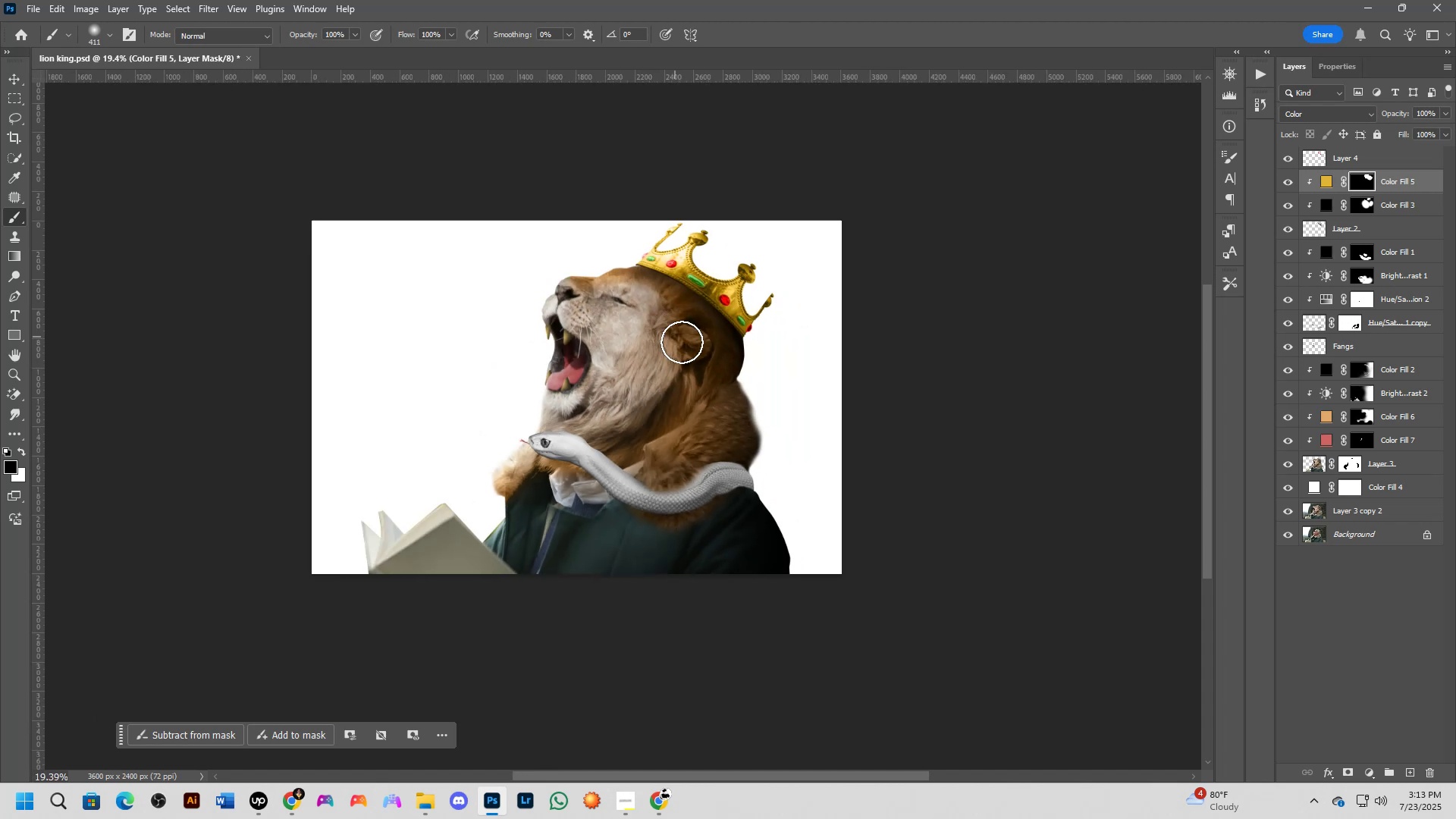 
scroll: coordinate [675, 340], scroll_direction: up, amount: 2.0
 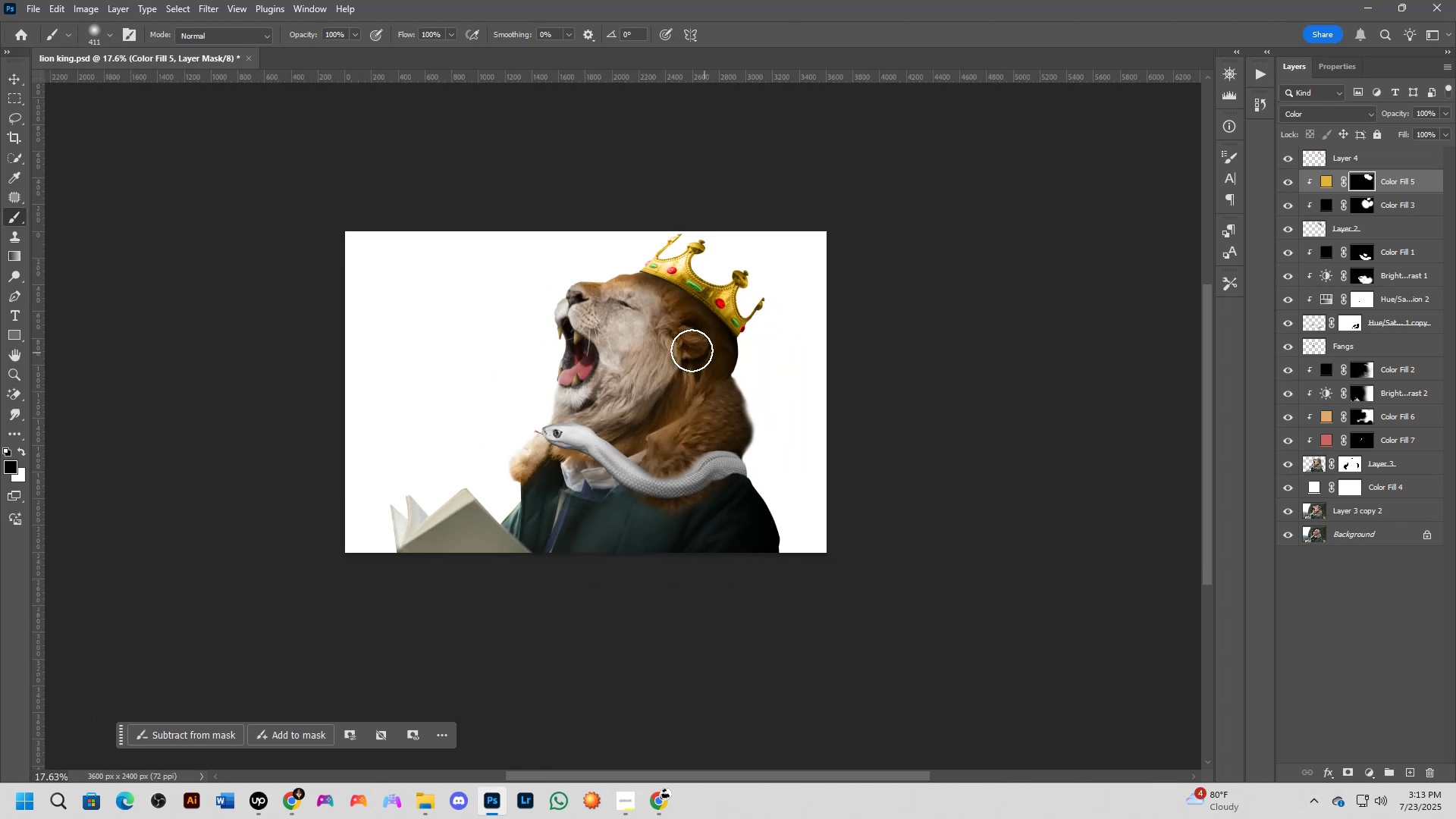 
hold_key(key=ShiftLeft, duration=0.56)
scroll: coordinate [481, 259], scroll_direction: down, amount: 2.0
 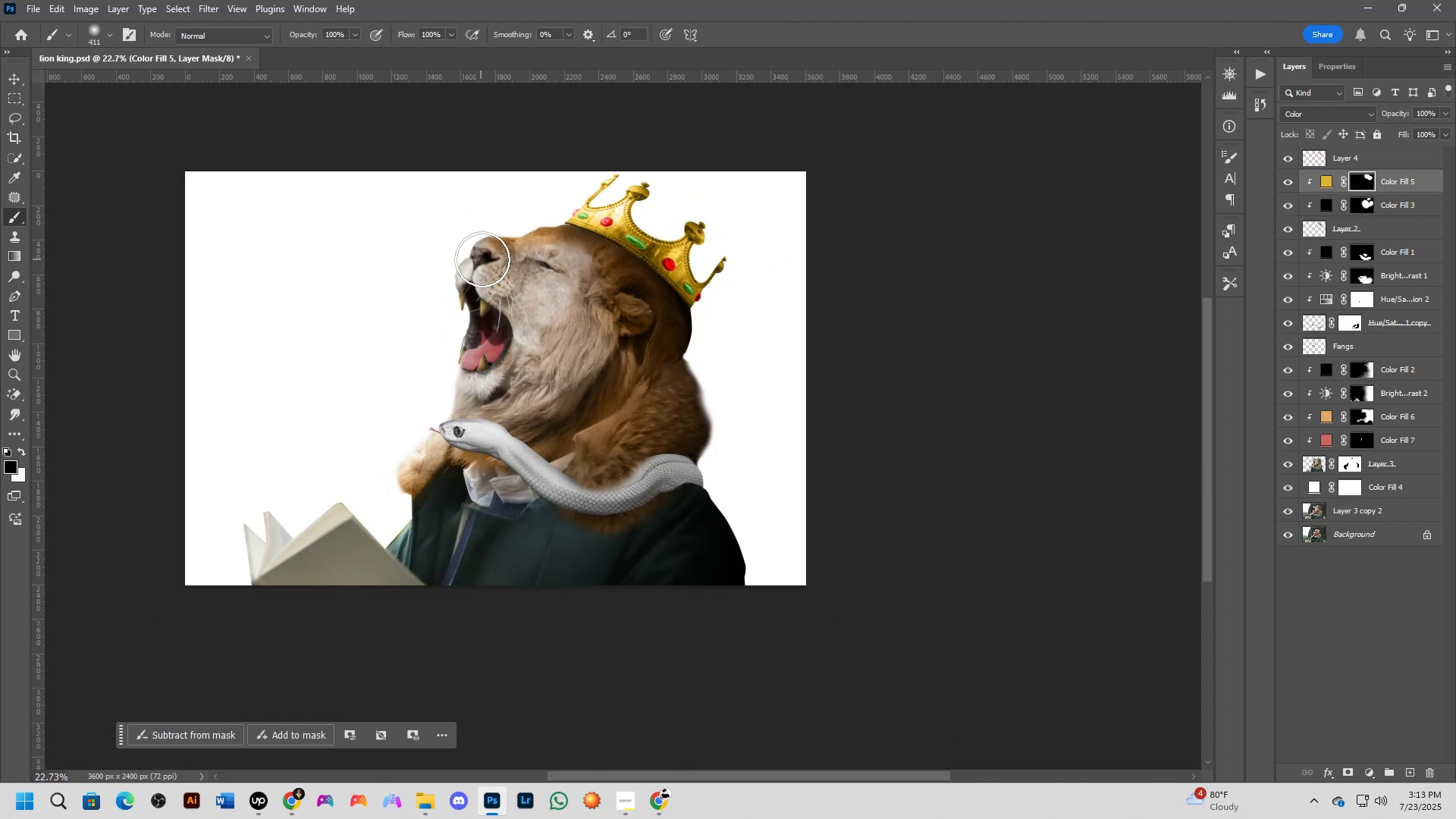 
key(Shift+ShiftLeft)
 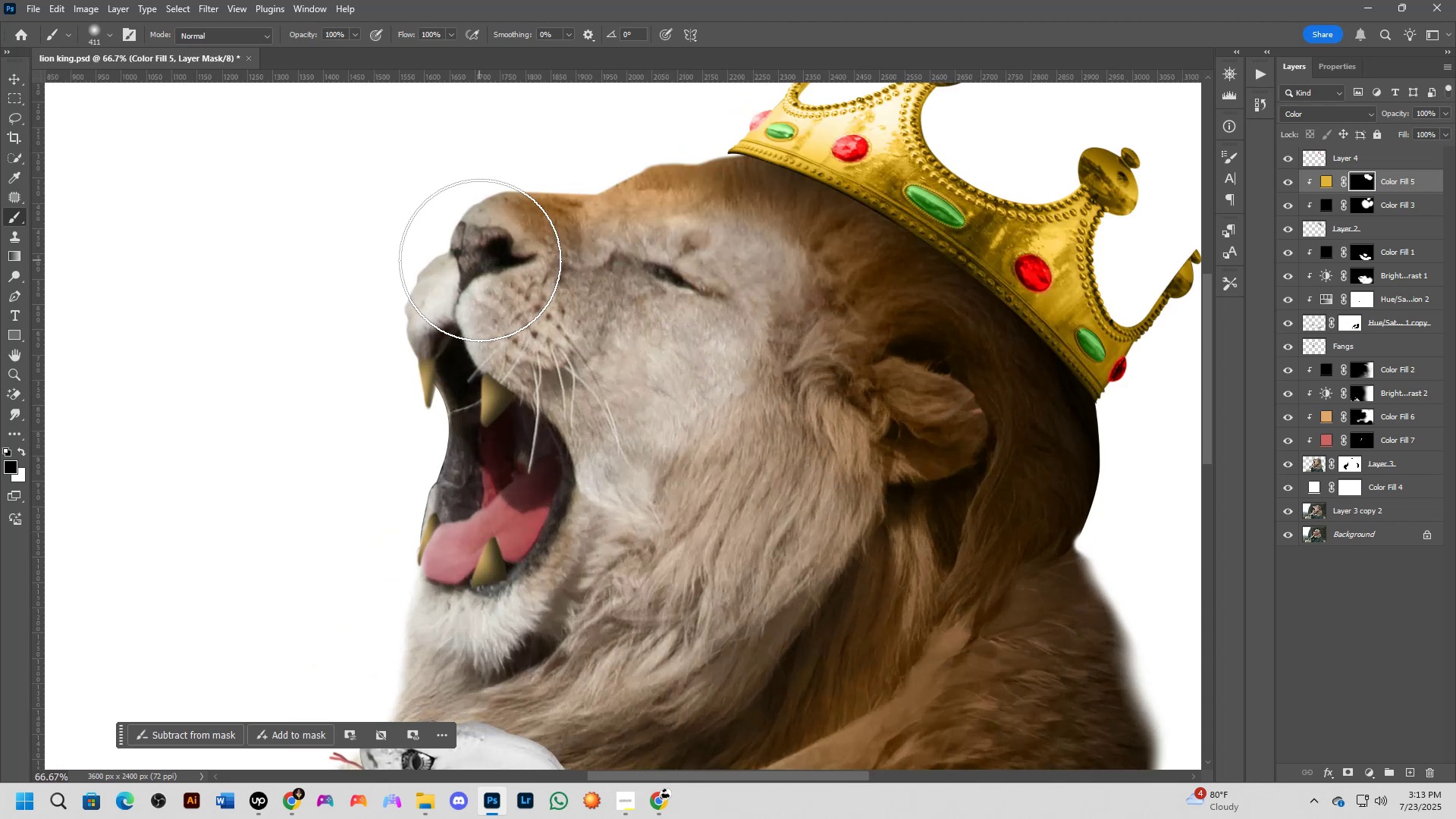 
hold_key(key=Space, duration=0.55)
 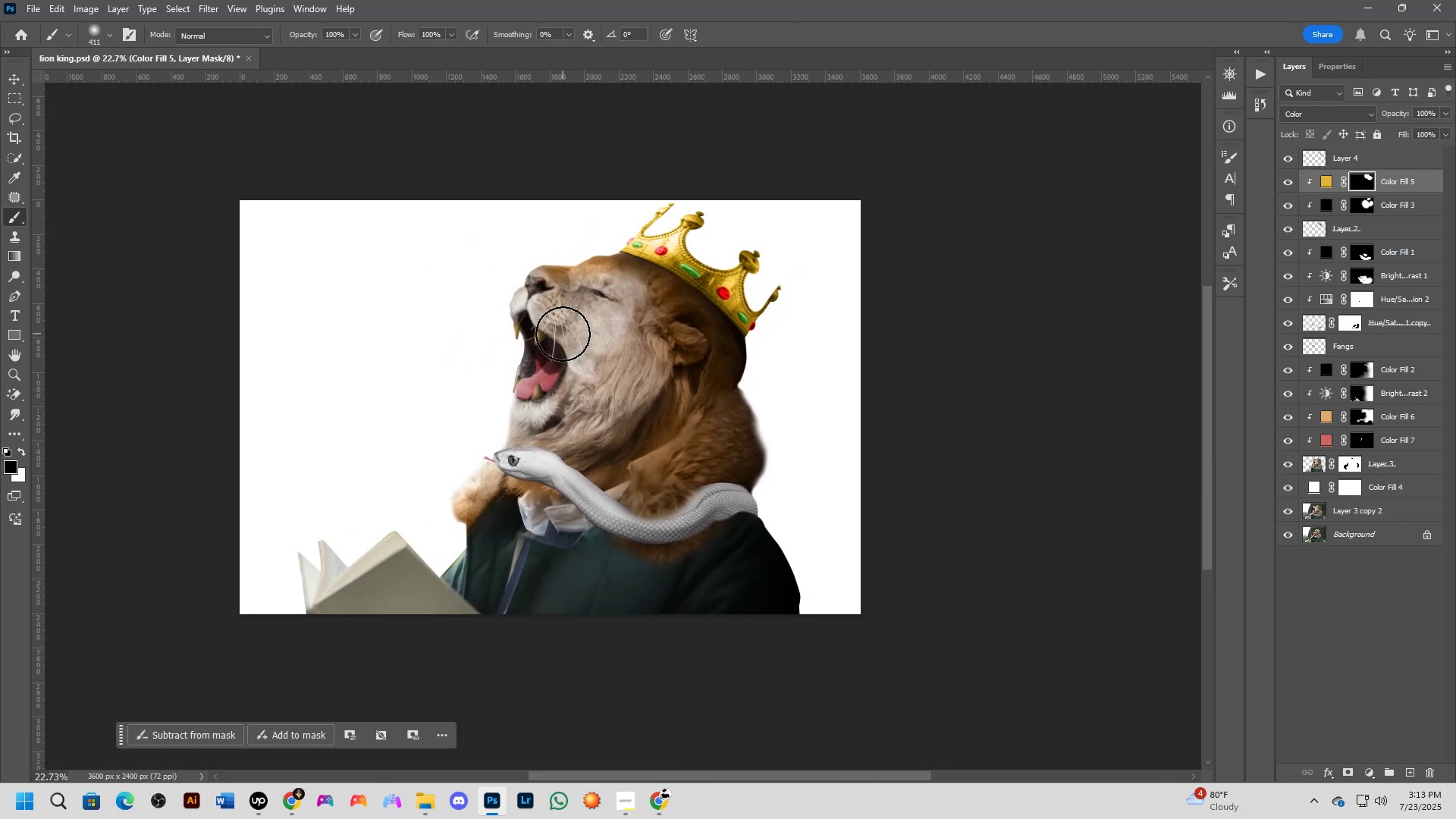 
left_click_drag(start_coordinate=[508, 305], to_coordinate=[563, 334])
 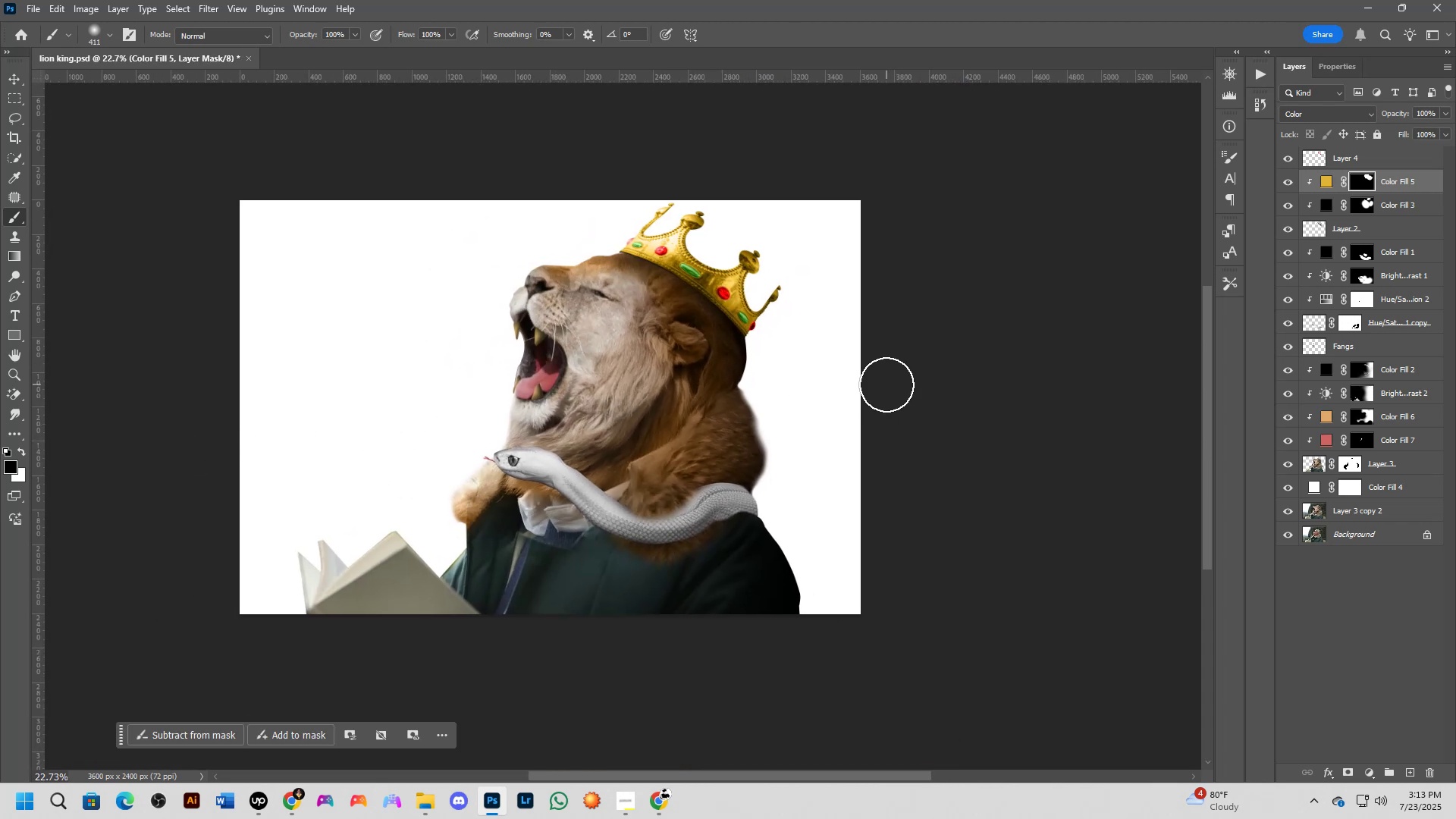 
hold_key(key=Space, duration=0.8)
 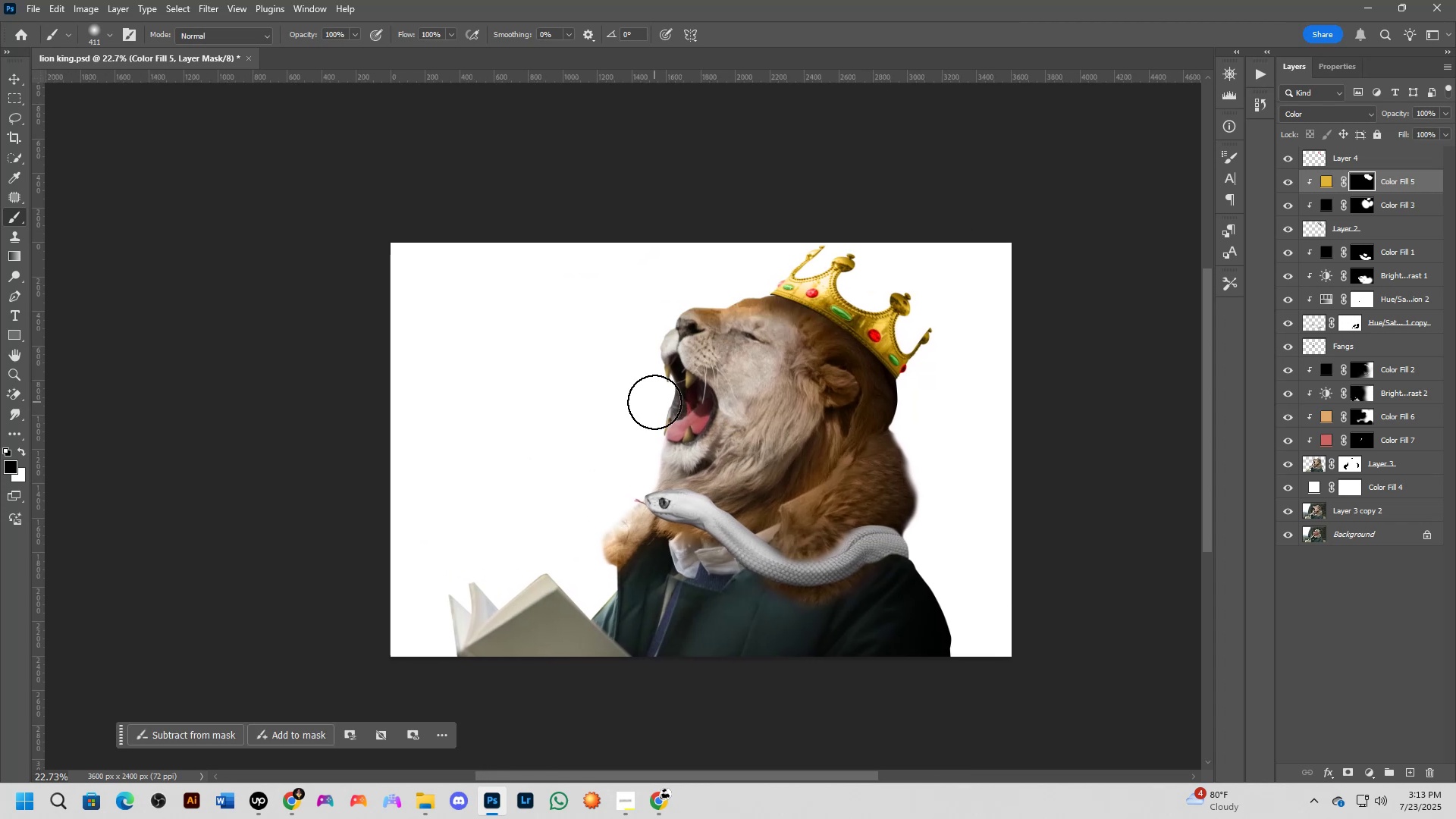 
left_click_drag(start_coordinate=[502, 359], to_coordinate=[653, 401])
 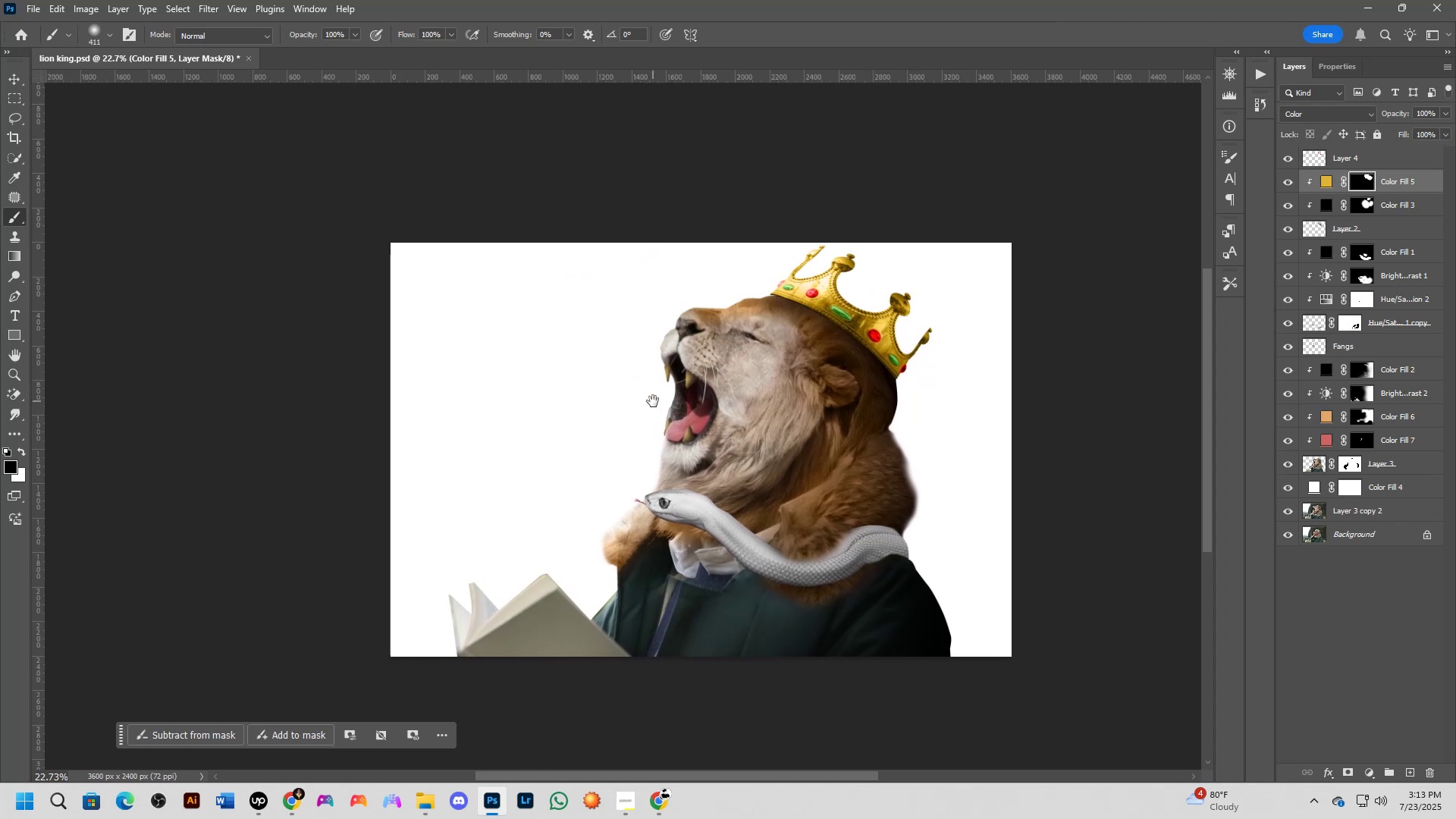 
key(Alt+AltLeft)
 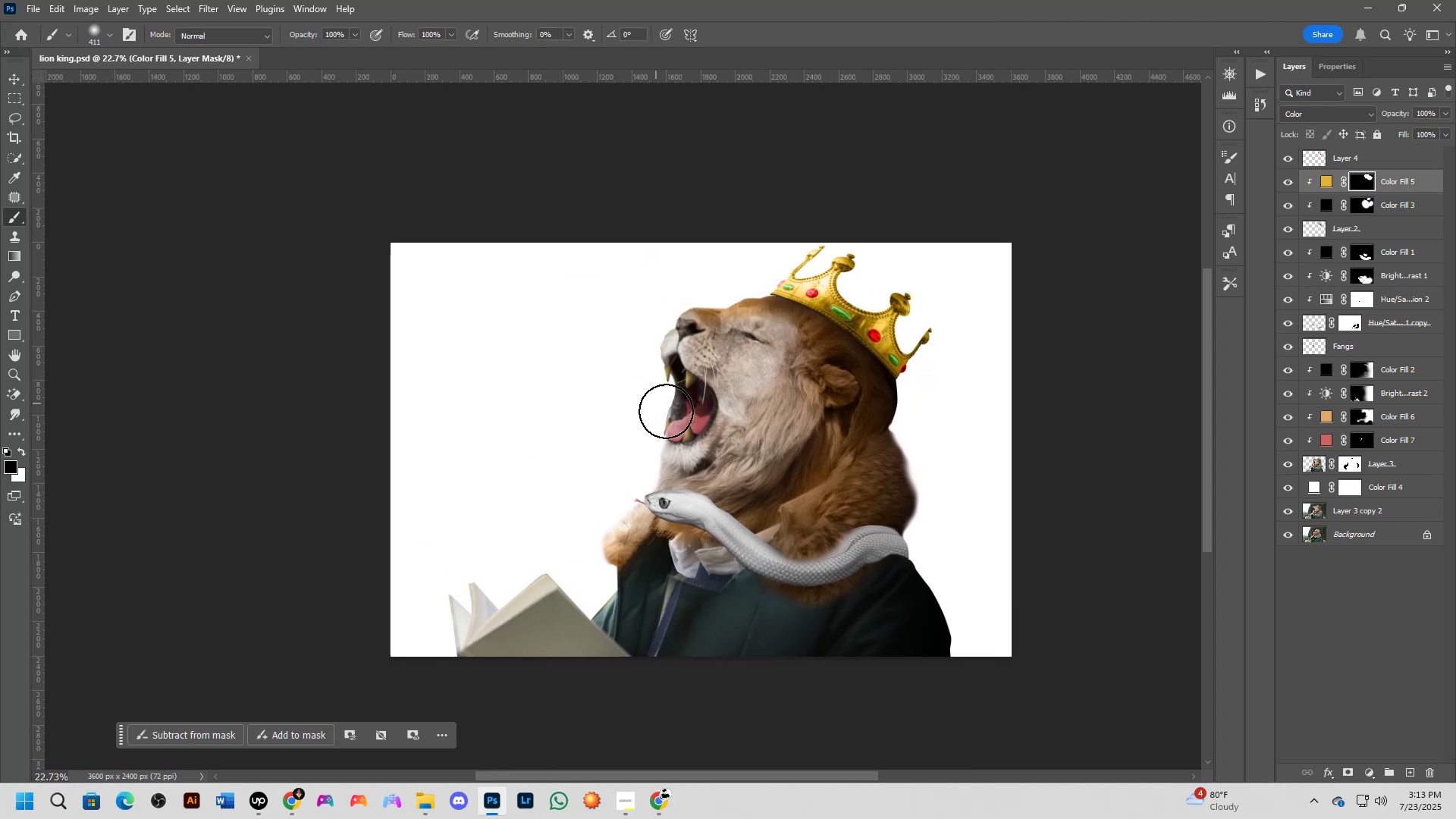 
key(Tab)
type(animals)
 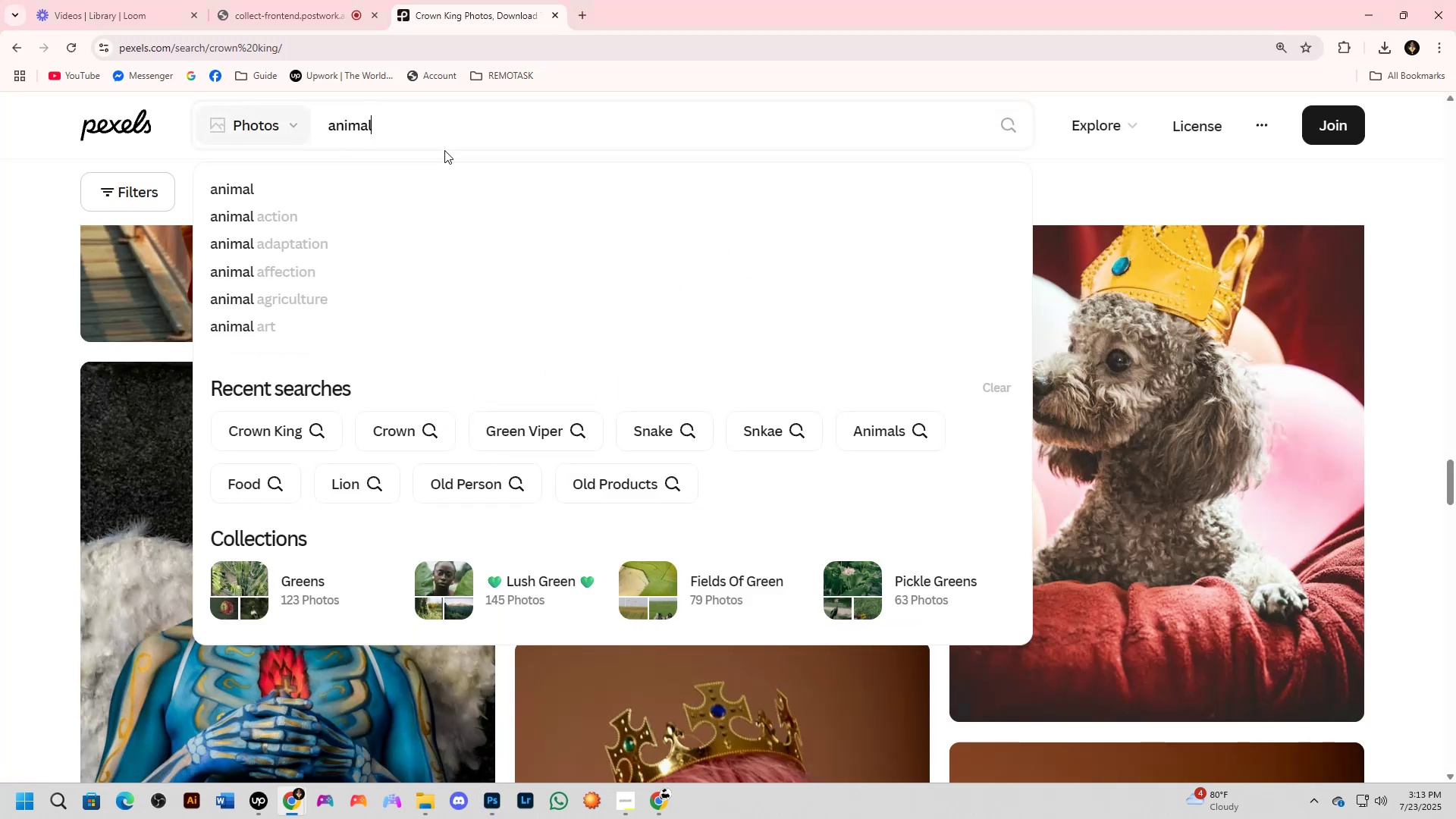 
key(Enter)
 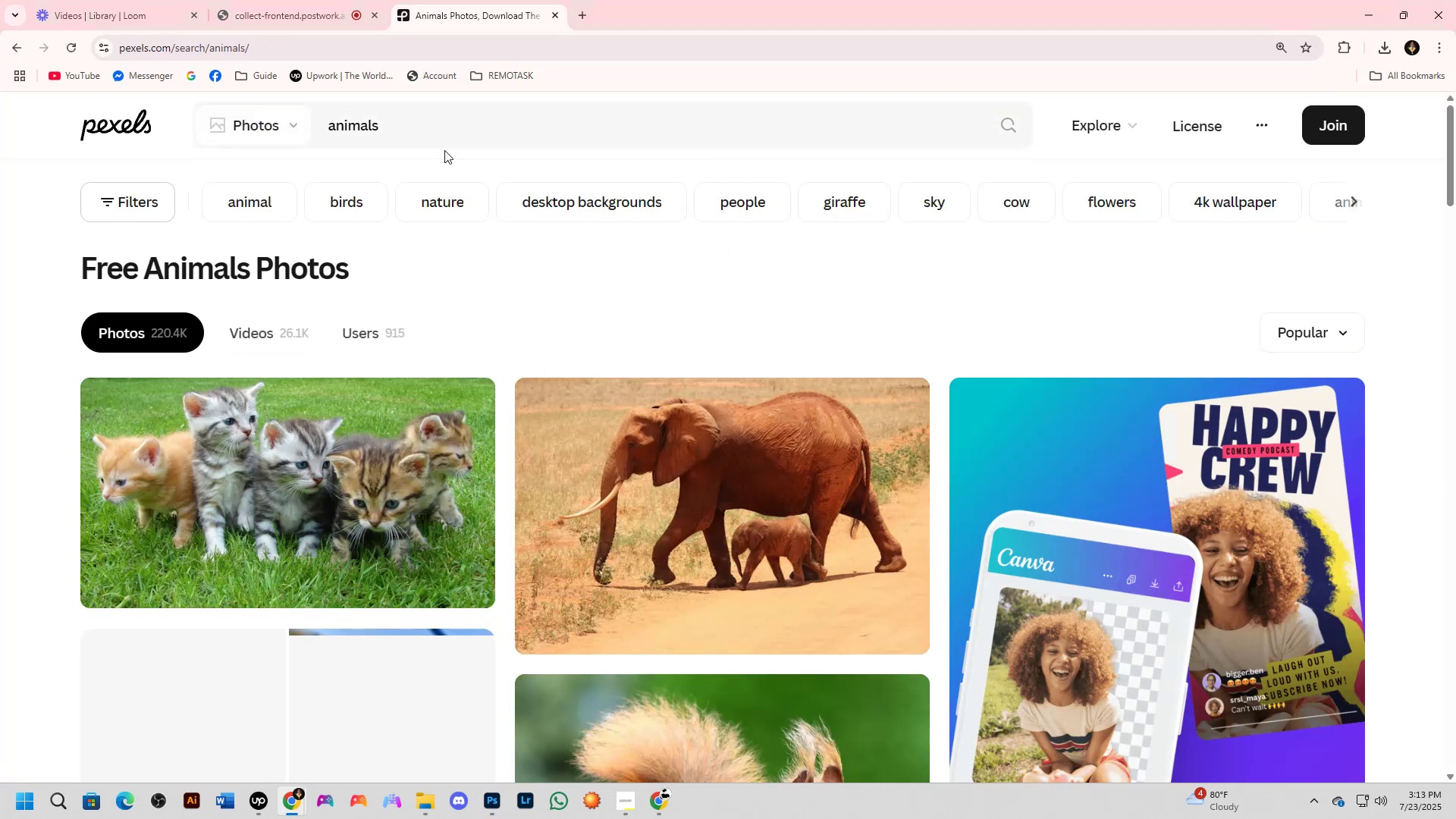 
scroll: coordinate [717, 265], scroll_direction: down, amount: 3.0
 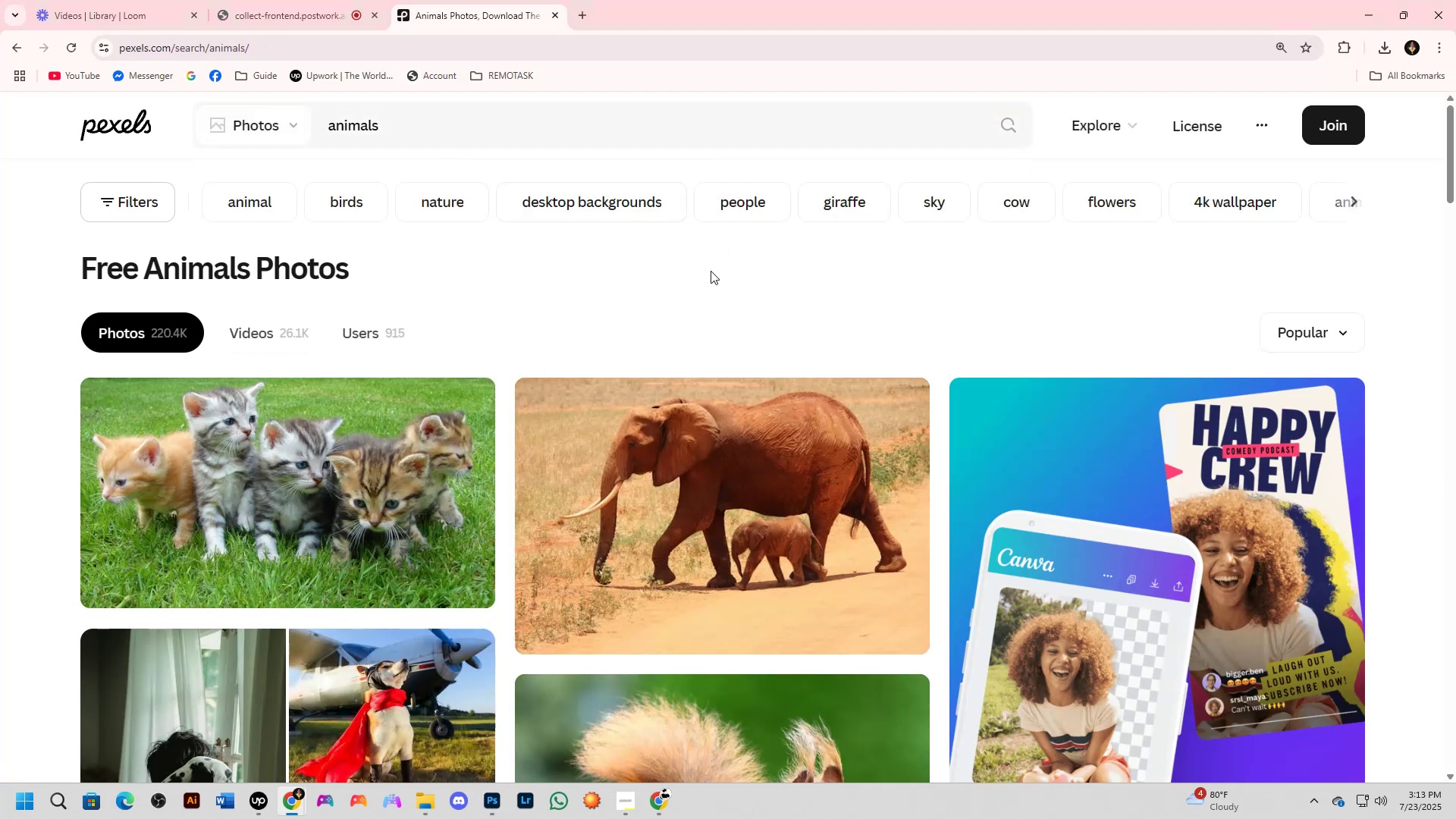 
key(Alt+AltLeft)
 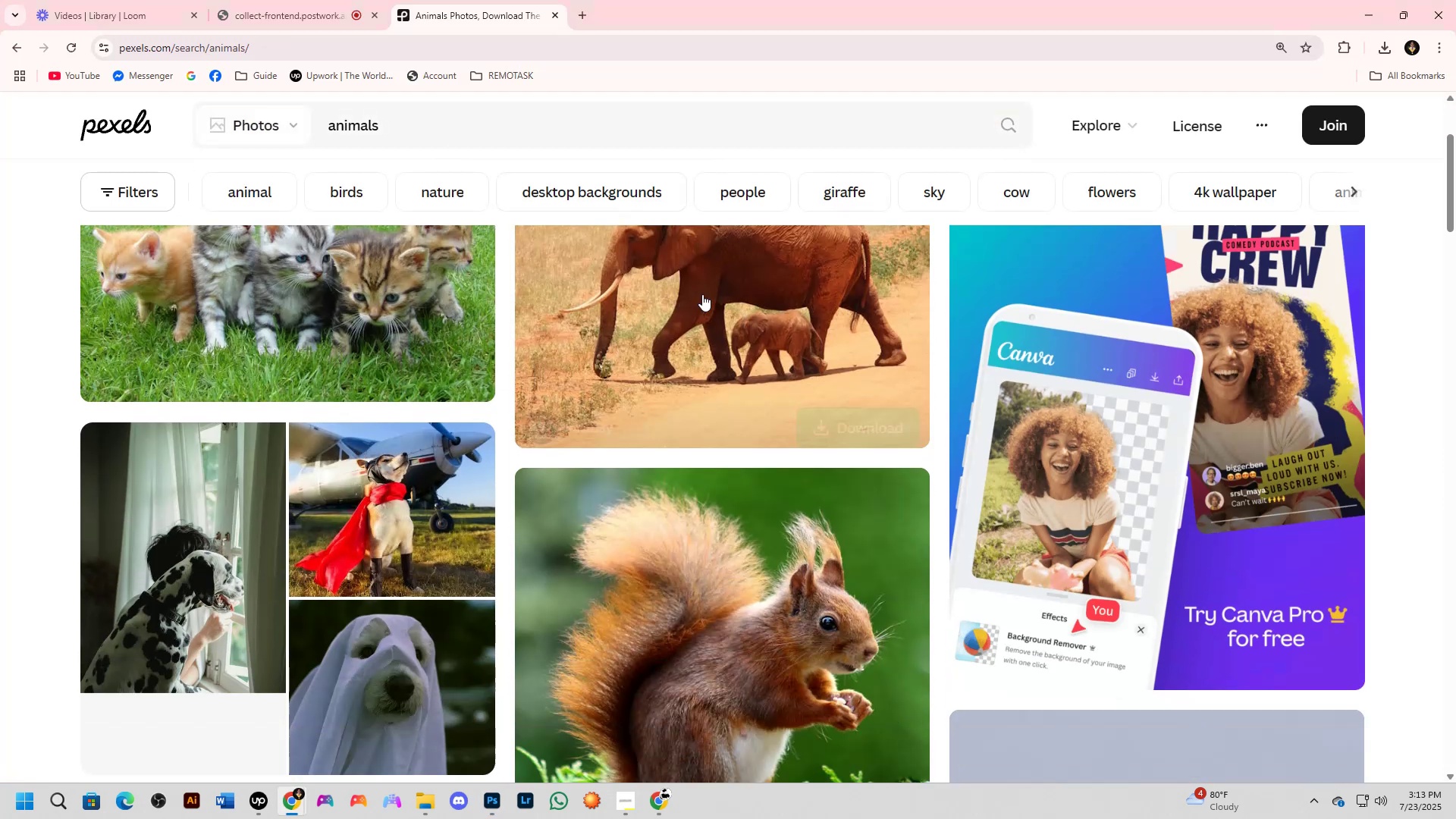 
key(Alt+Tab)
 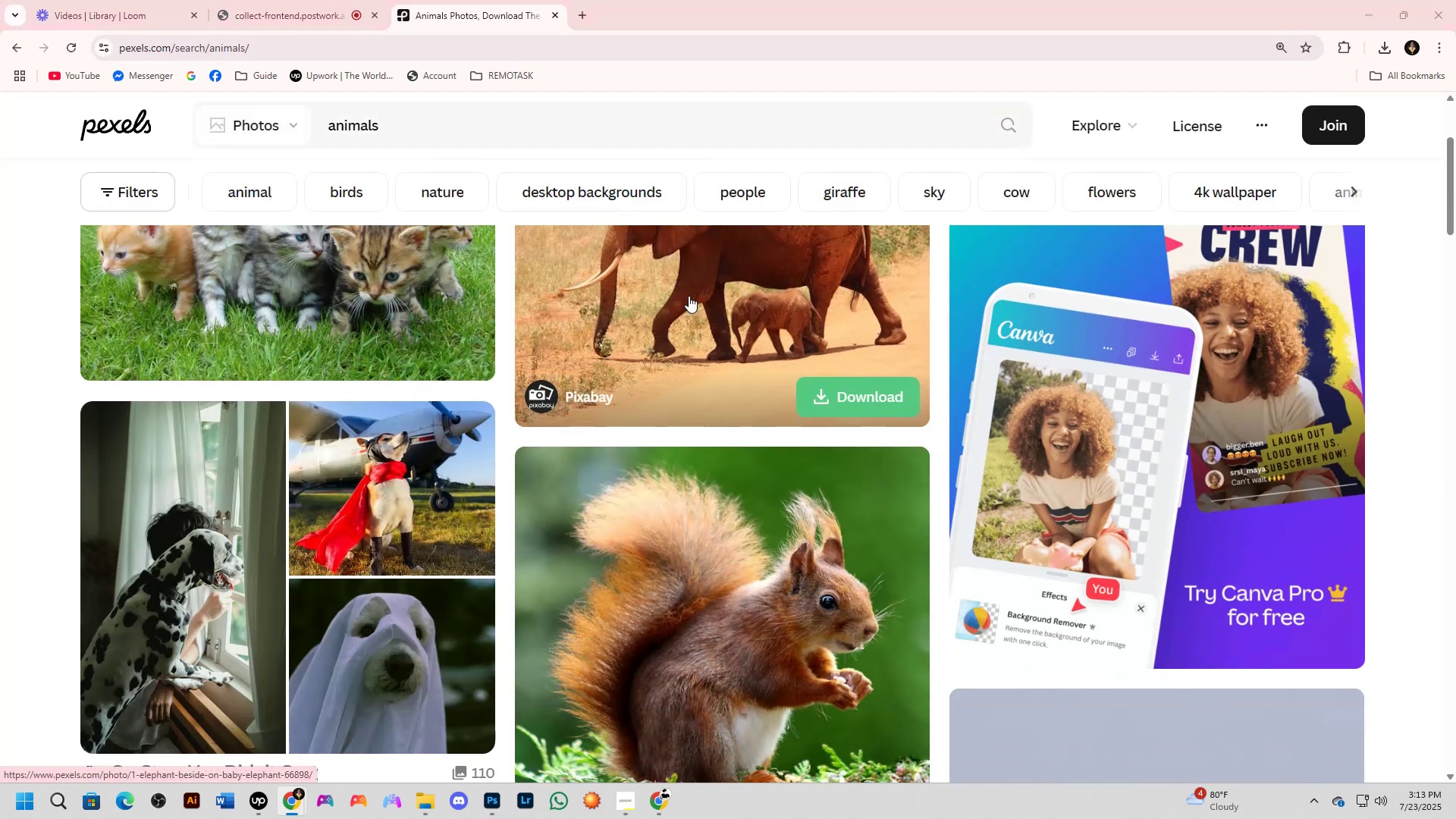 
key(Alt+AltLeft)
 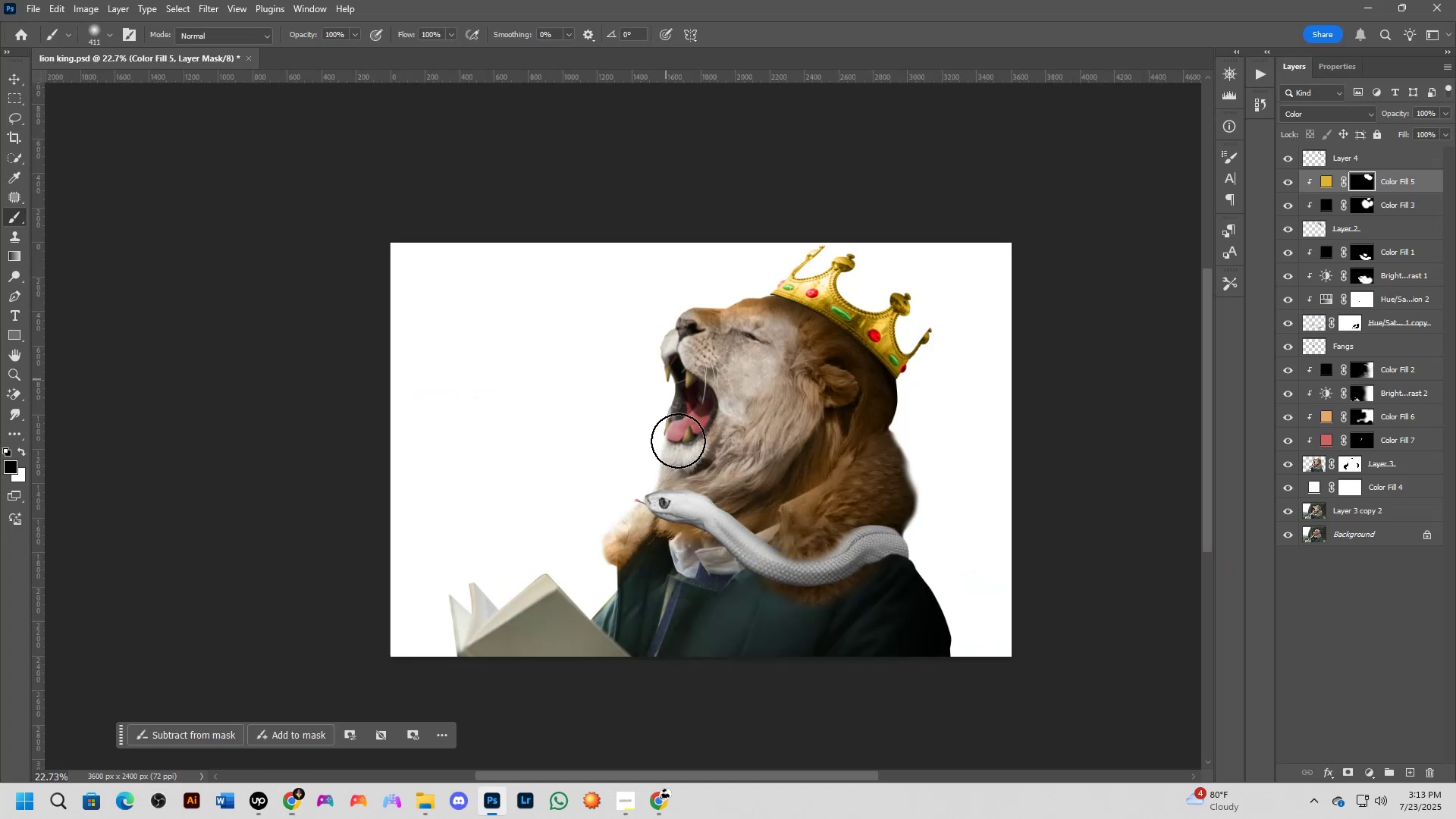 
key(Alt+Tab)
 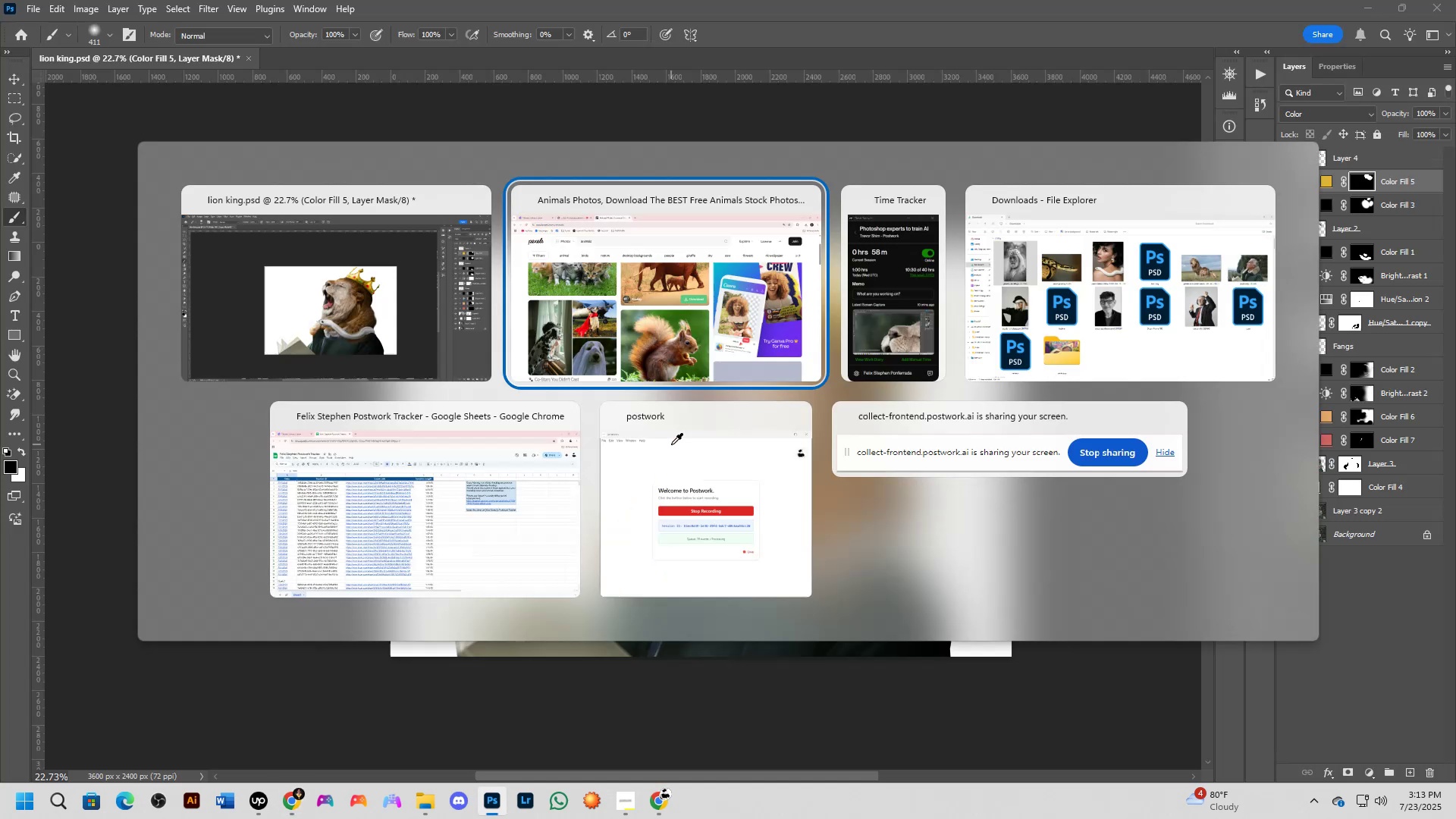 
scroll: coordinate [659, 480], scroll_direction: down, amount: 1.0
 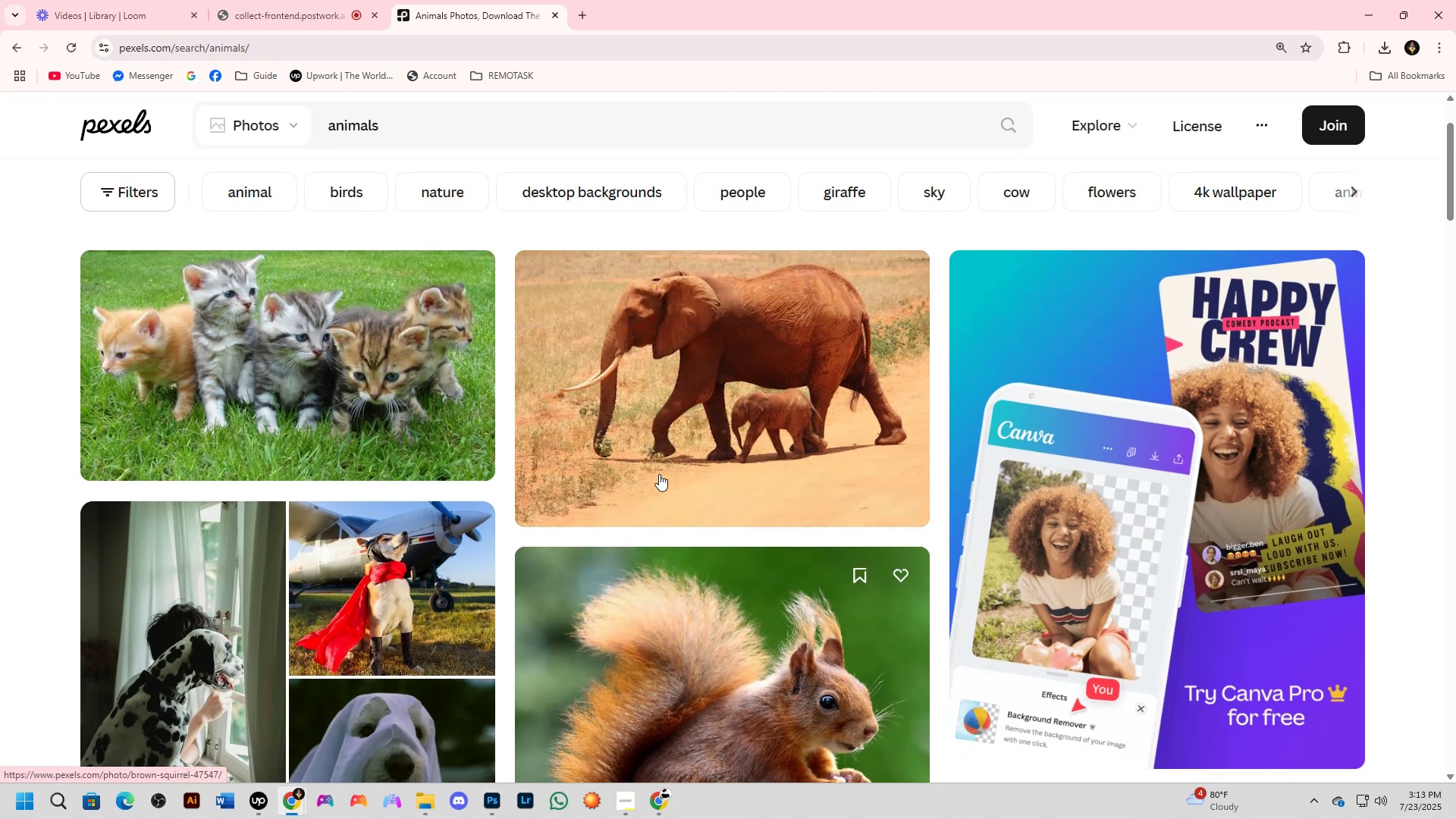 
key(Alt+AltLeft)
 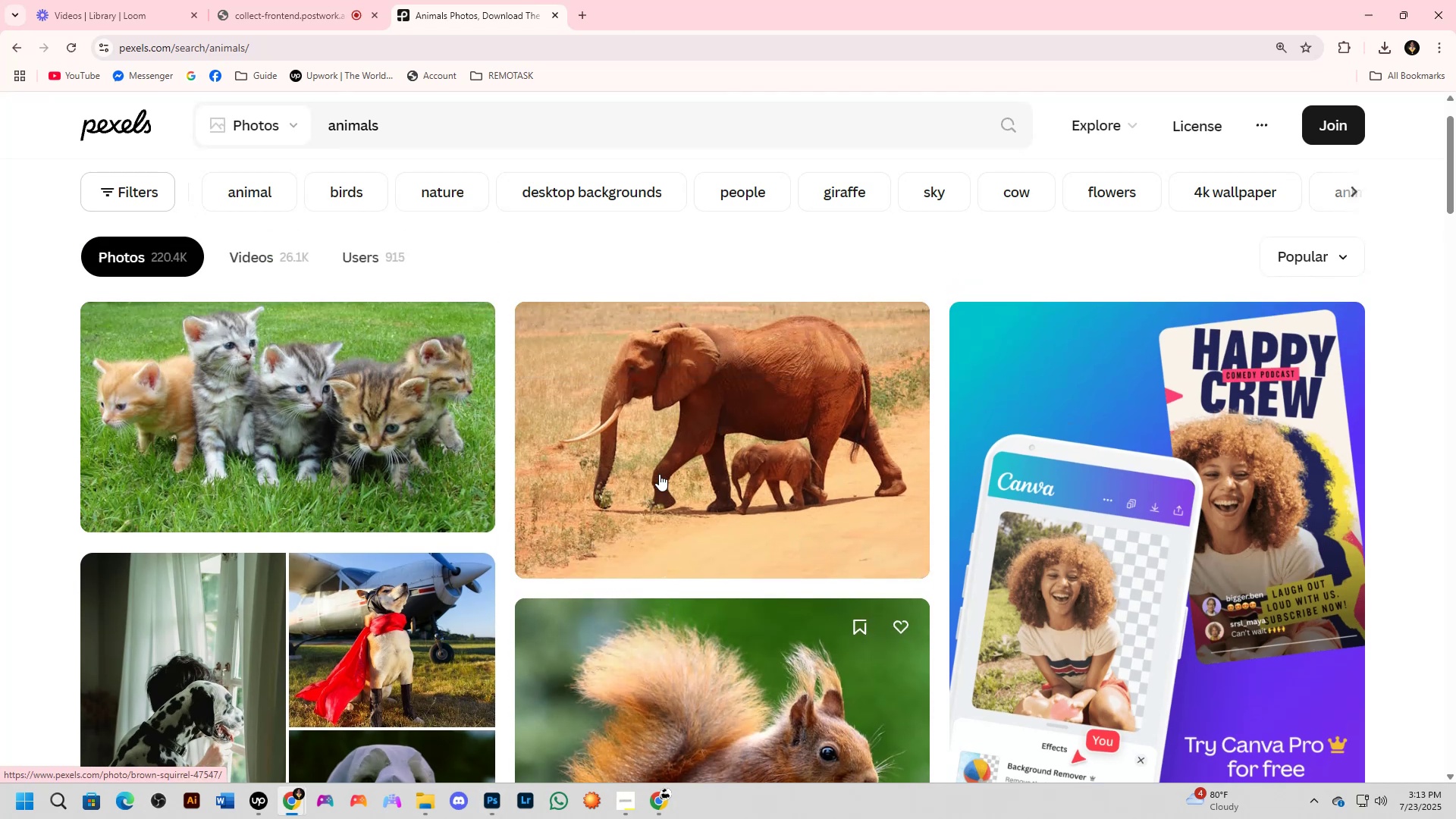 
key(Alt+Tab)
 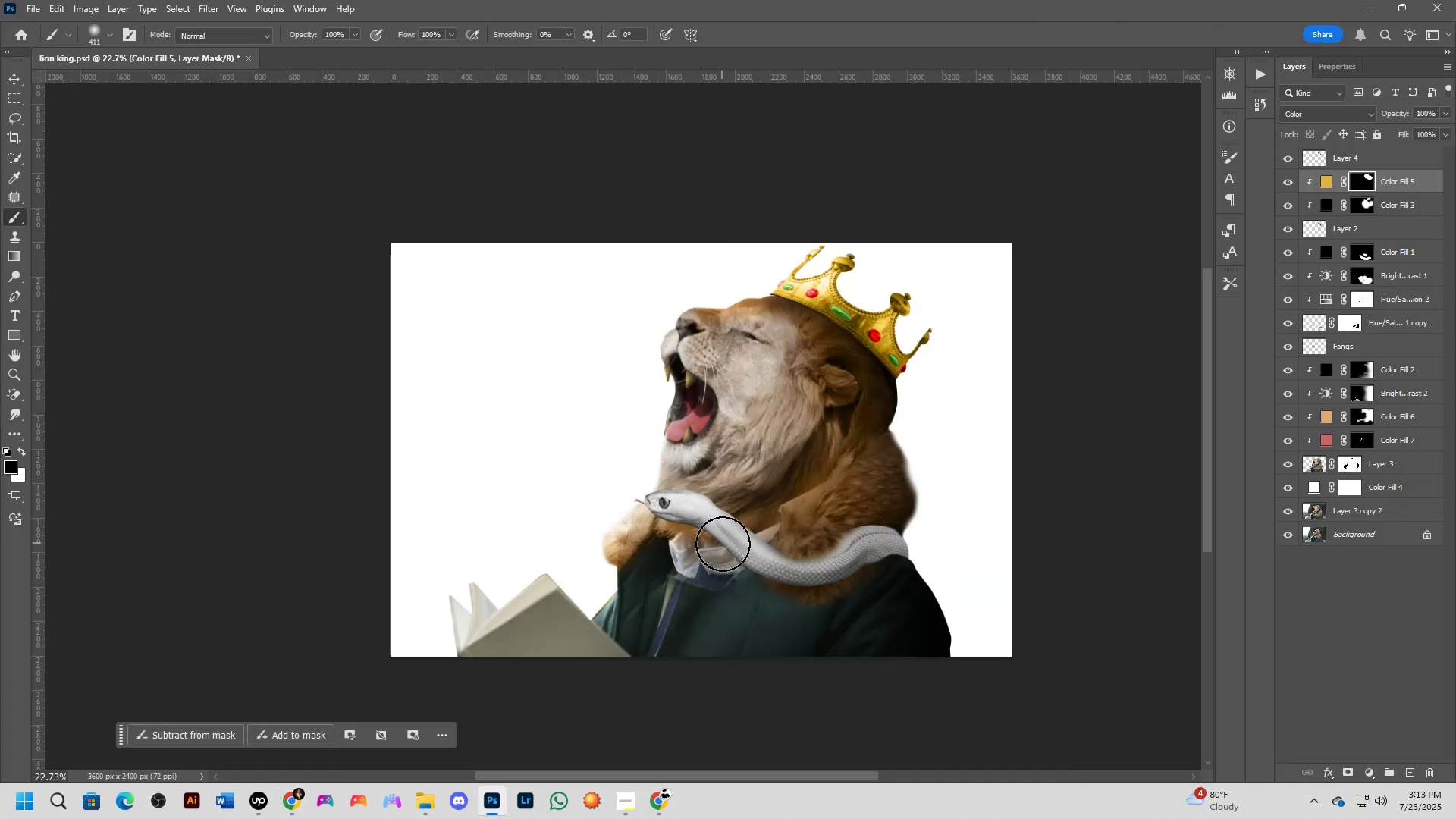 
key(Alt+AltLeft)
 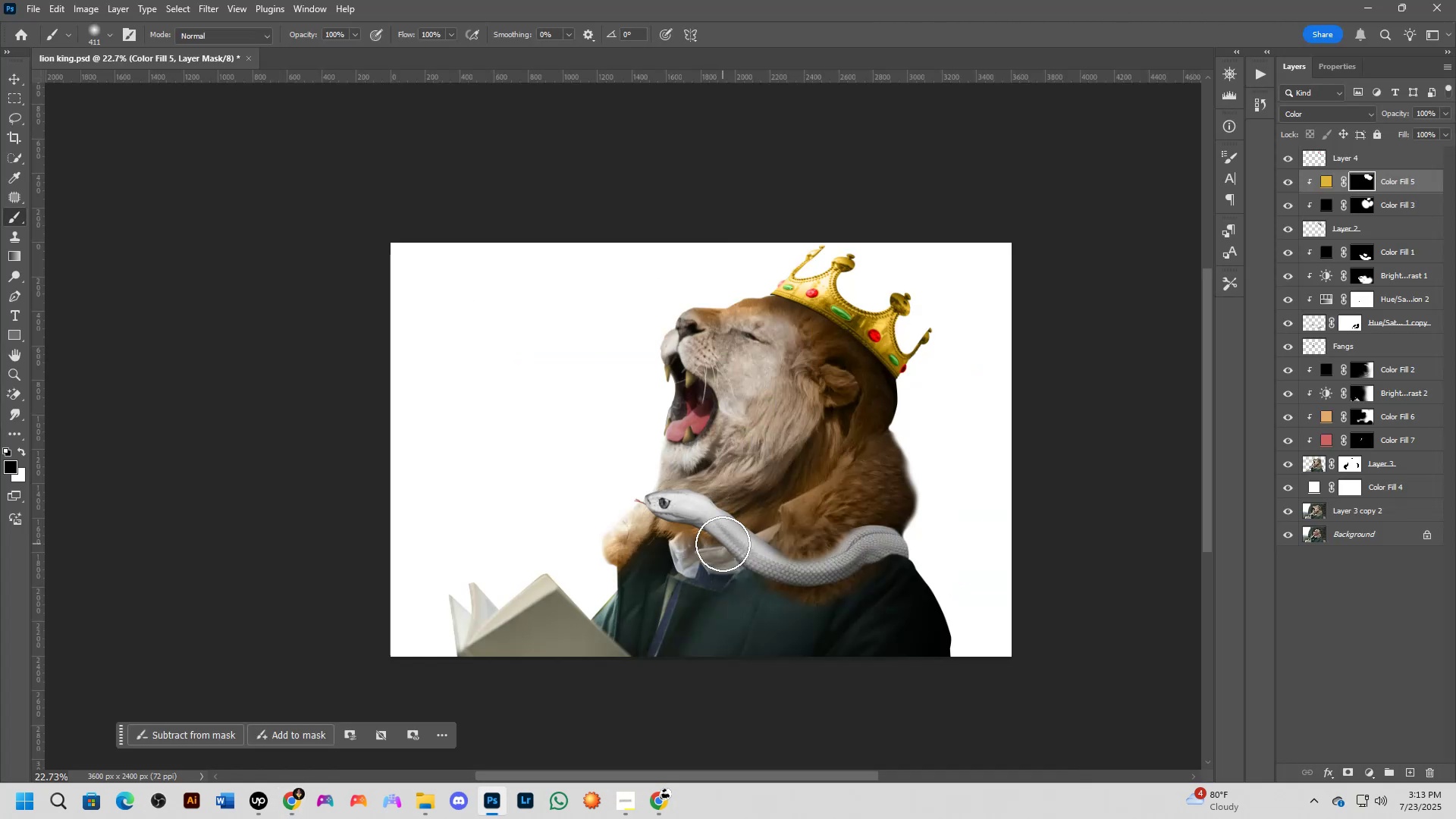 
key(Alt+Tab)
 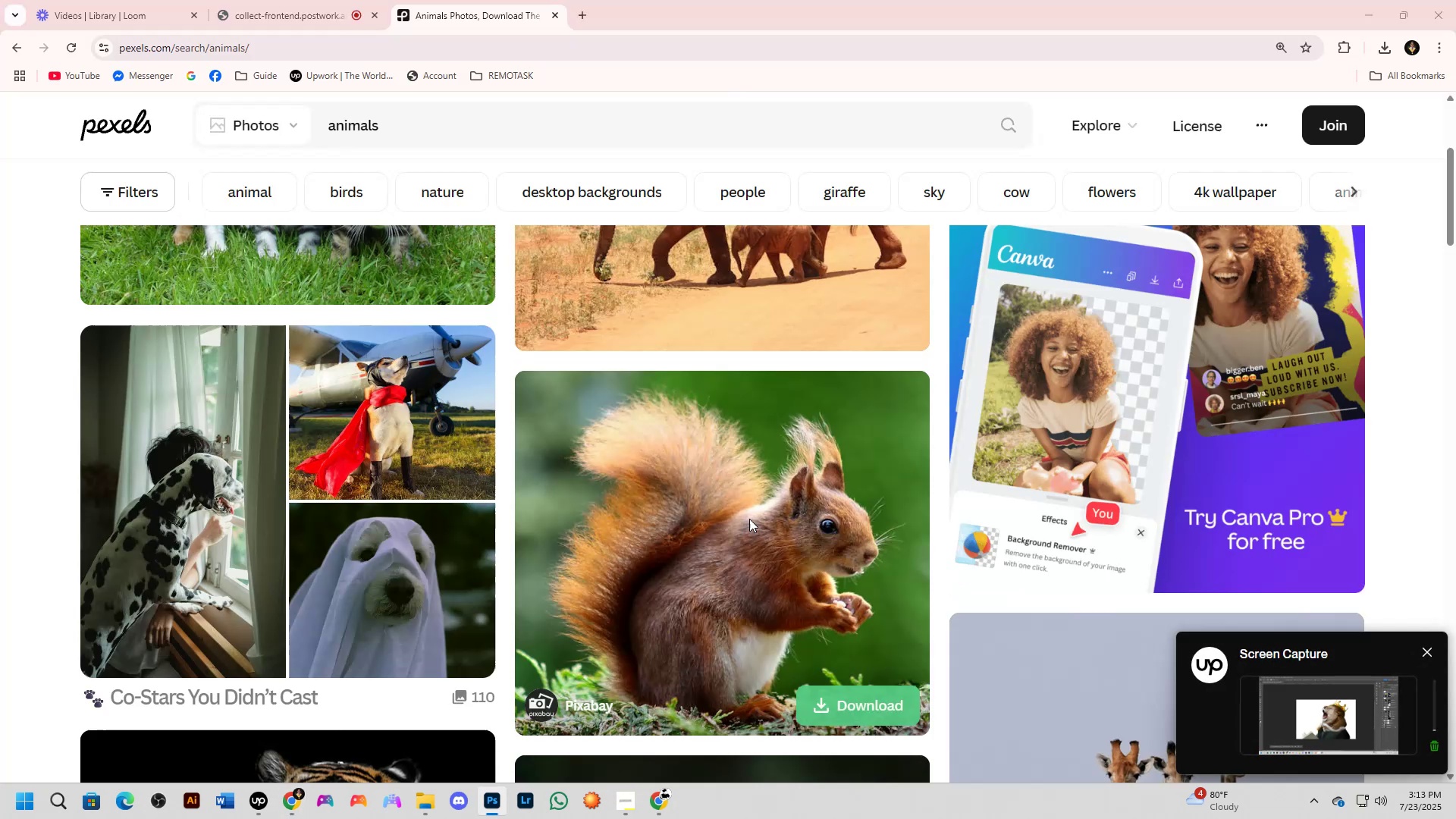 